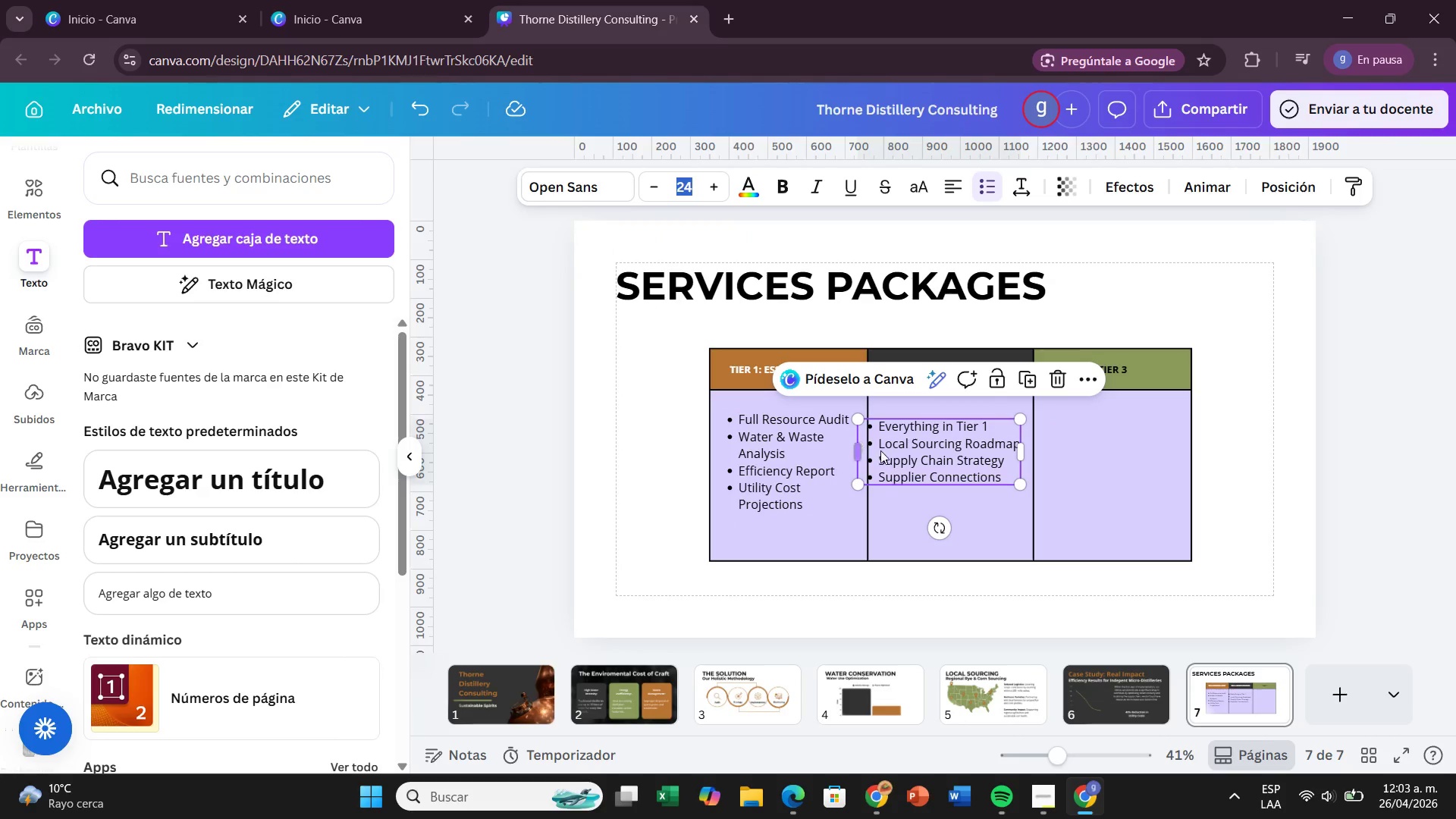 
left_click_drag(start_coordinate=[907, 457], to_coordinate=[921, 448])
 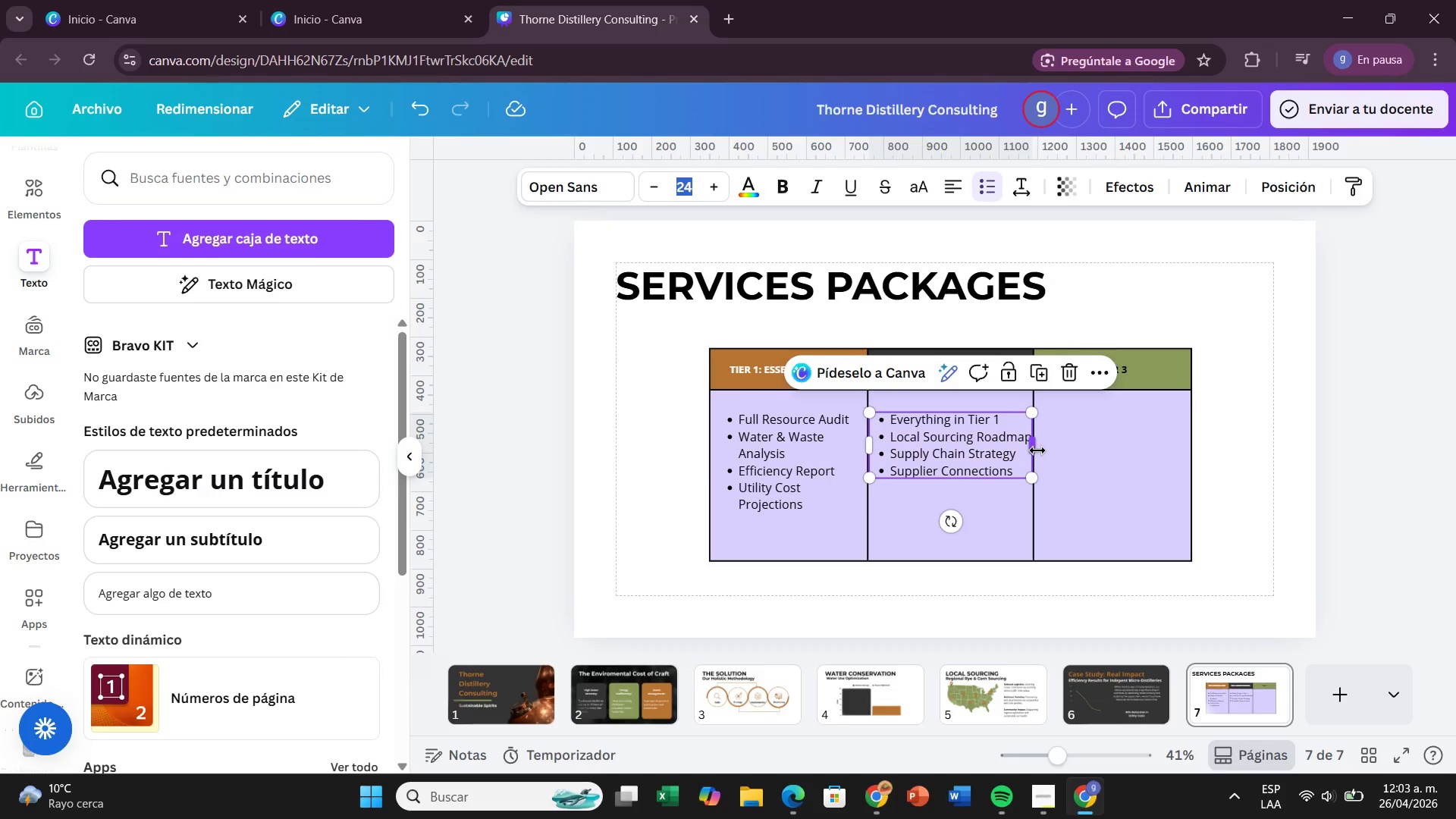 
left_click_drag(start_coordinate=[1037, 450], to_coordinate=[1017, 452])
 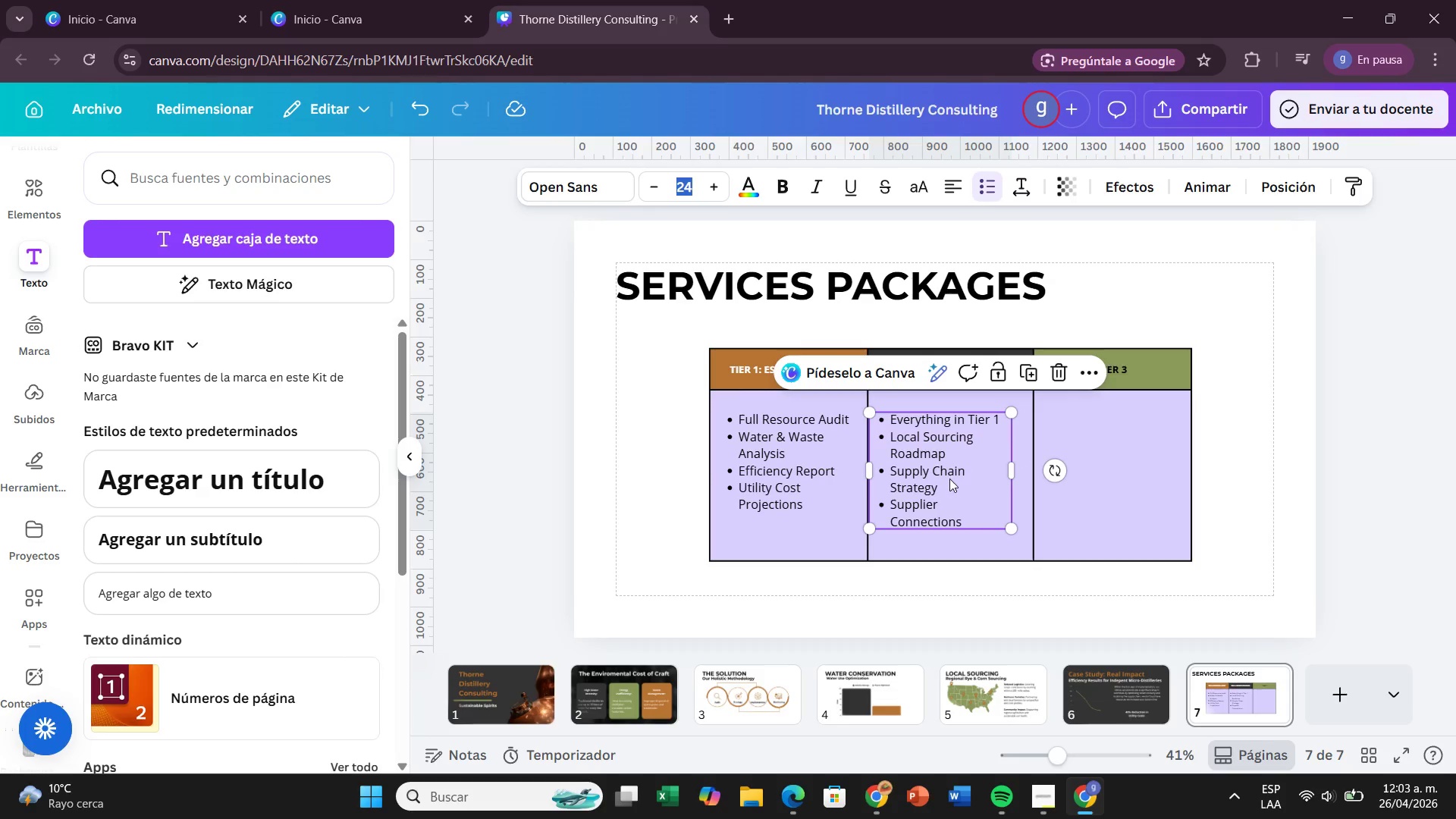 
left_click_drag(start_coordinate=[950, 479], to_coordinate=[962, 479])
 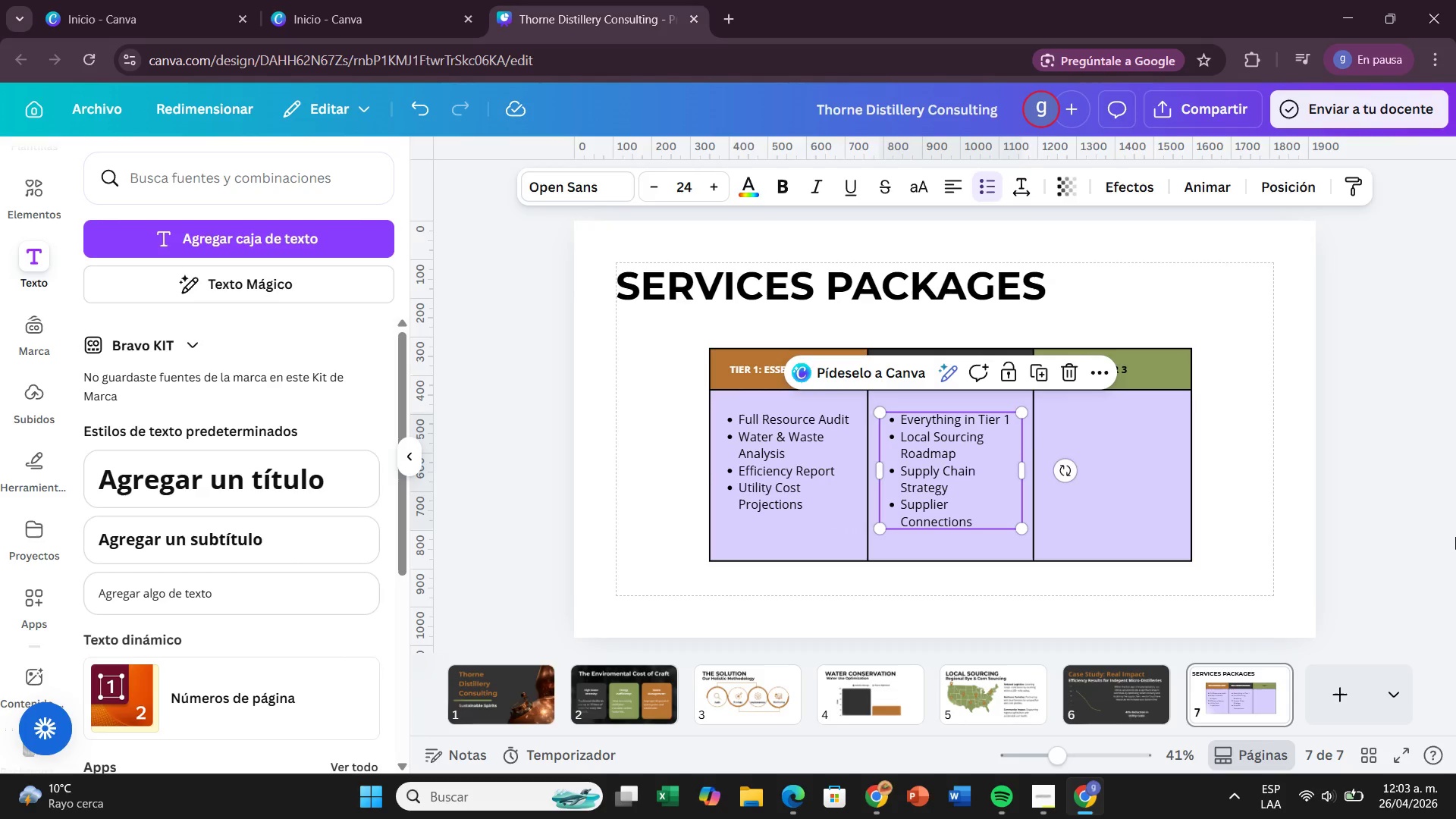 
left_click([1455, 537])
 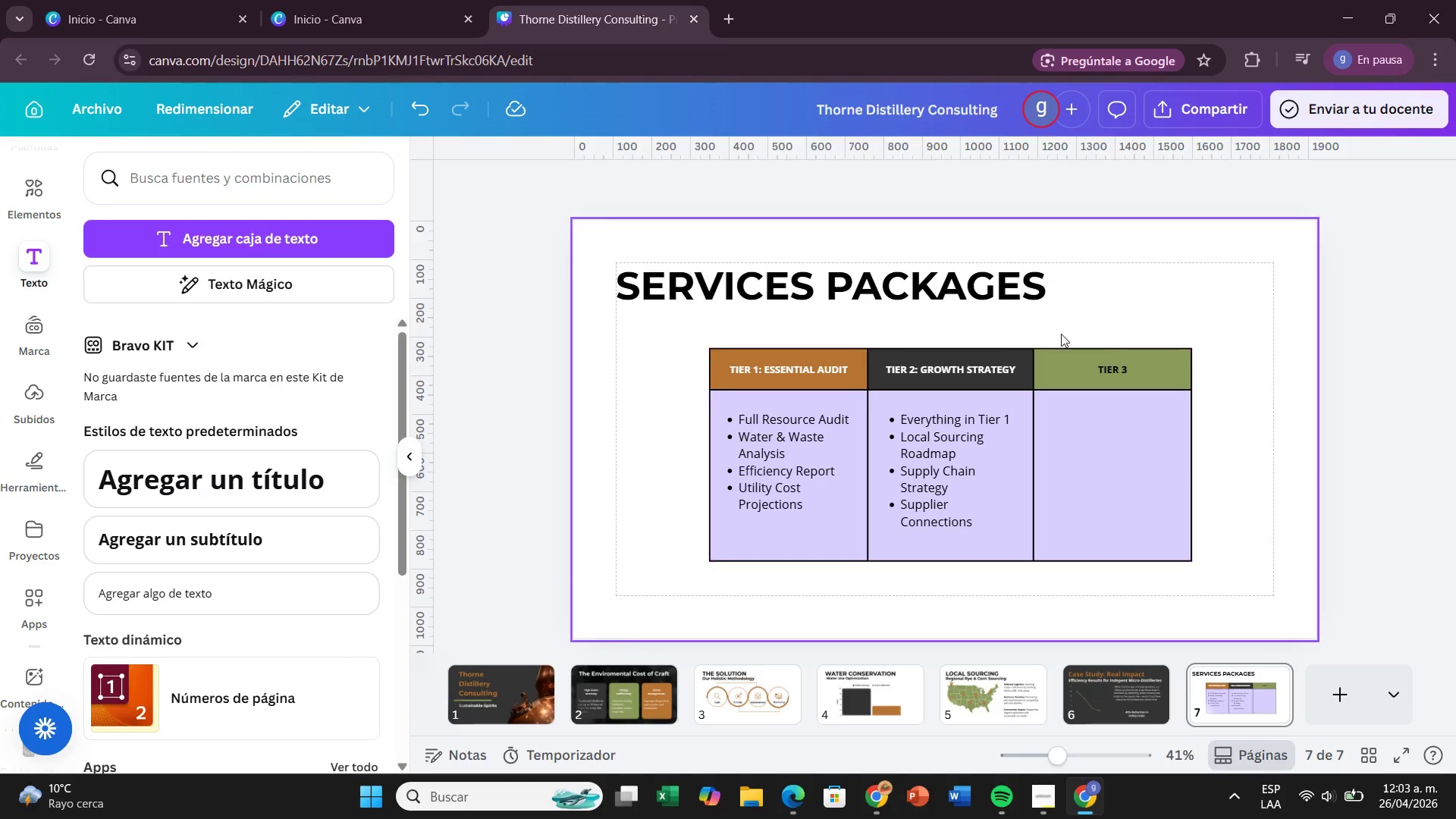 
left_click([1124, 367])
 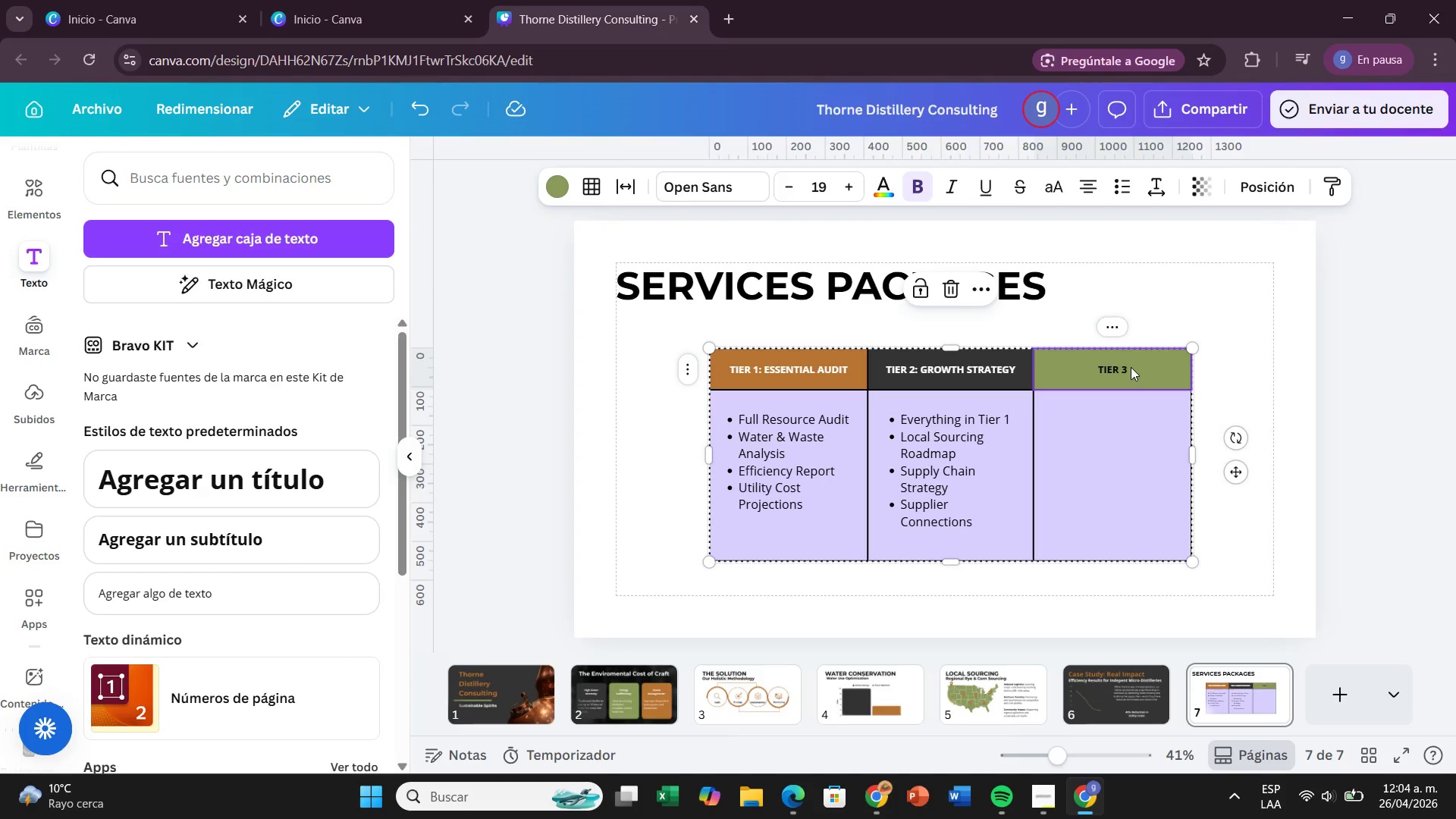 
left_click([1131, 367])
 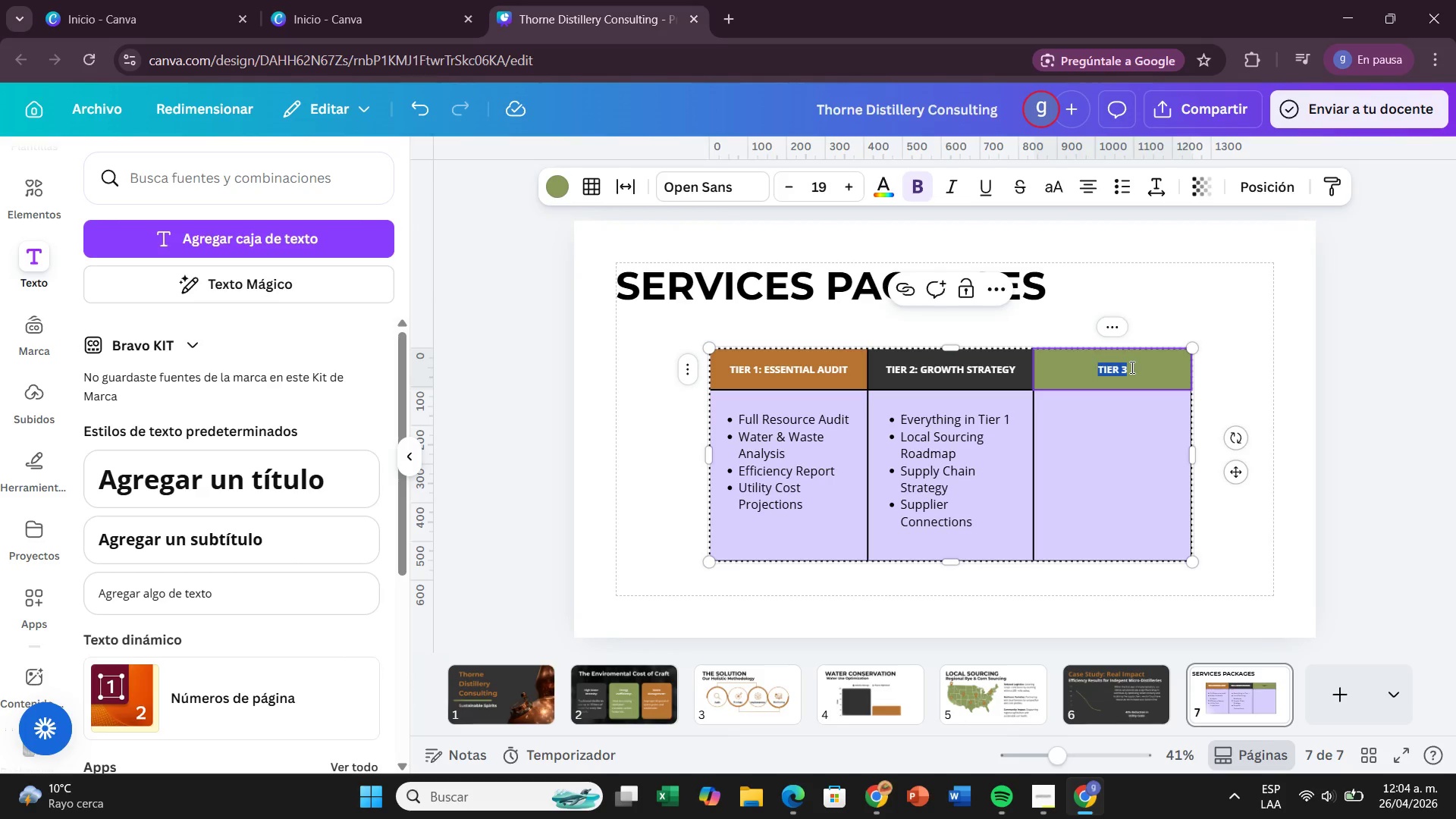 
left_click([1131, 367])
 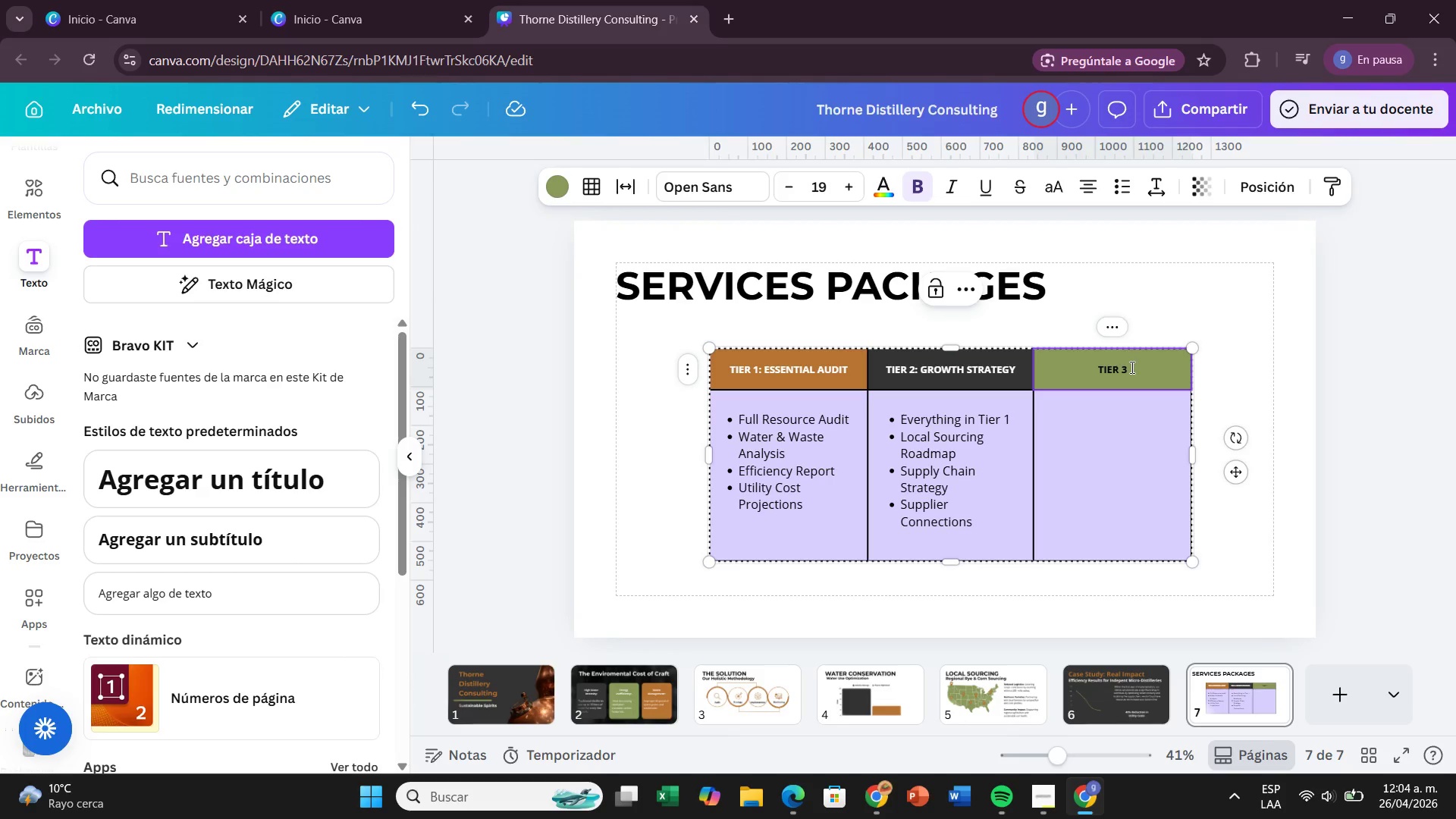 
type(> M)
key(Backspace)
type(MASTER DISTILLER)
 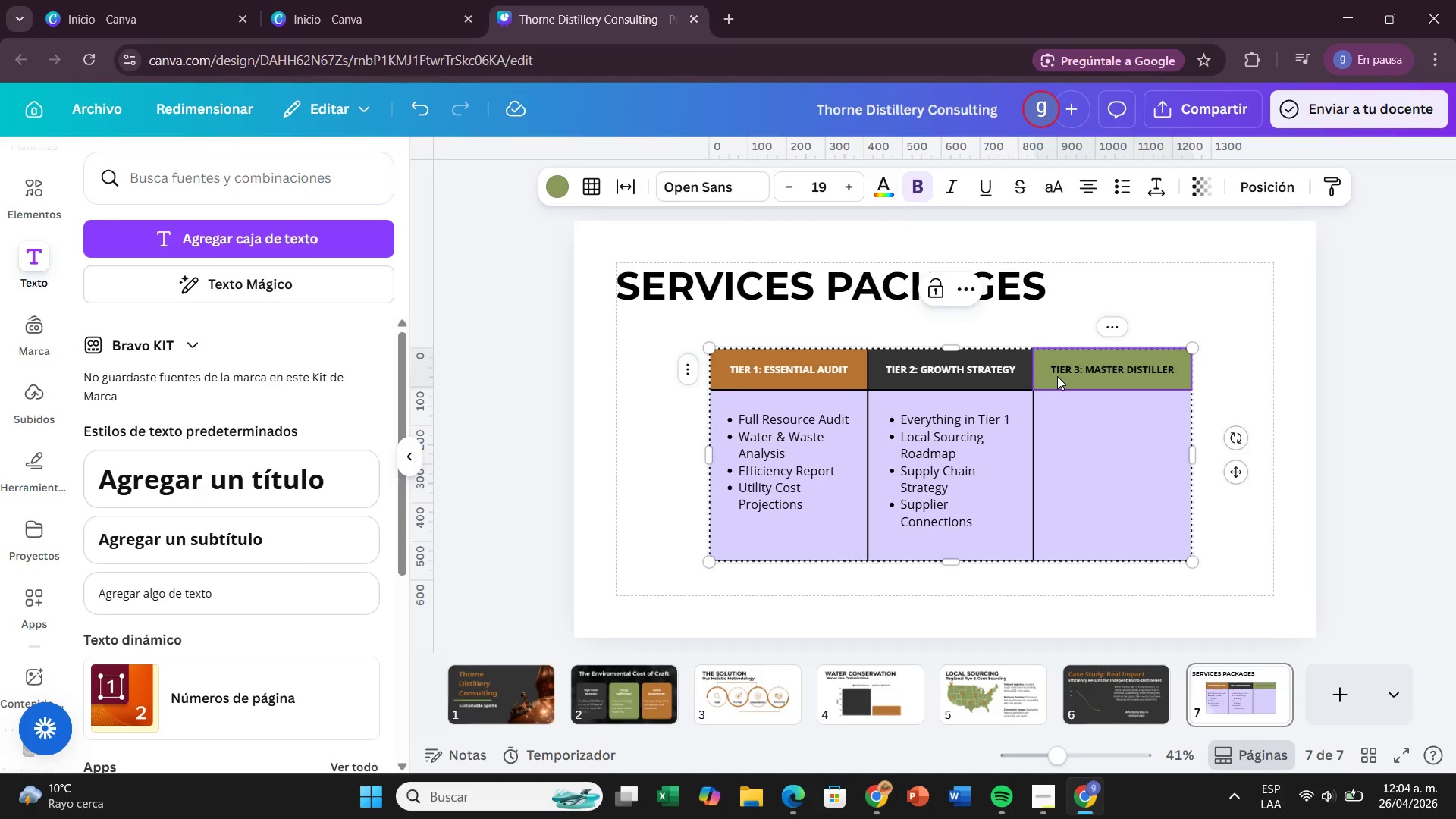 
left_click_drag(start_coordinate=[1049, 373], to_coordinate=[1183, 374])
 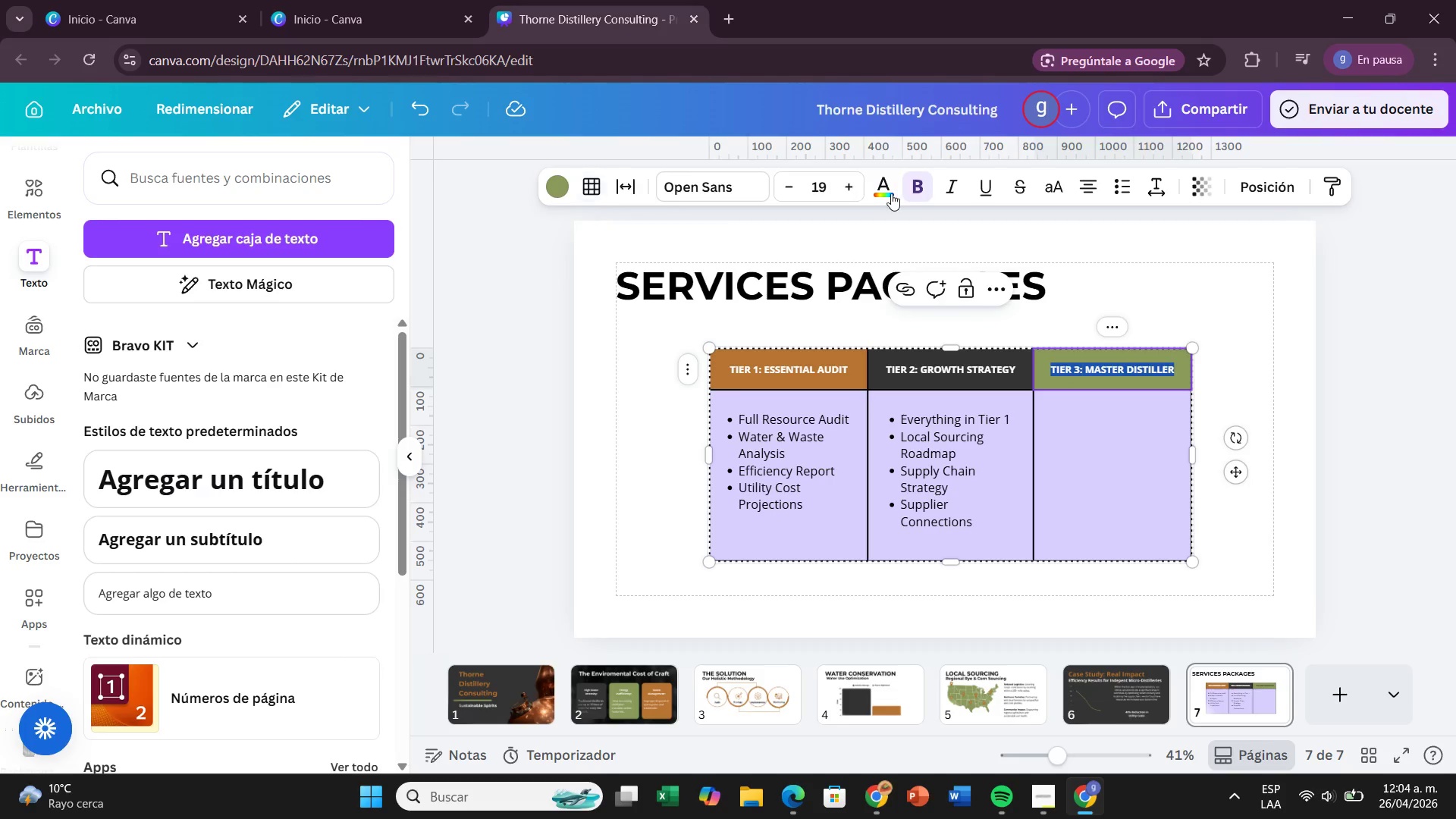 
left_click([893, 193])
 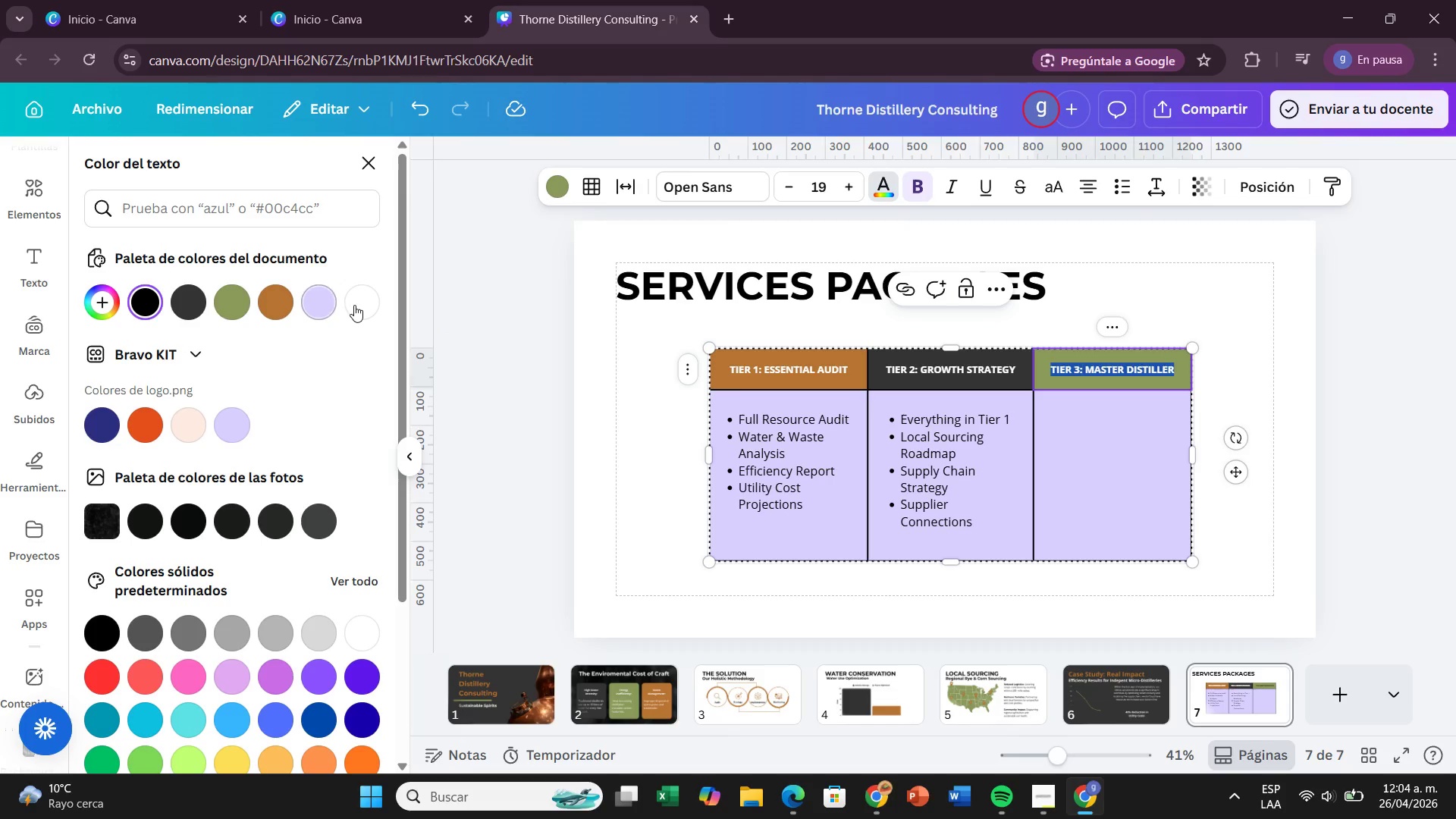 
left_click([360, 305])
 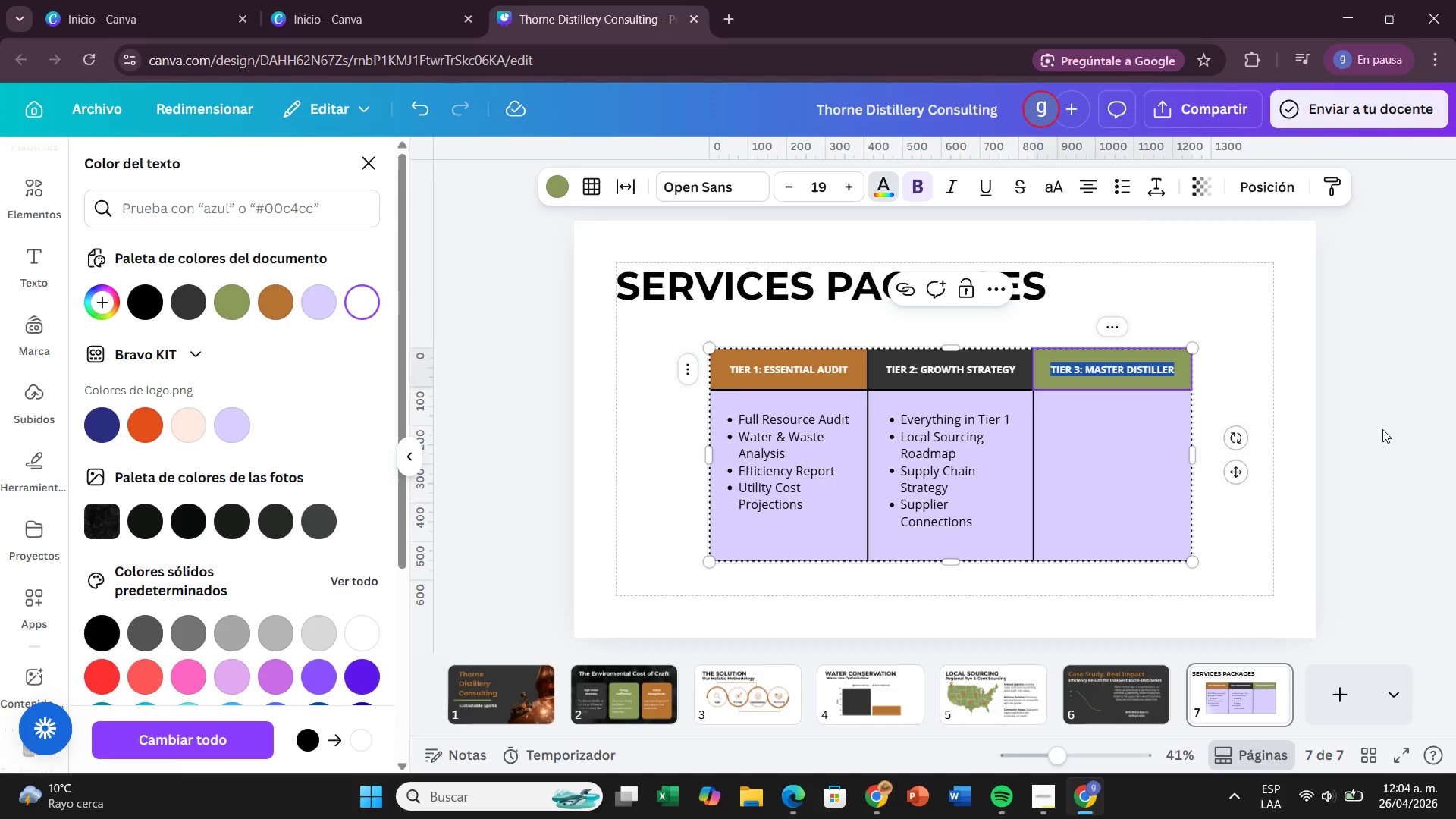 
left_click([1382, 429])
 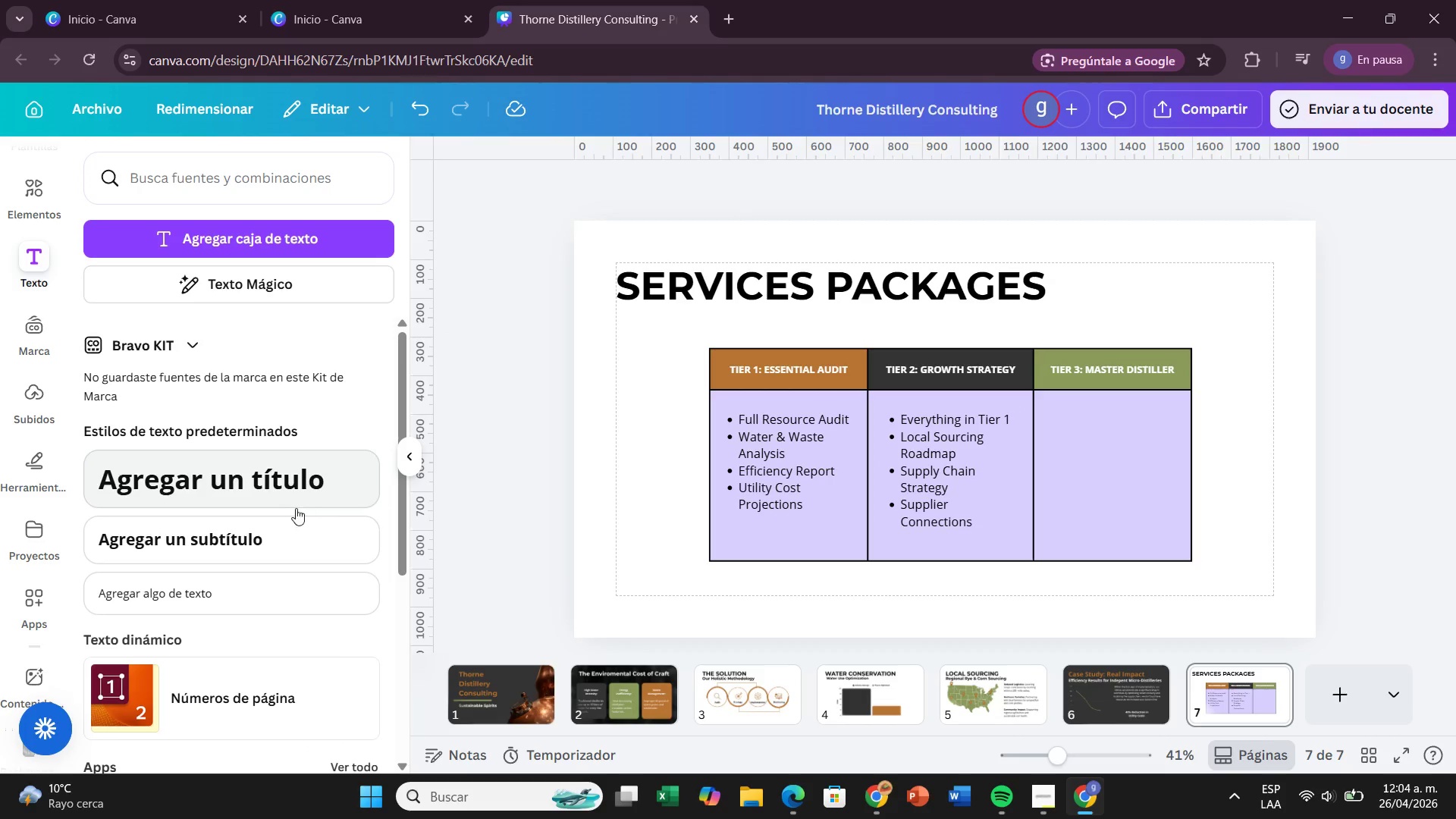 
left_click([300, 592])
 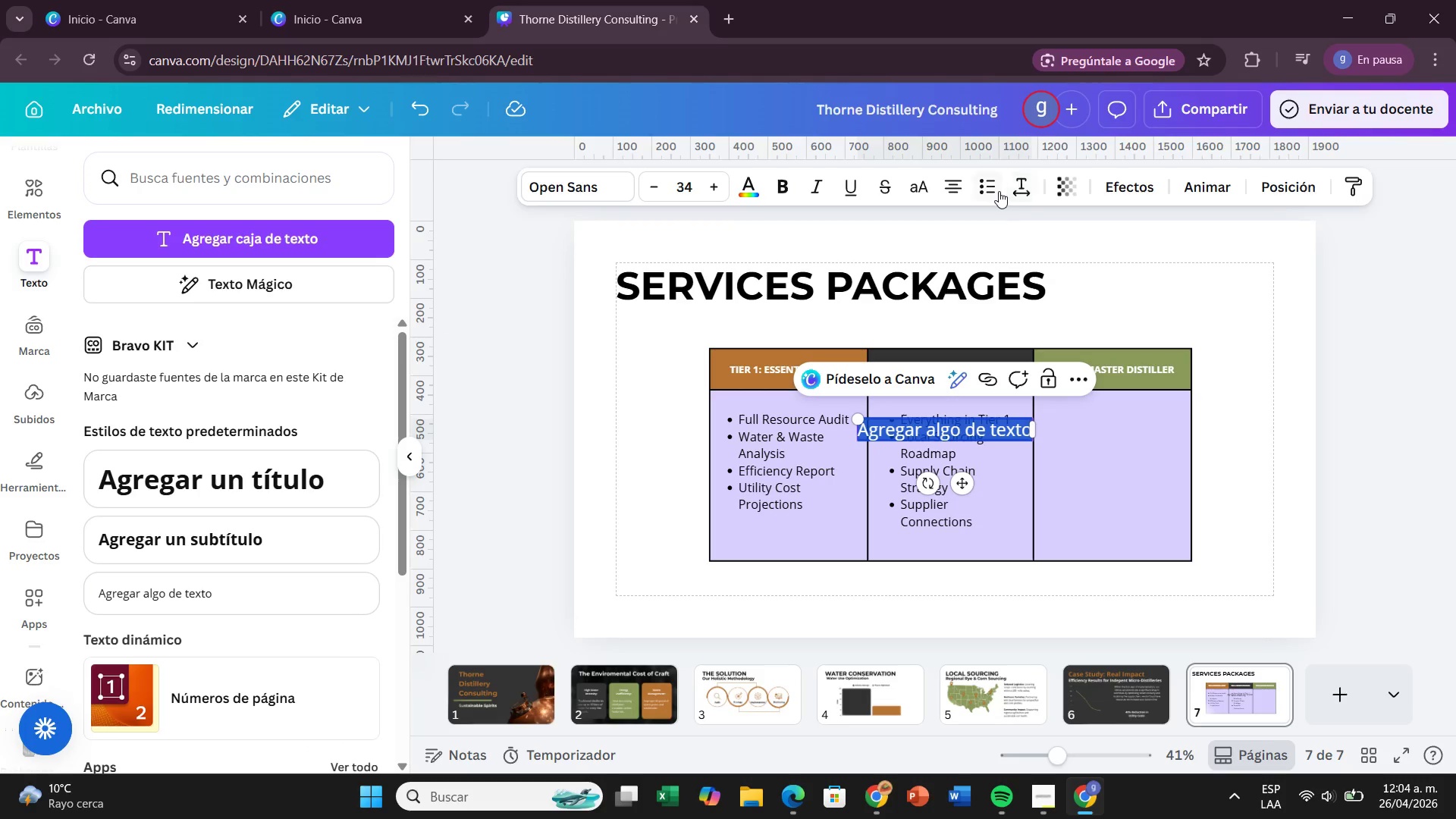 
left_click([999, 191])
 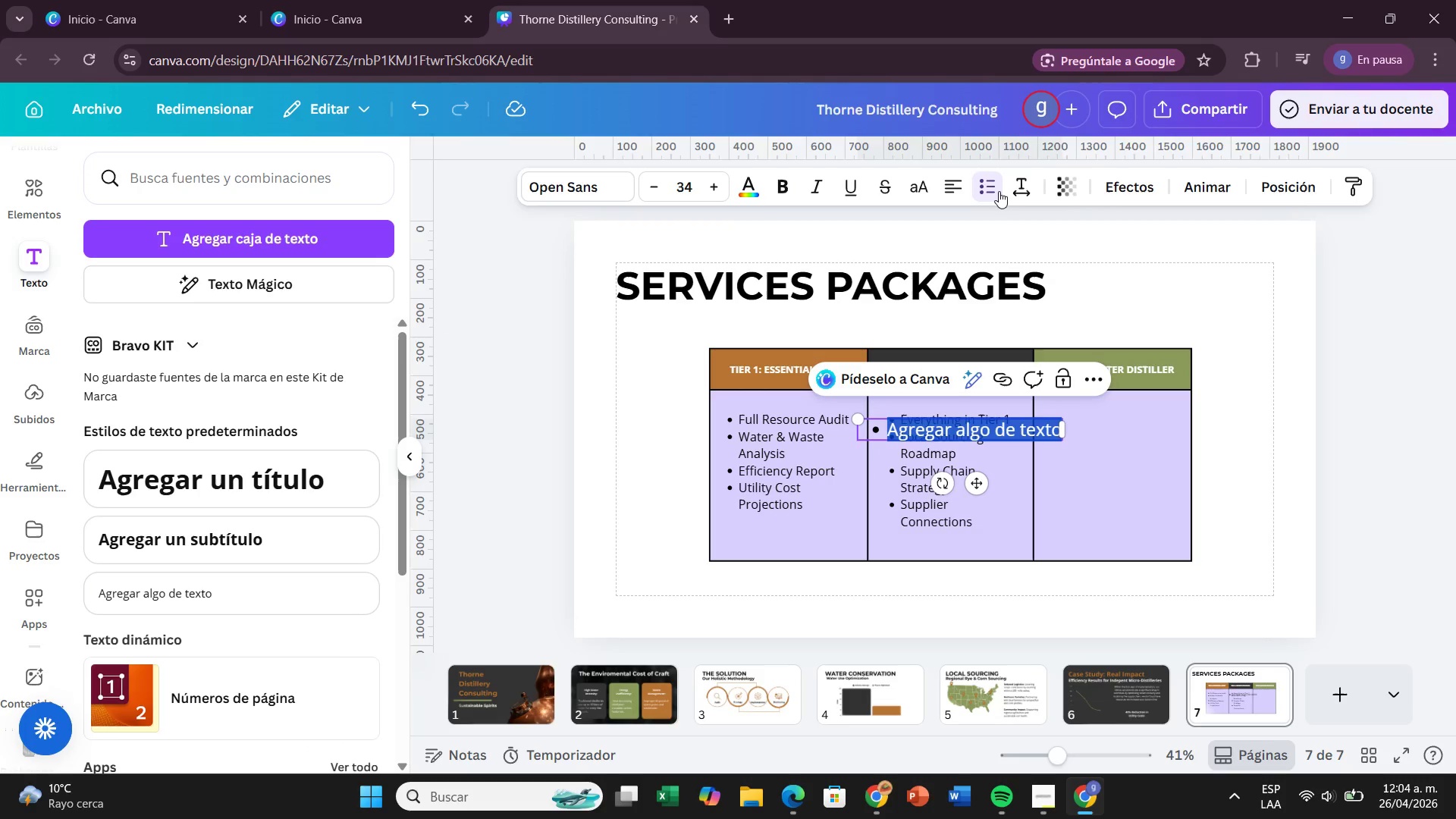 
wait(9.88)
 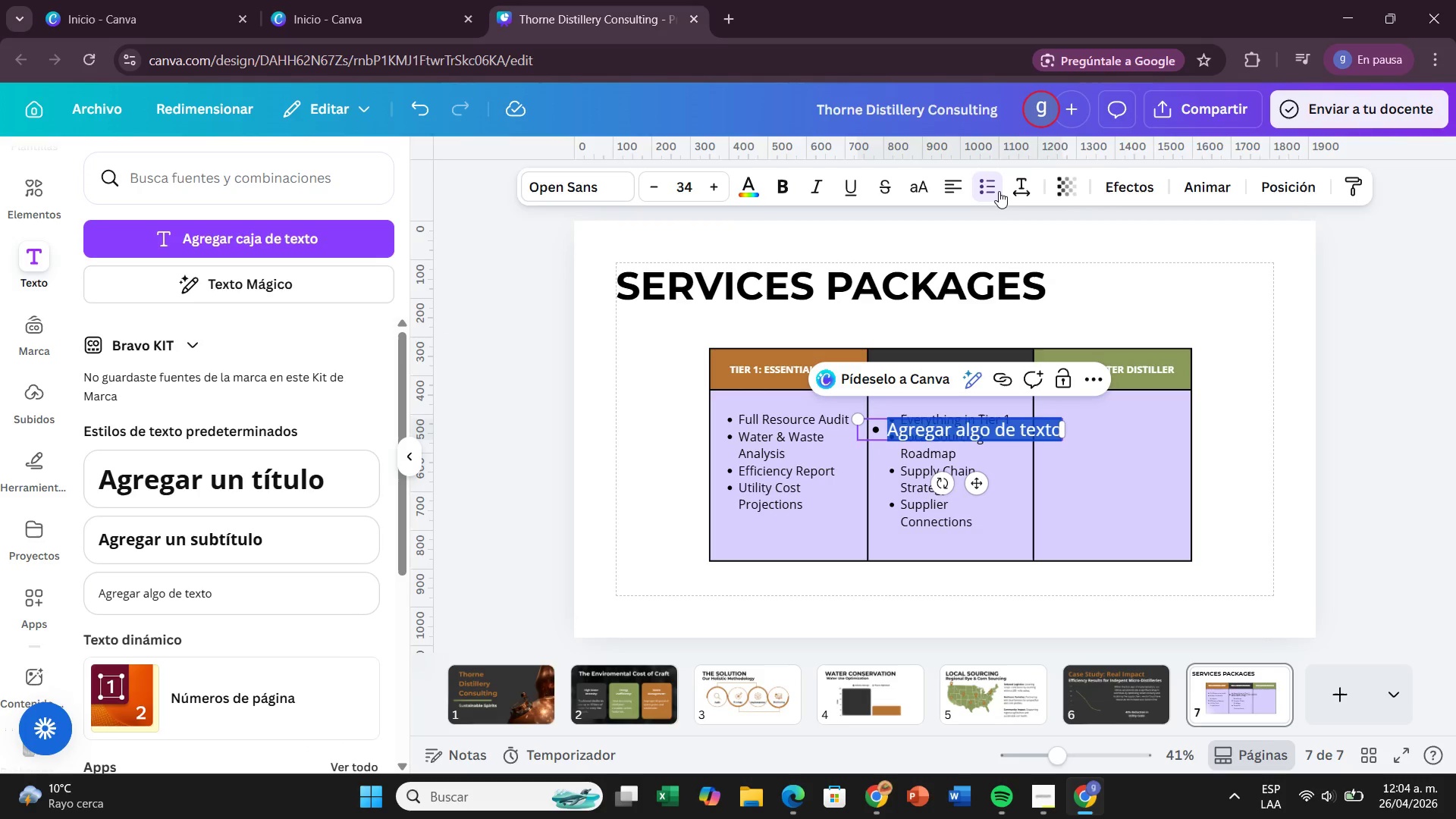 
type(Everything in Tier 2)
 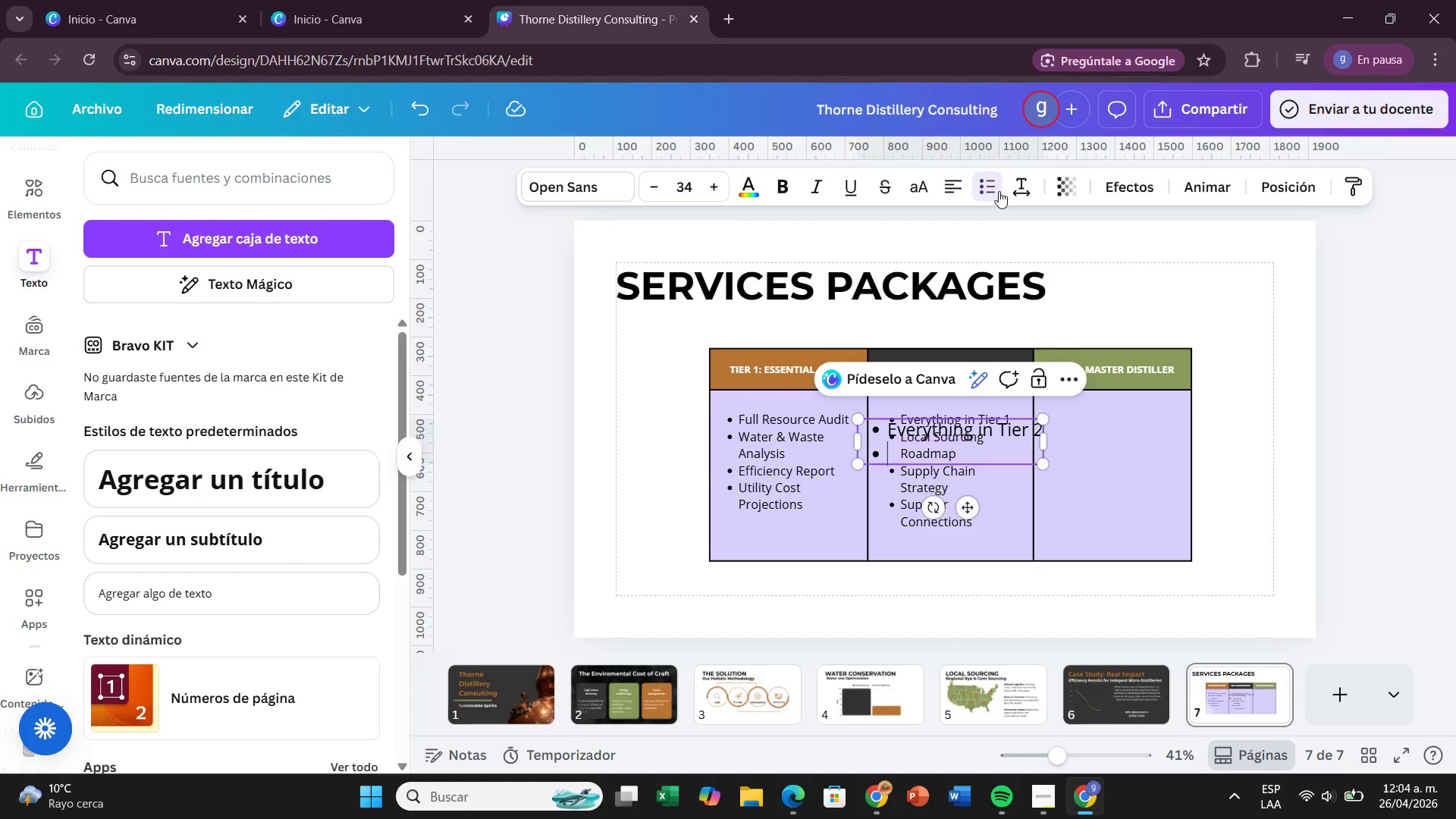 
key(Enter)
 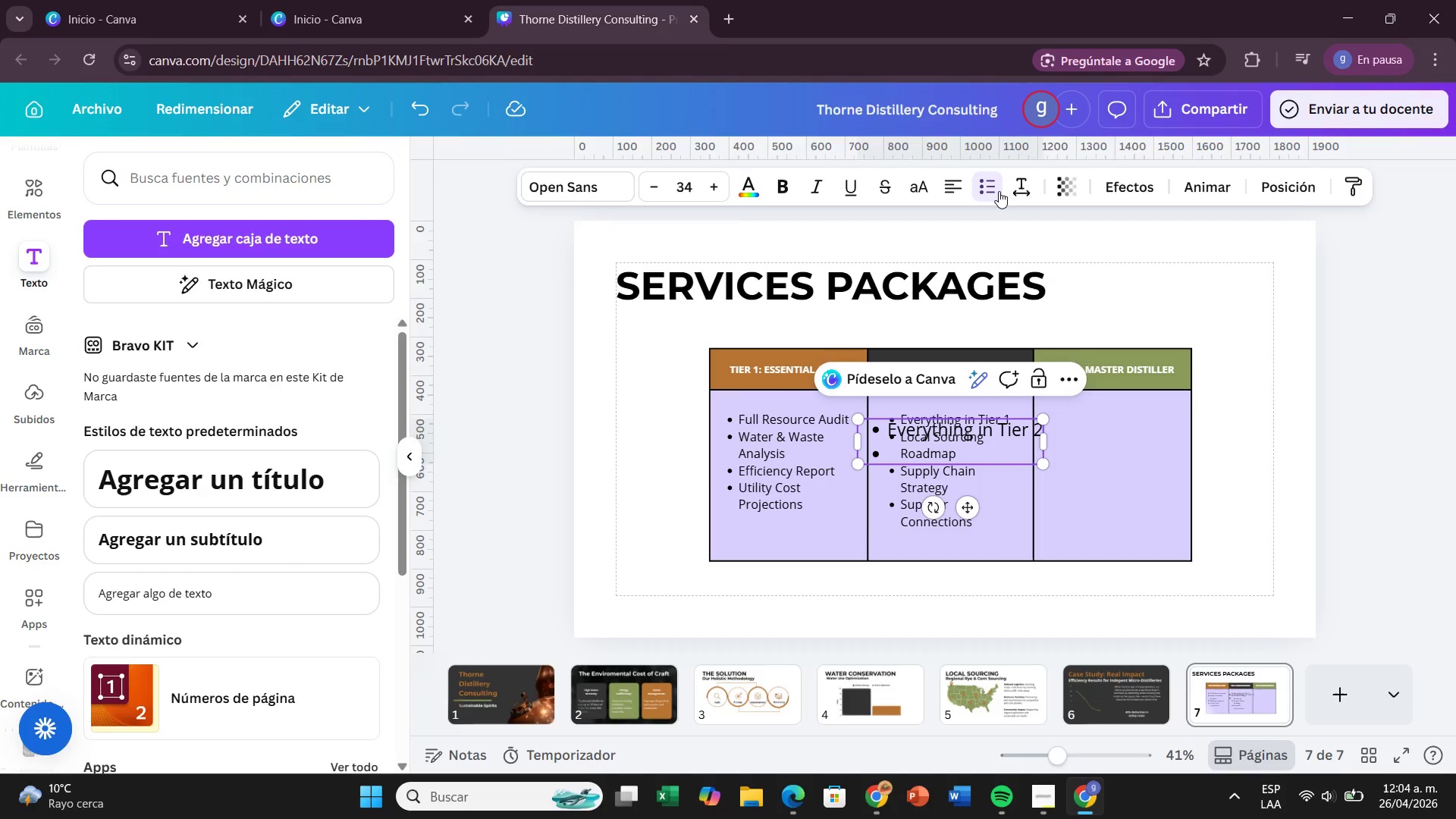 
type(Implementation Oversight)
 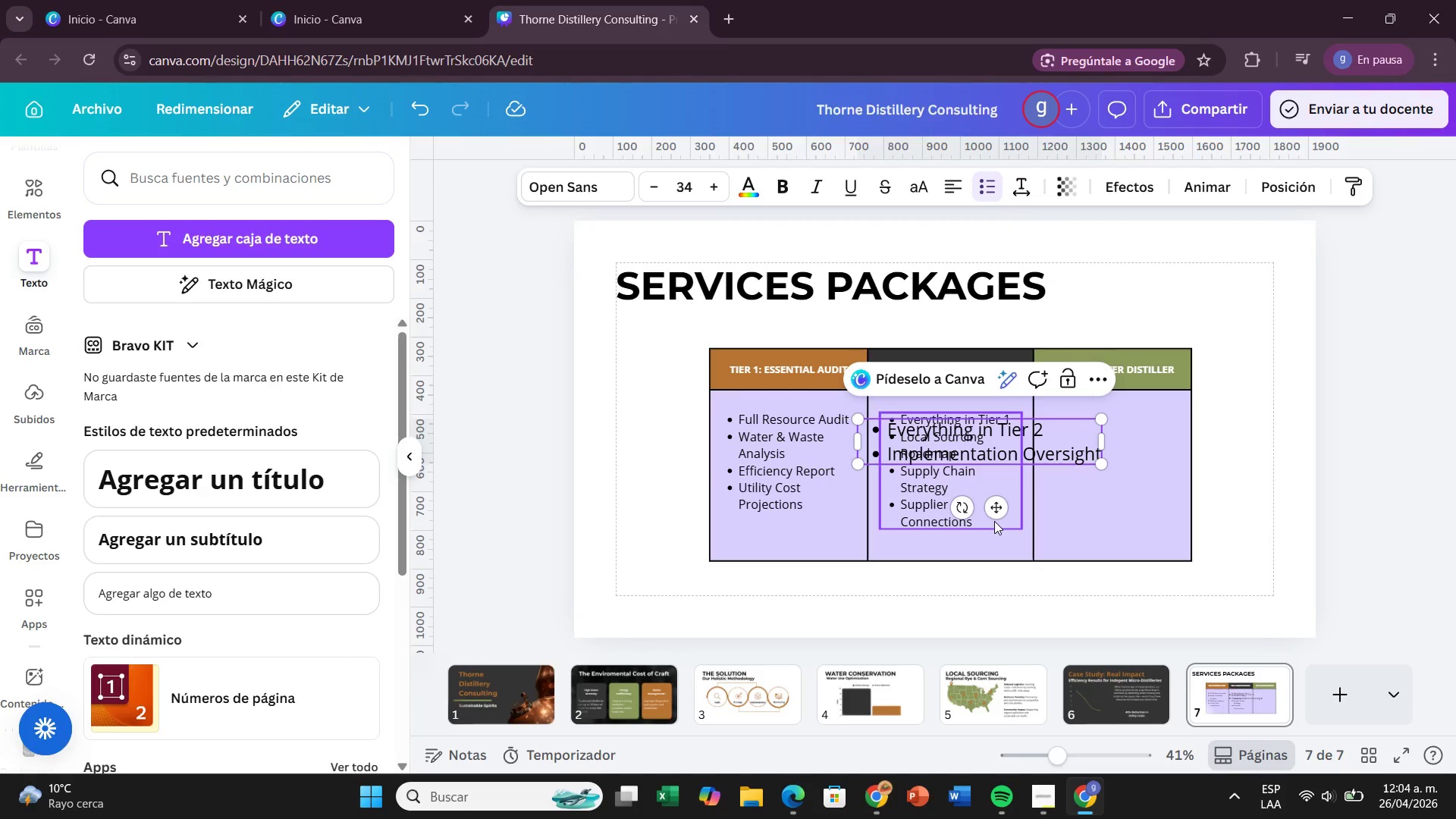 
left_click_drag(start_coordinate=[993, 513], to_coordinate=[1108, 512])
 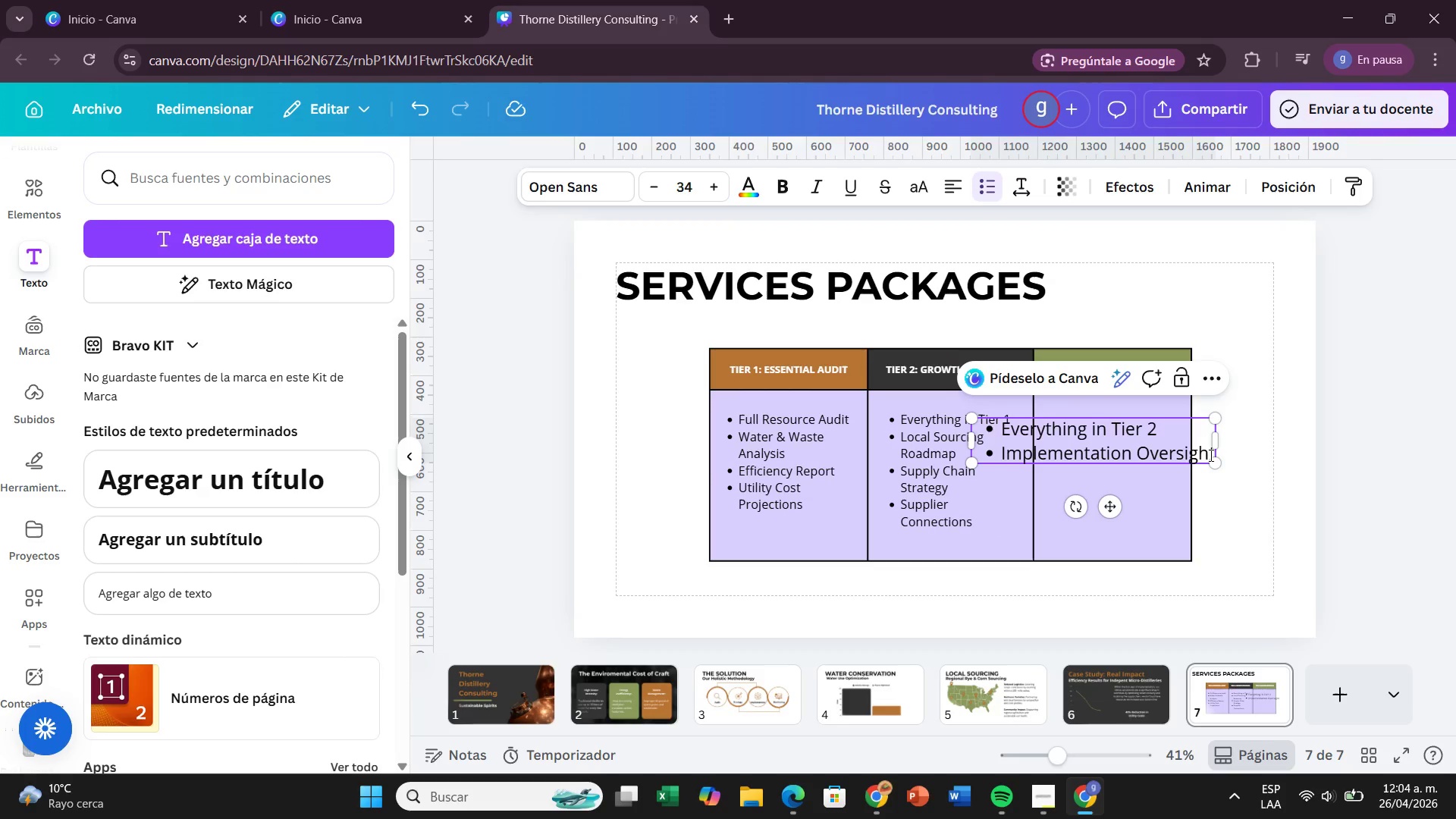 
key(Enter)
 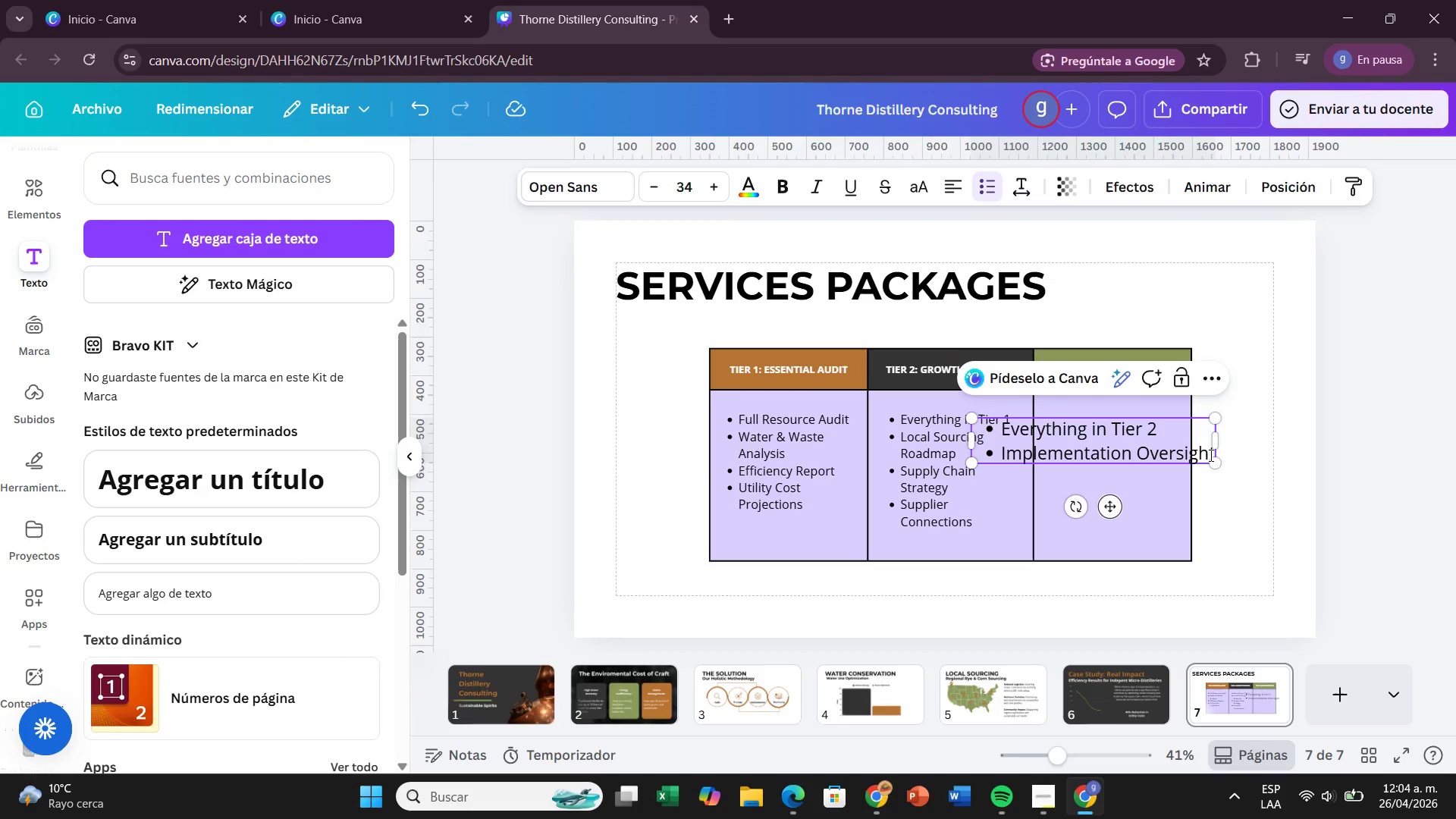 
left_click([1210, 455])
 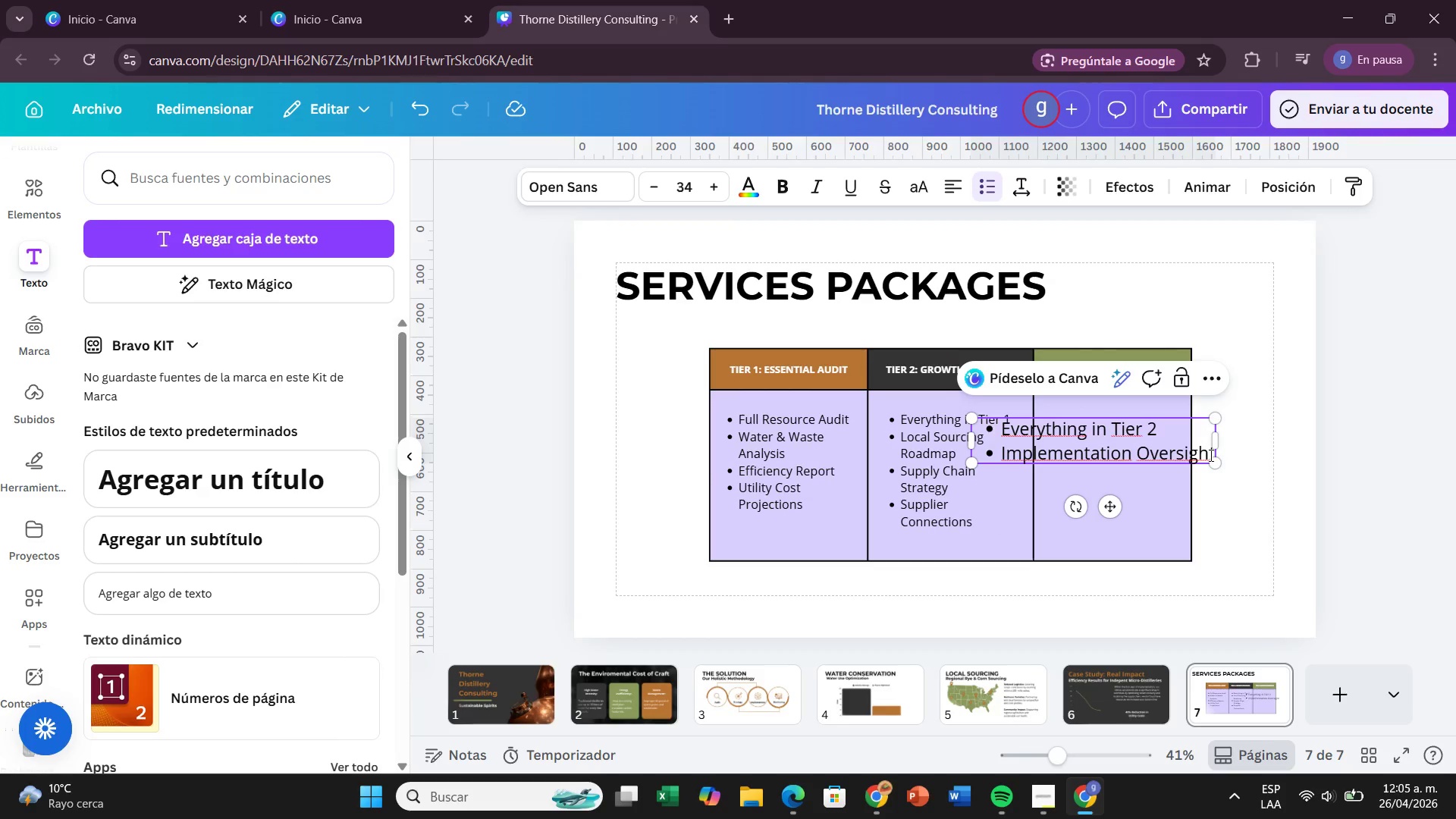 
key(ArrowRight)
 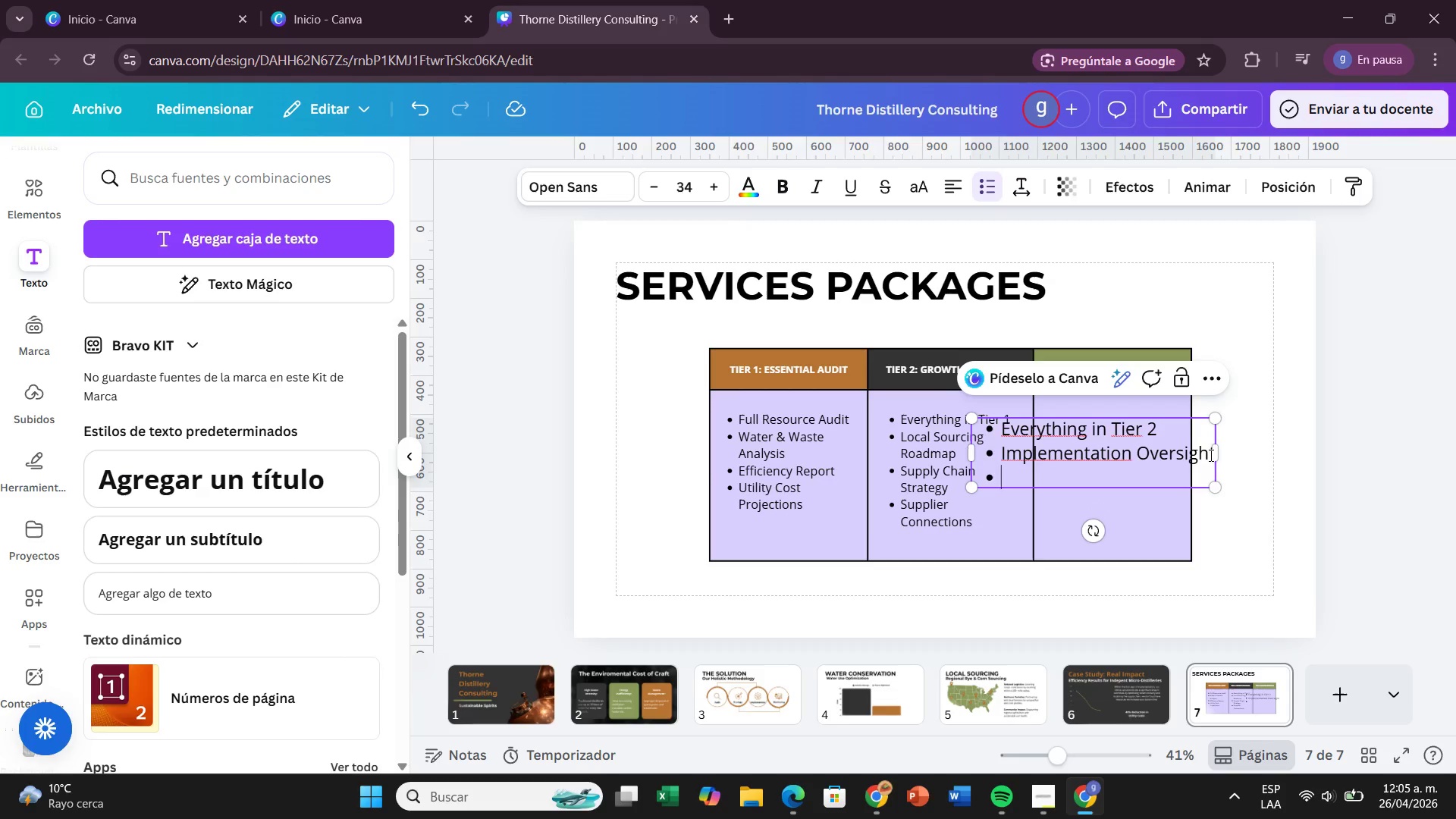 
key(Enter)
 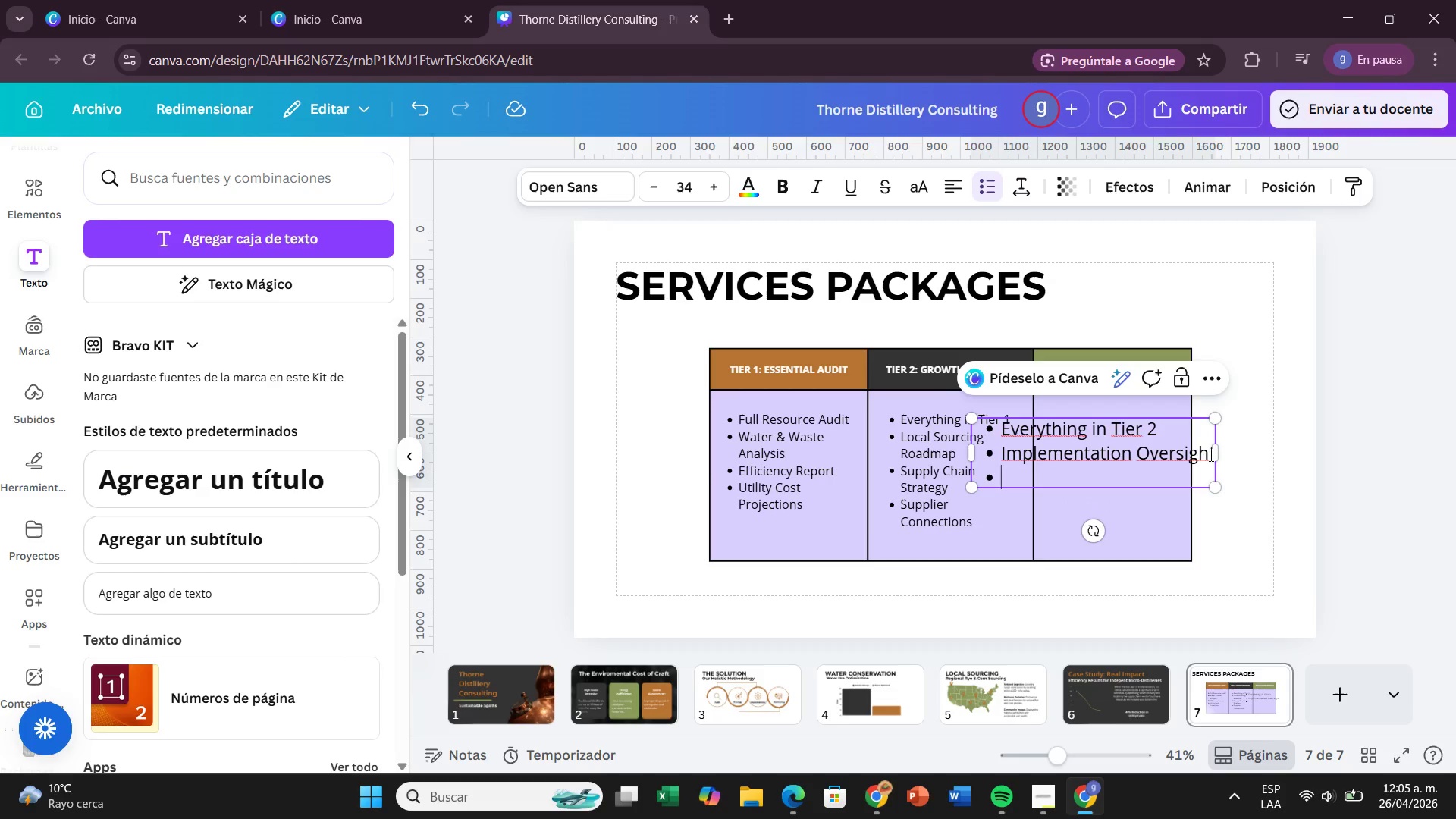 
type(Monthly Data Monitoring)
 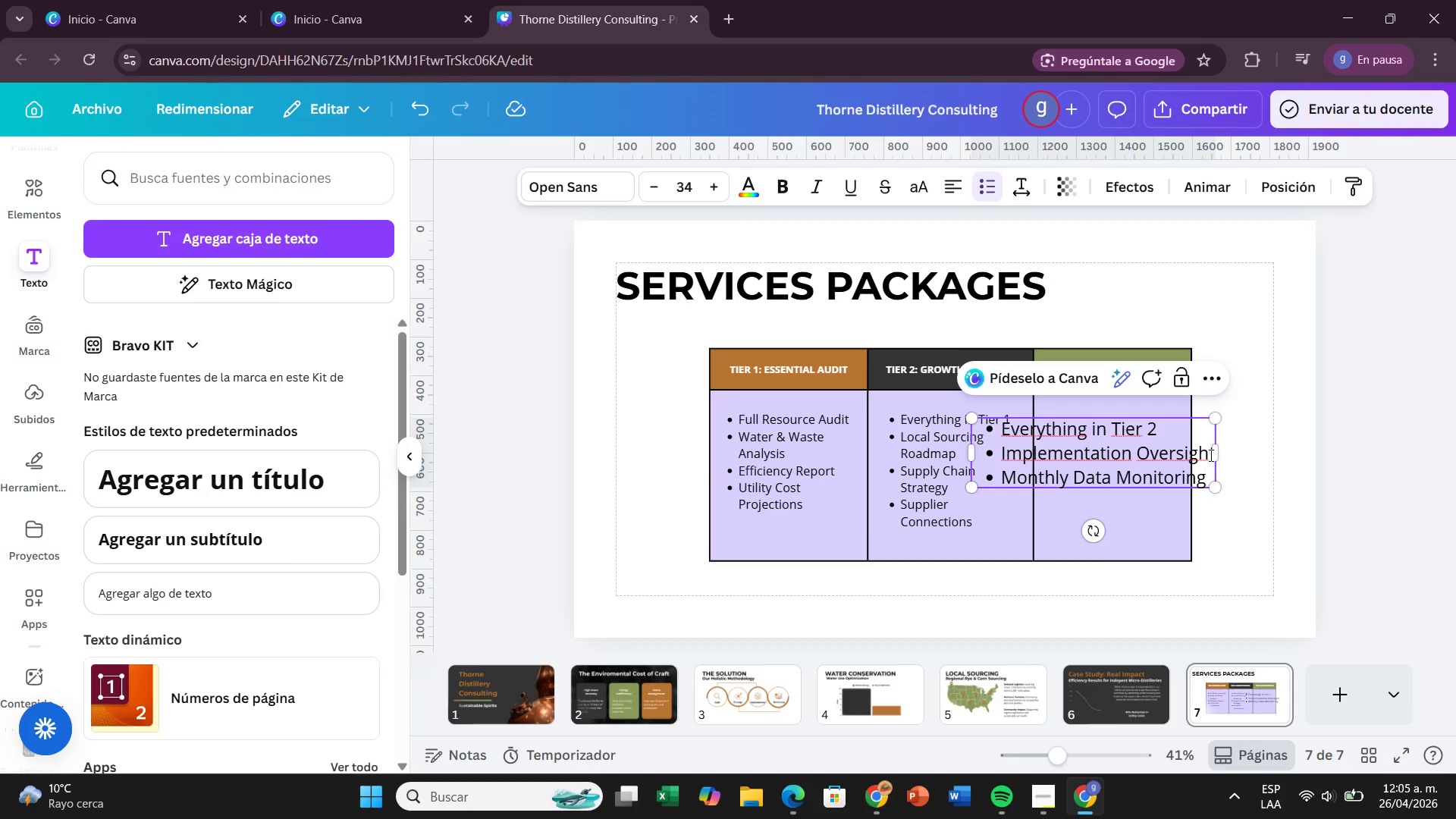 
key(Enter)
 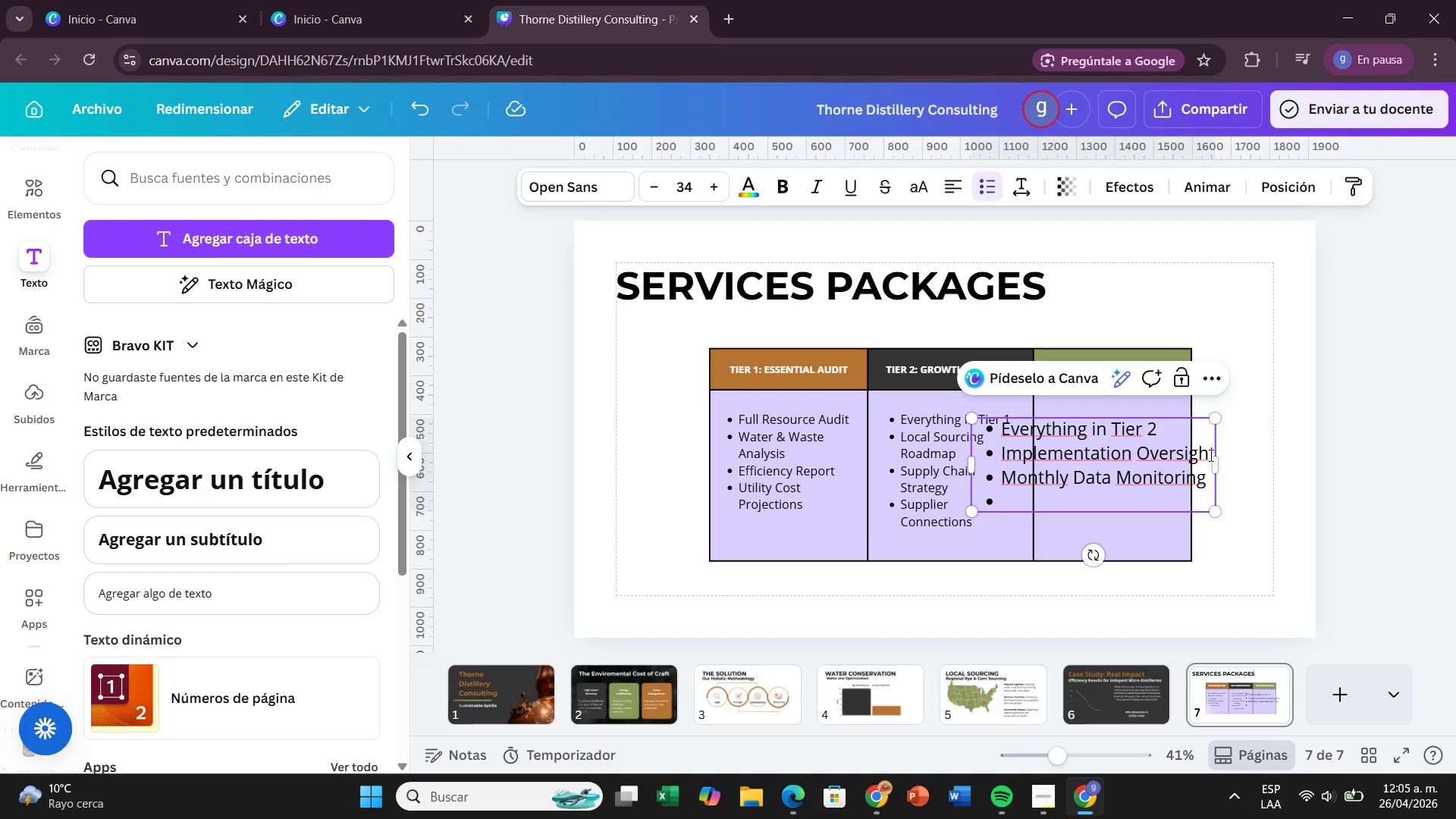 
type(Green Certification Support)
 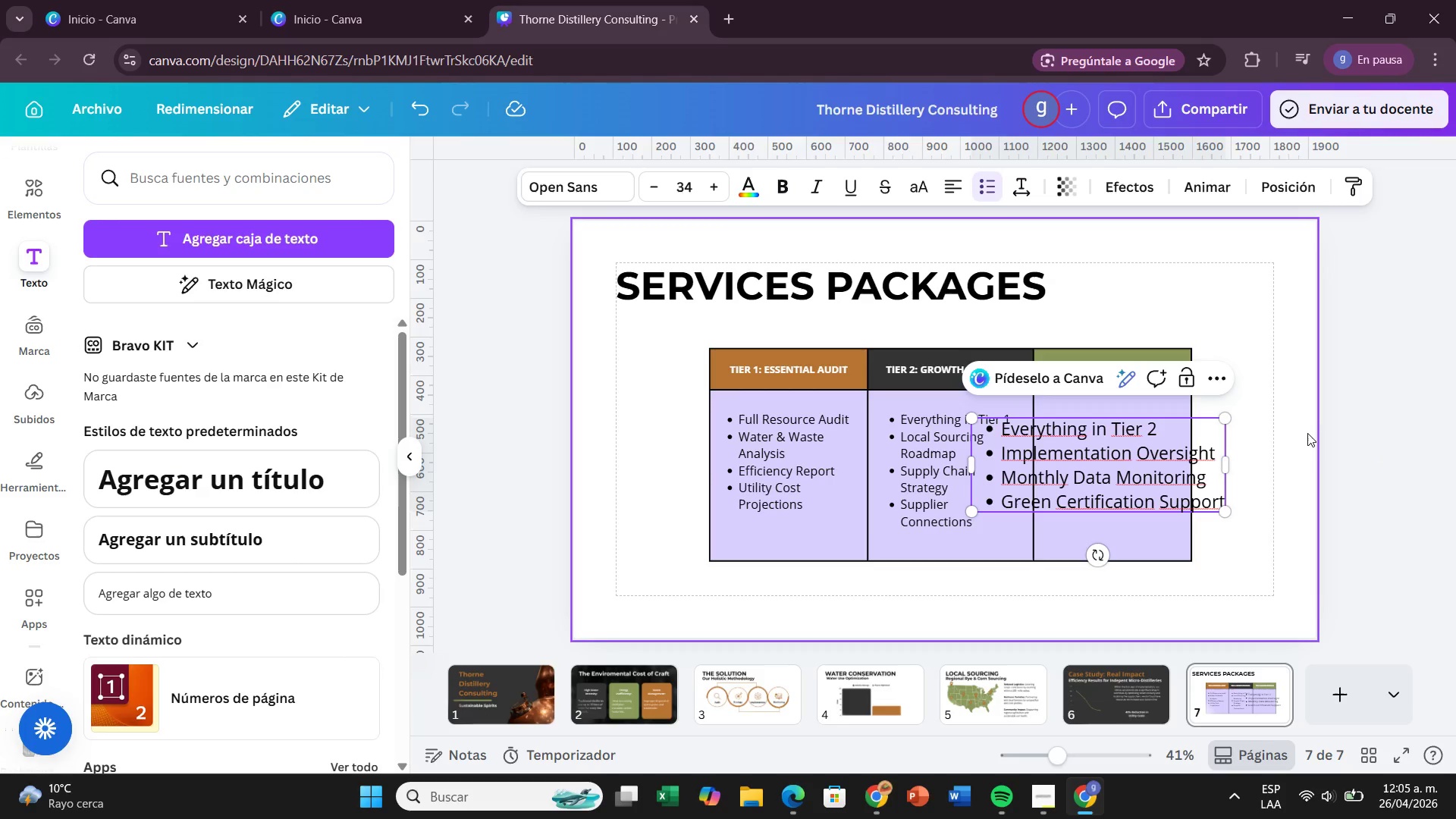 
left_click([1413, 428])
 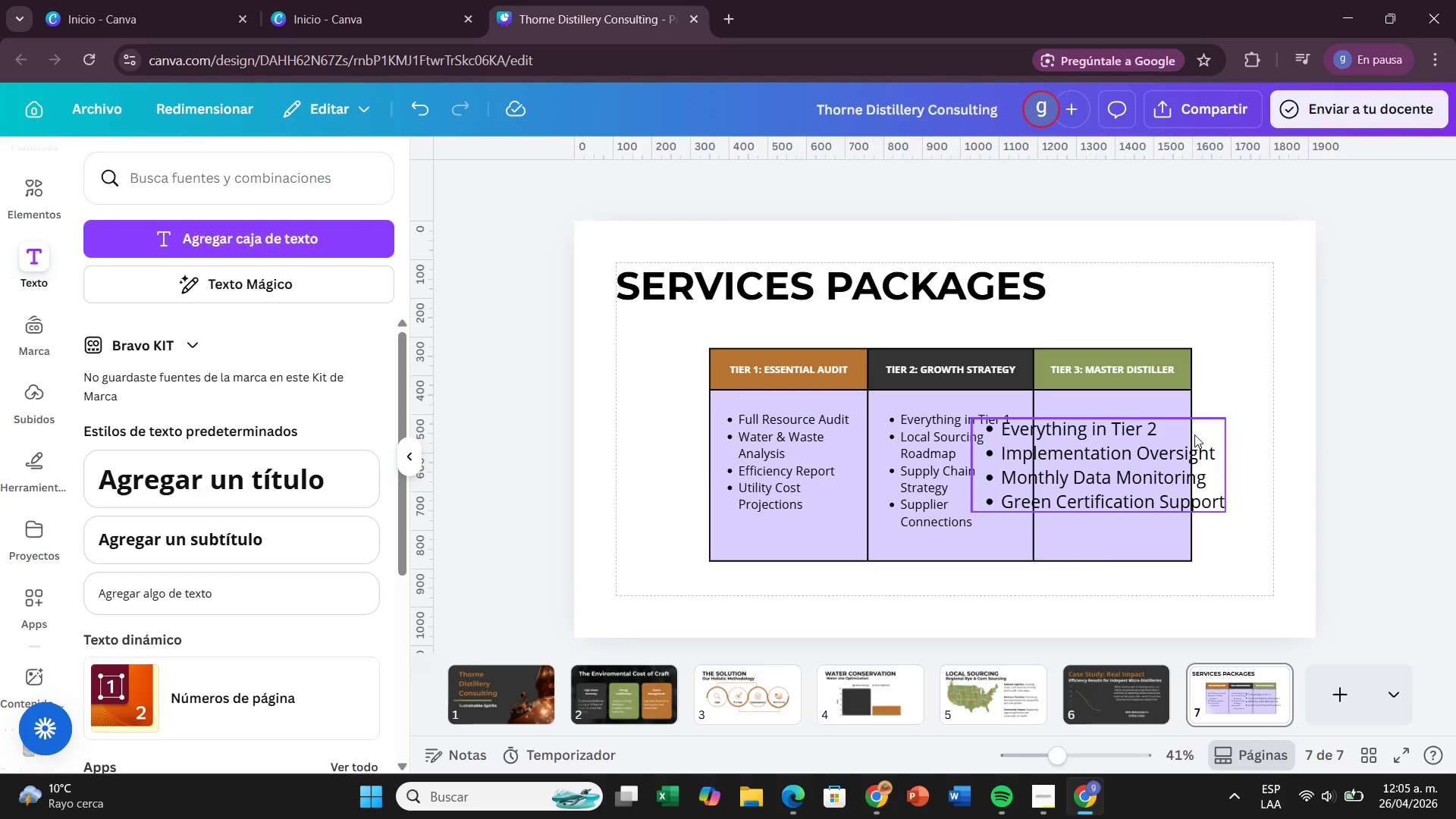 
left_click_drag(start_coordinate=[1194, 435], to_coordinate=[1261, 430])
 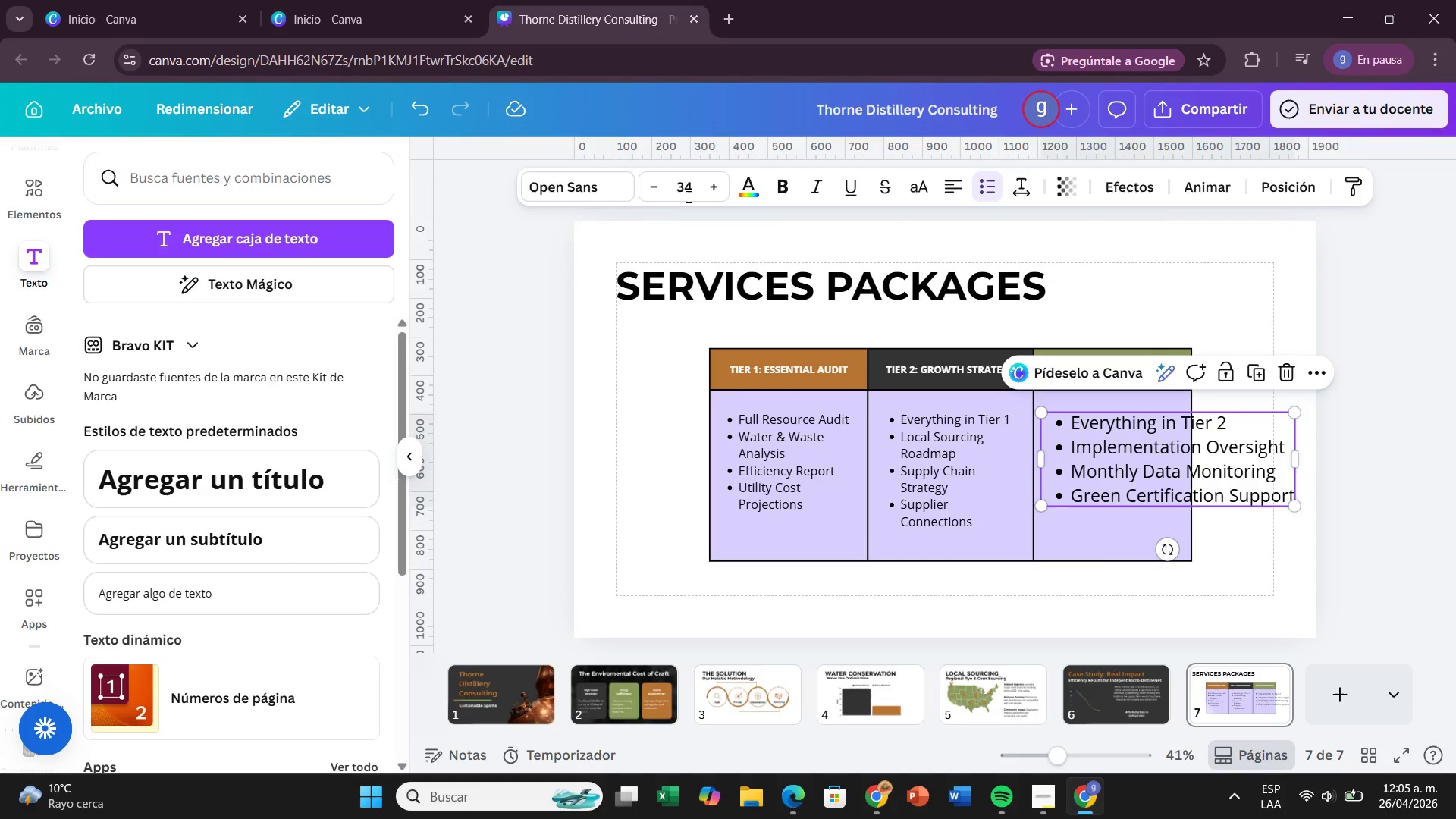 
left_click([685, 192])
 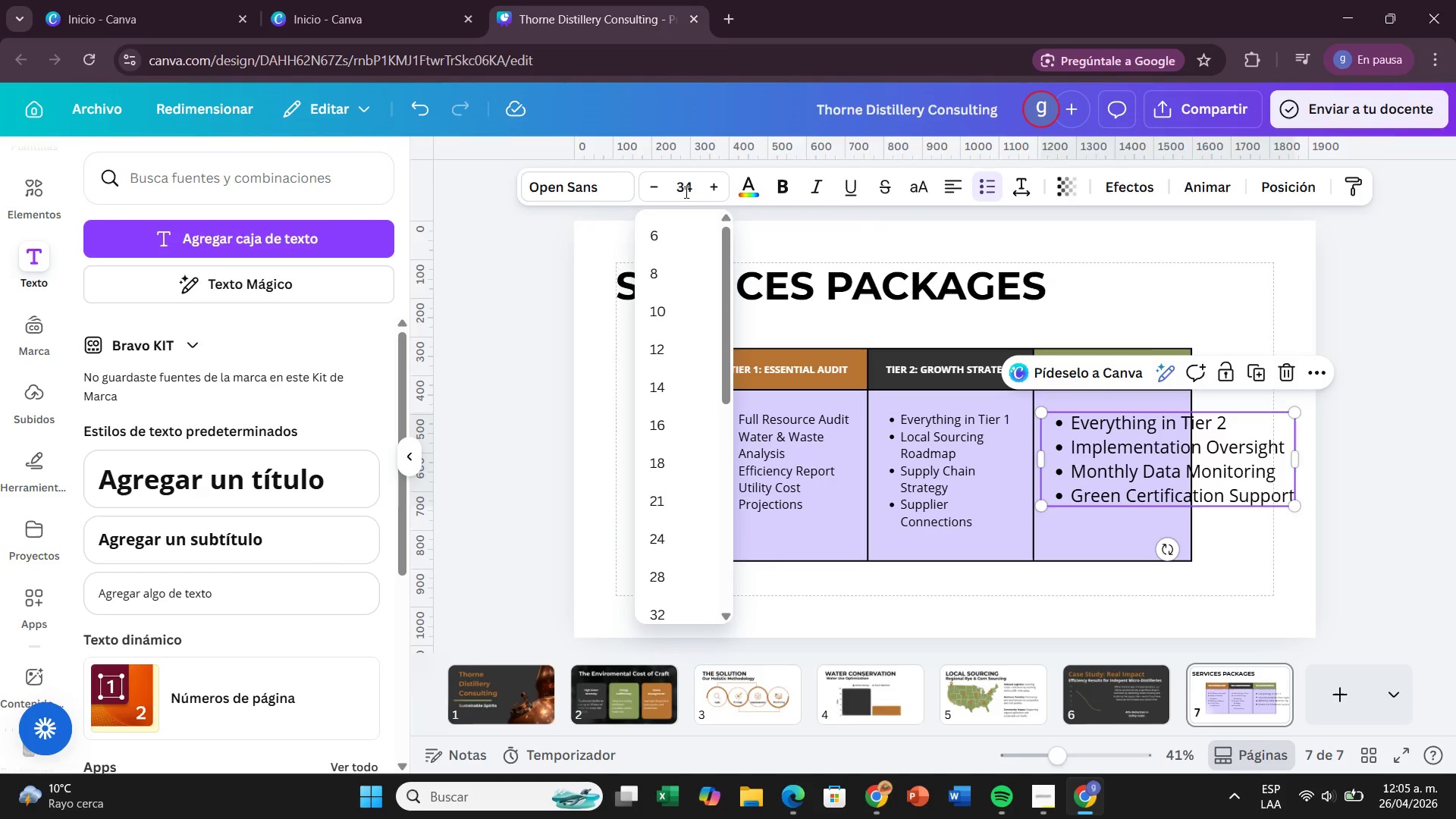 
key(Backspace)
 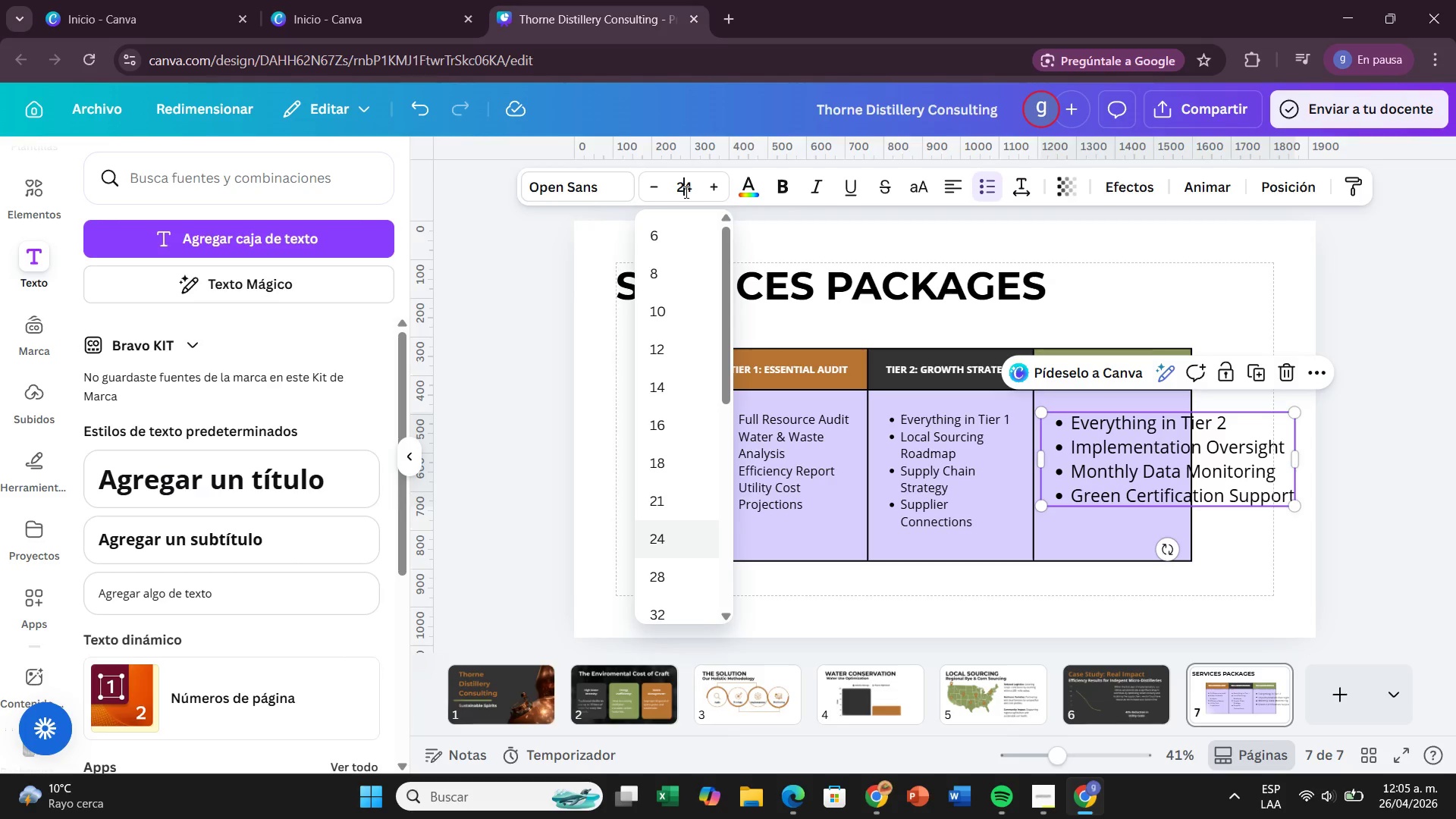 
key(2)
 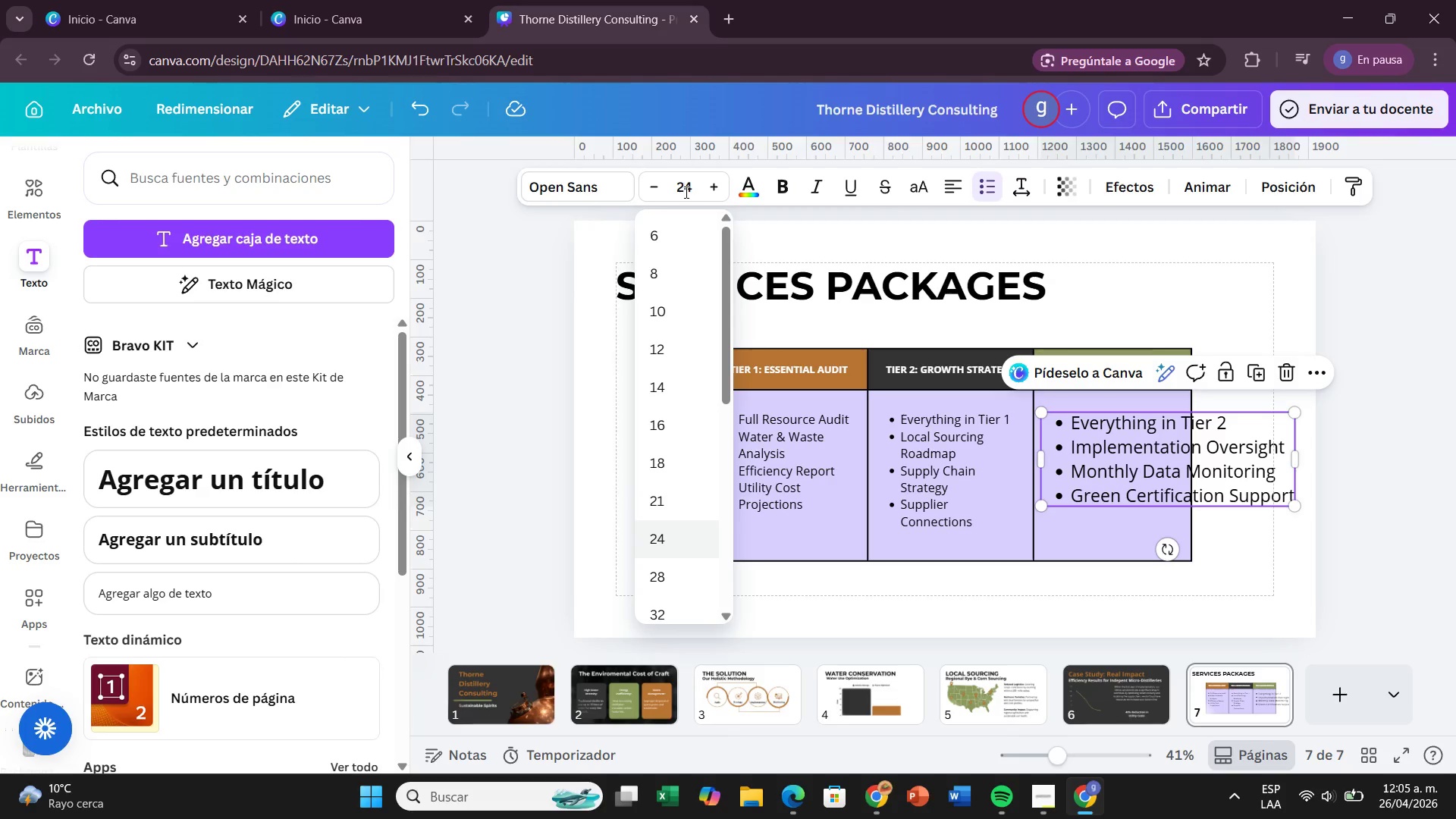 
wait(21.34)
 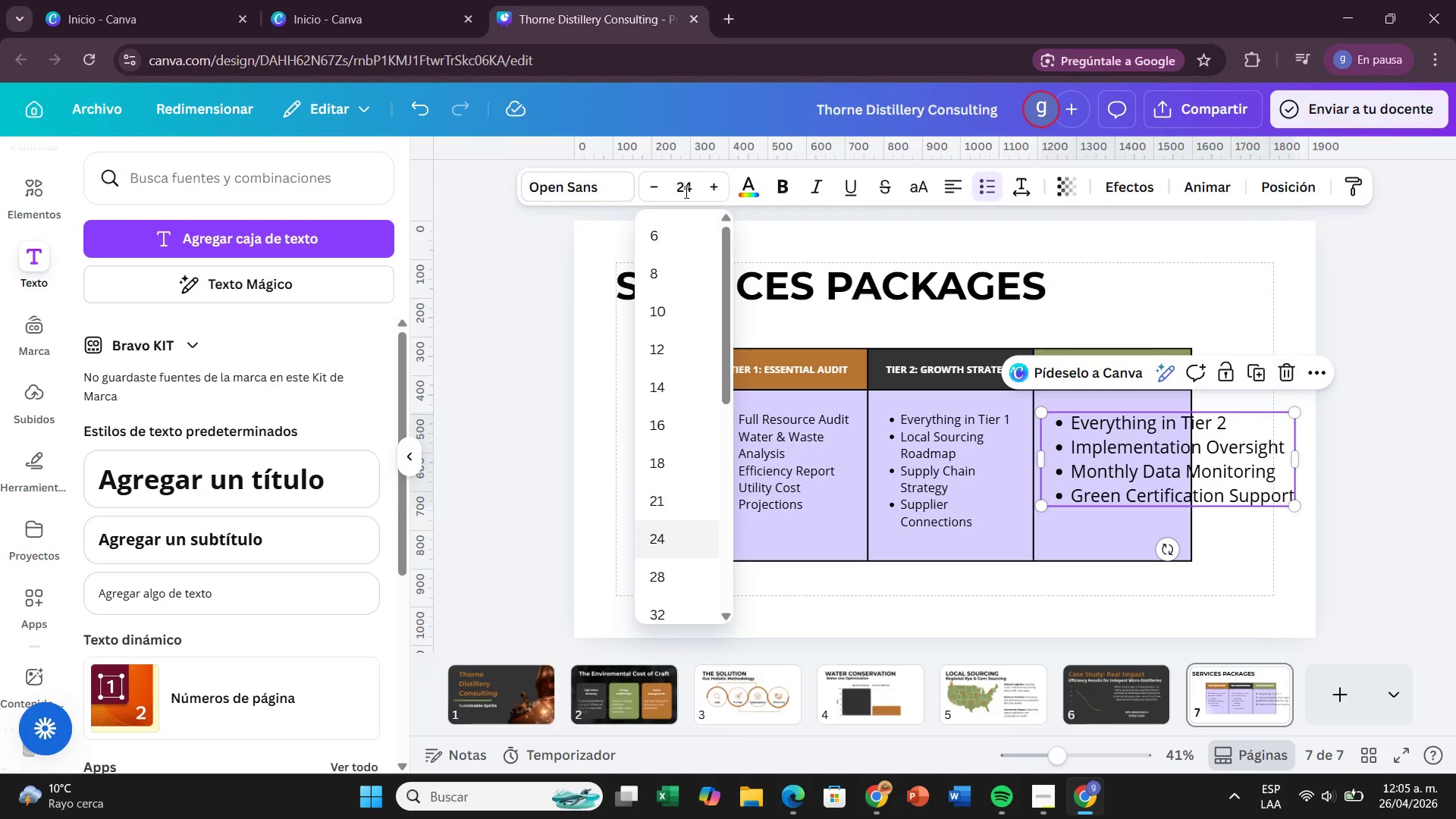 
key(Enter)
 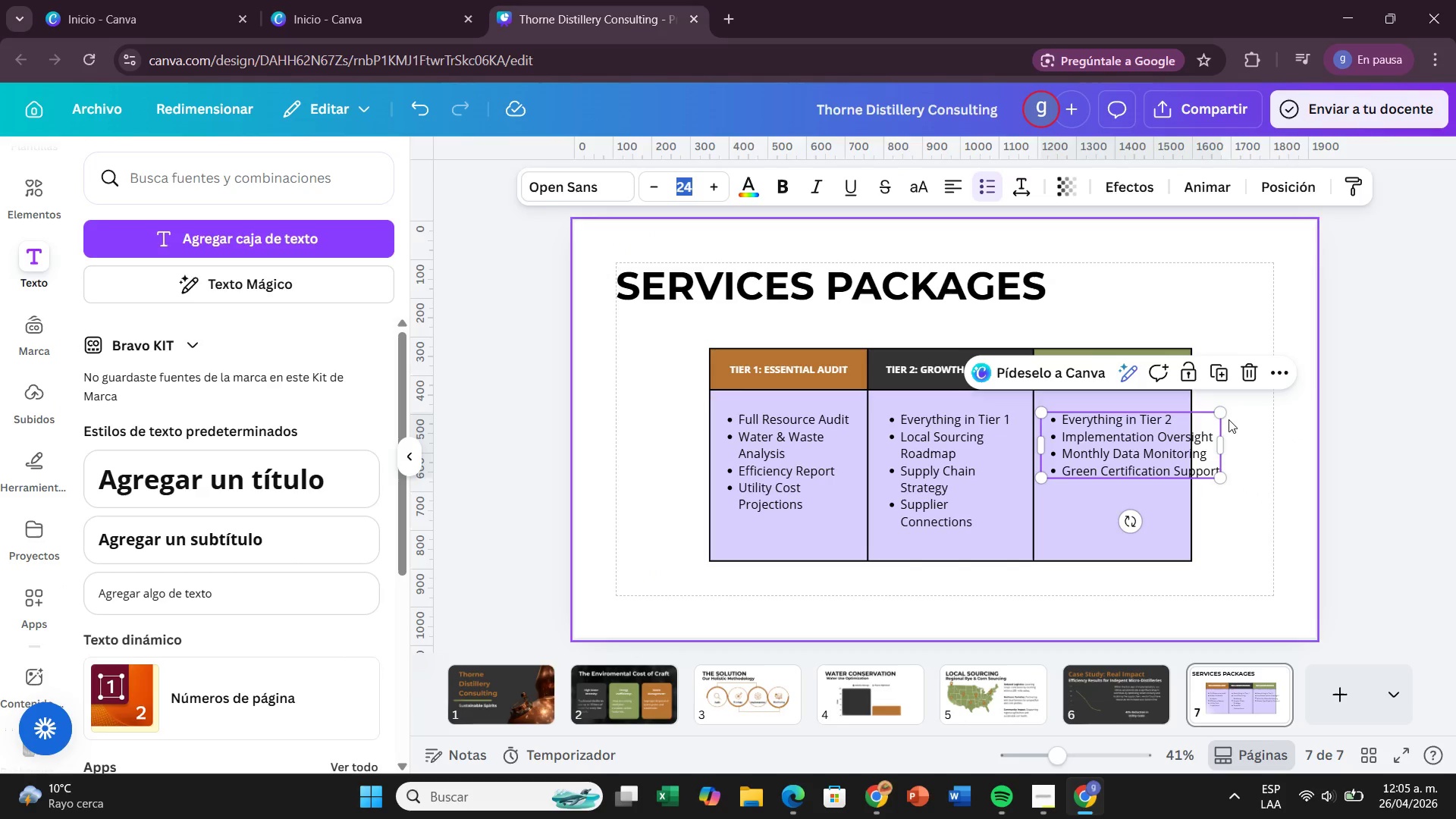 
left_click_drag(start_coordinate=[1223, 446], to_coordinate=[1181, 454])
 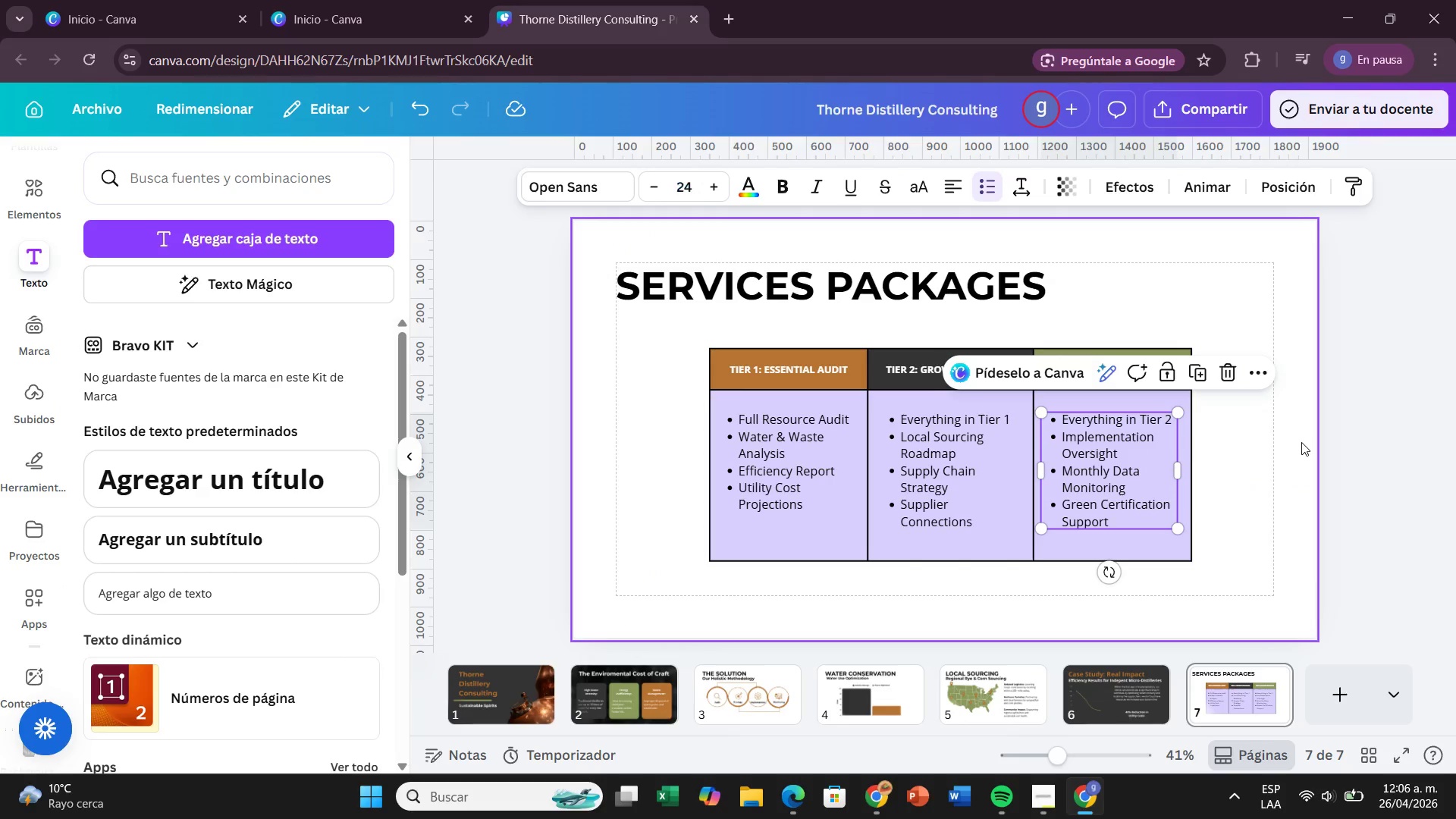 
left_click([1301, 442])
 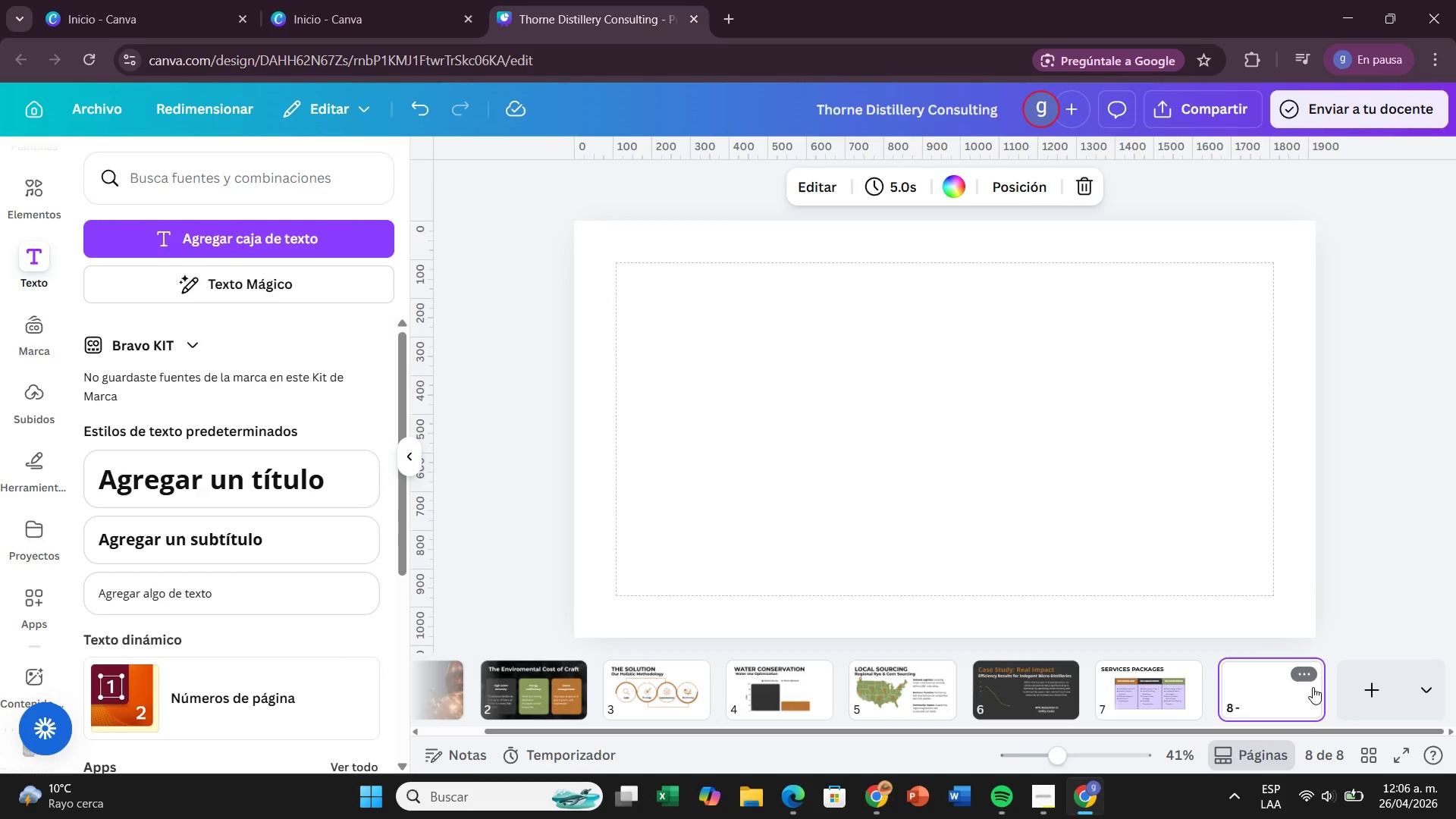 
wait(38.19)
 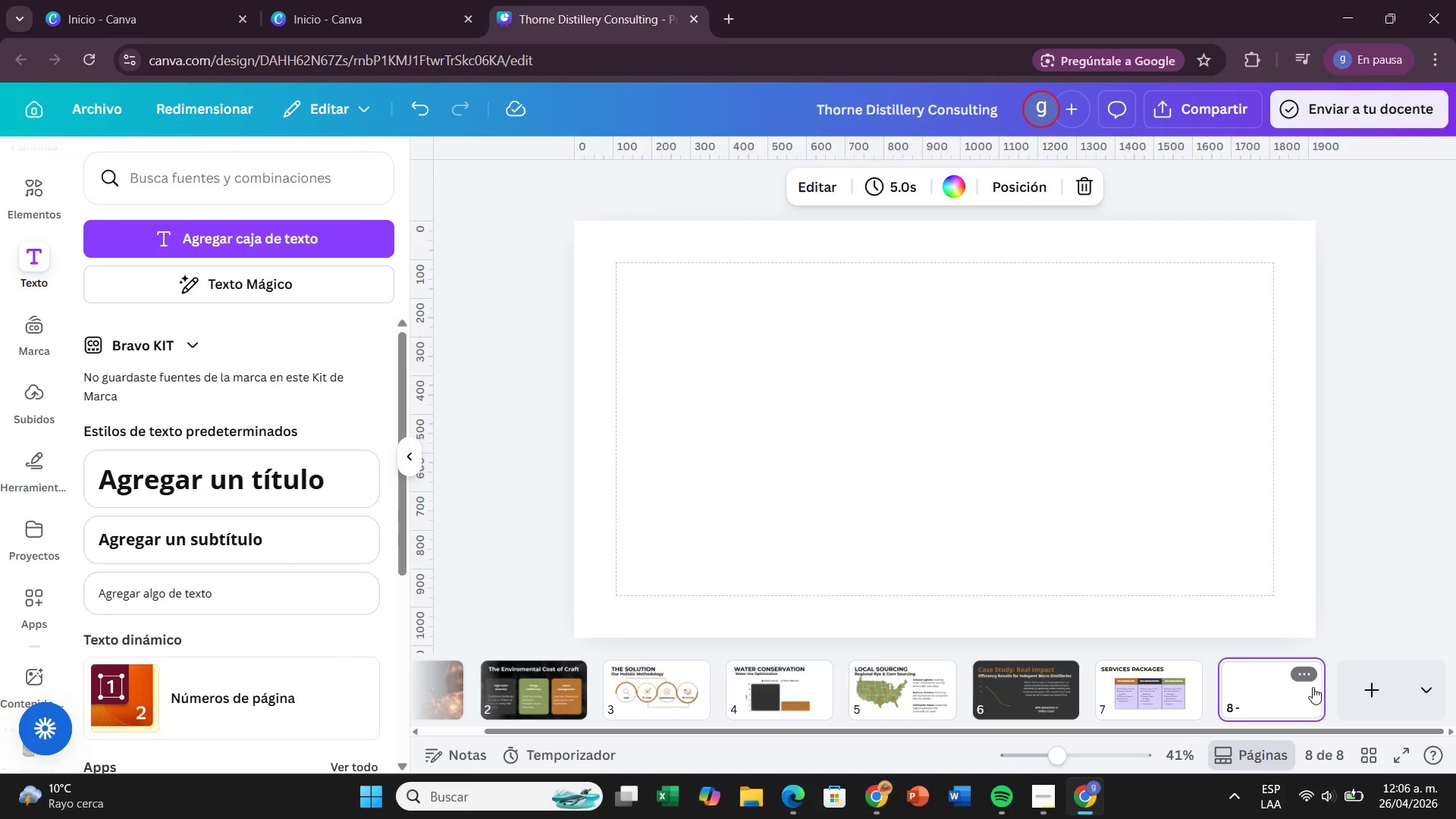 
left_click([1004, 430])
 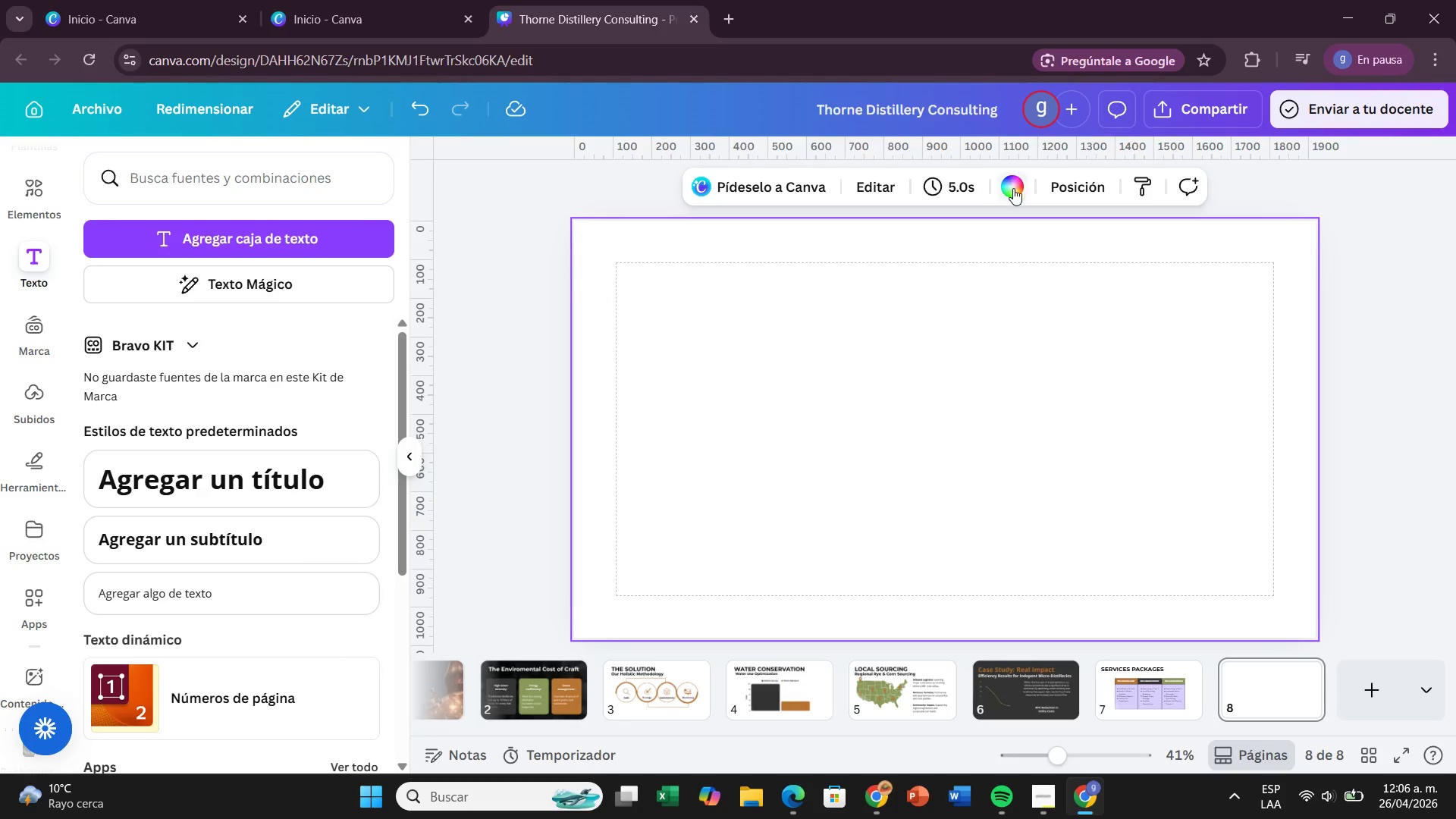 
left_click([1018, 190])
 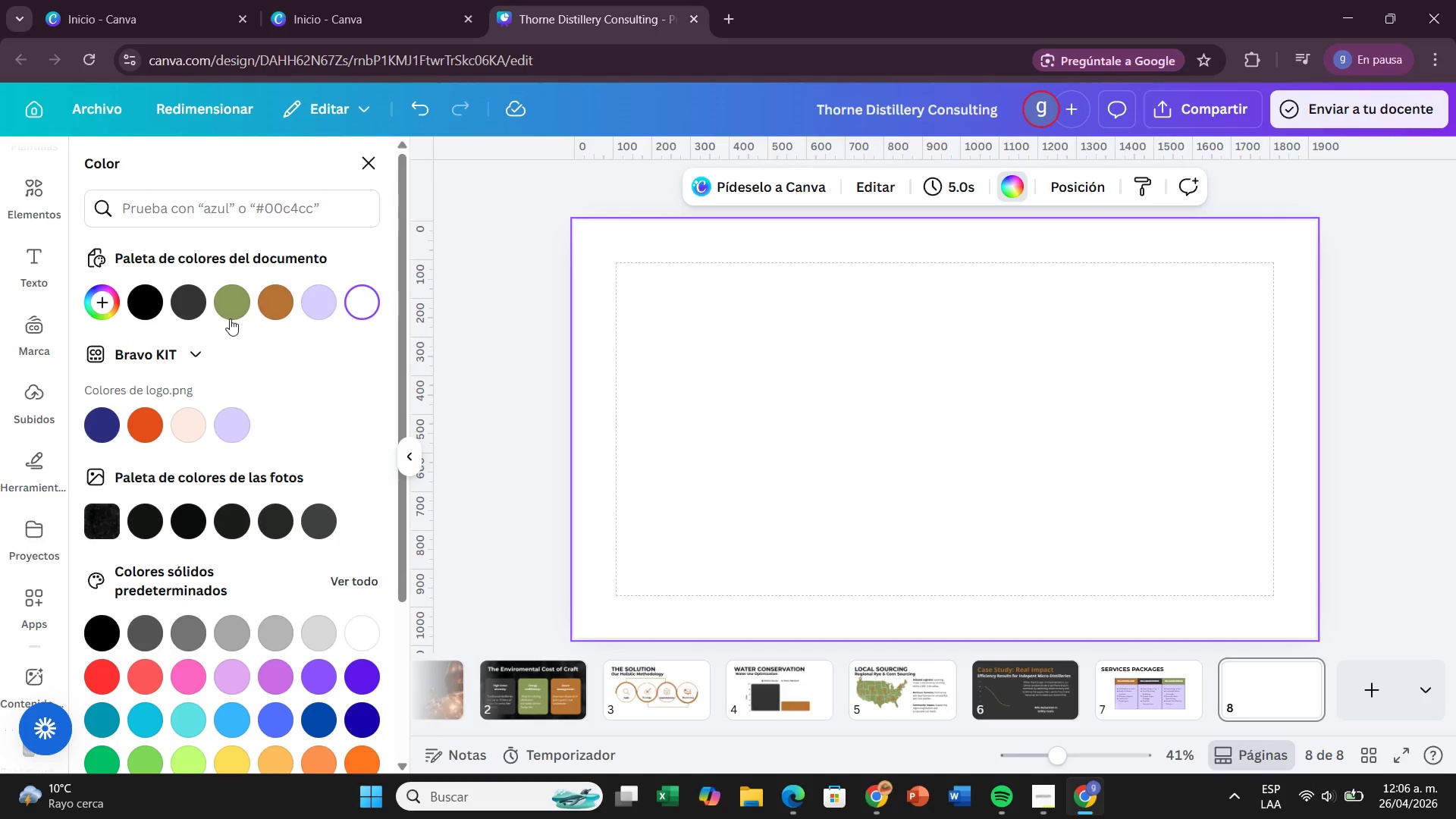 
left_click([187, 310])
 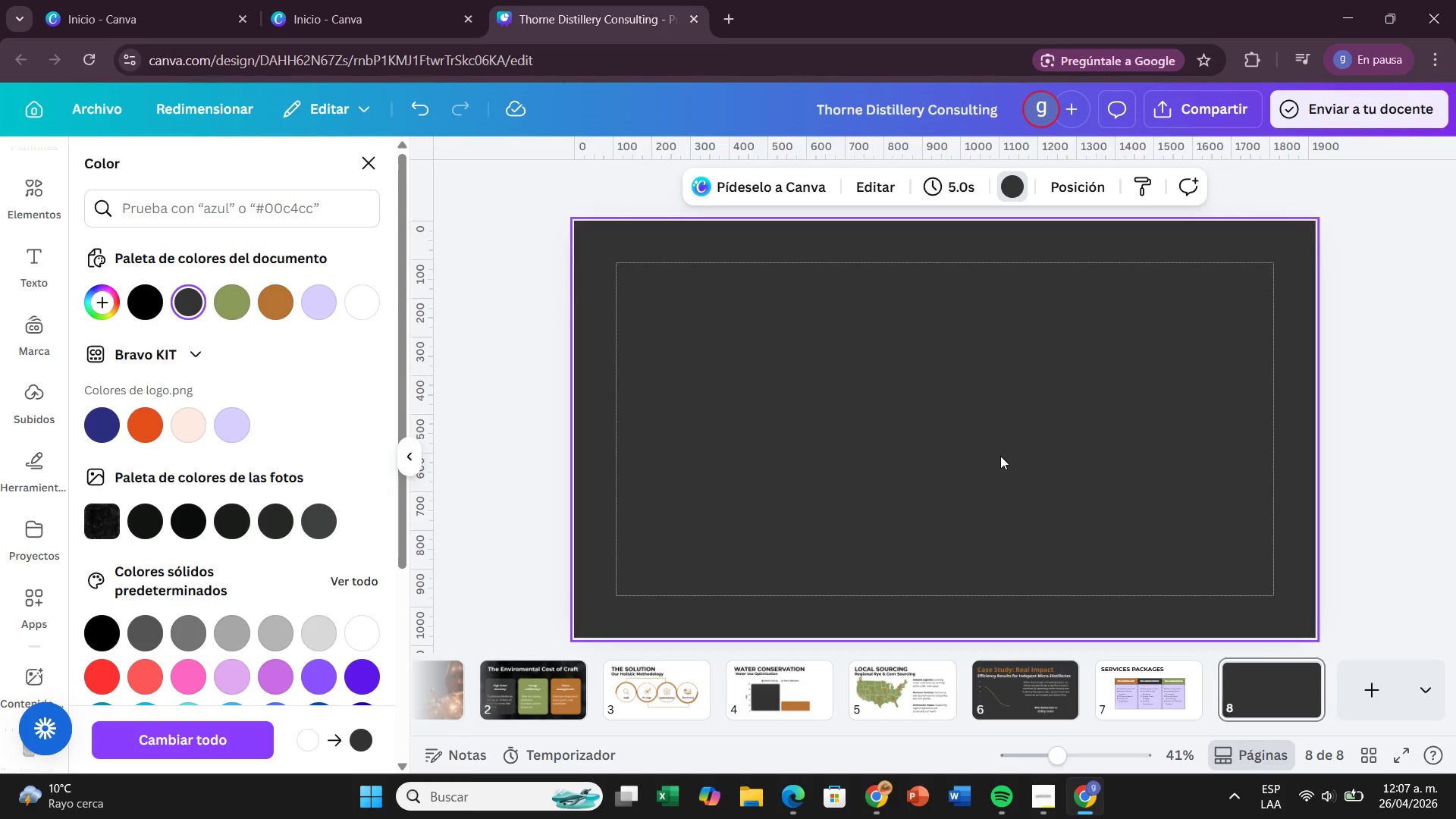 
wait(40.52)
 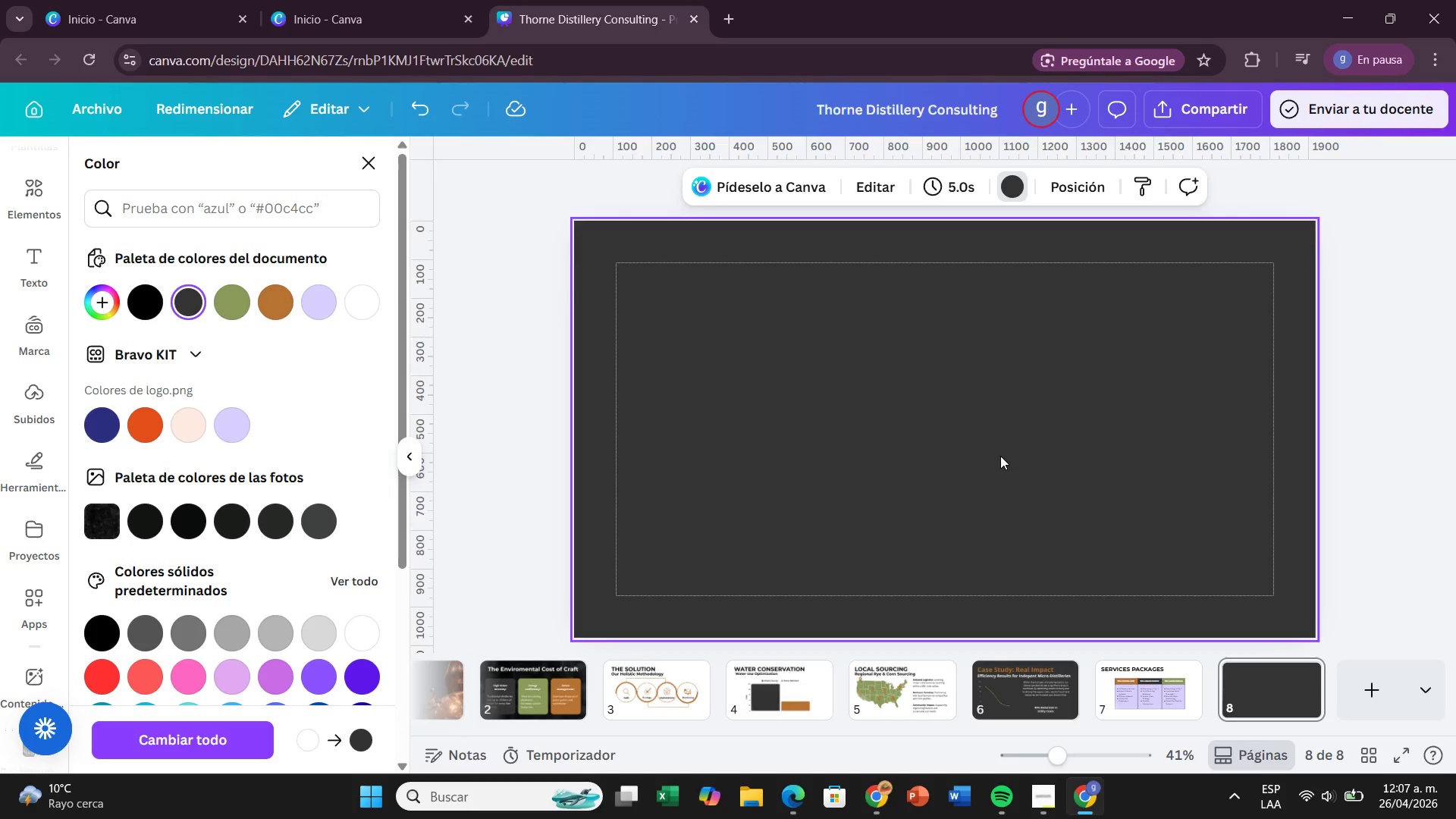 
left_click([17, 209])
 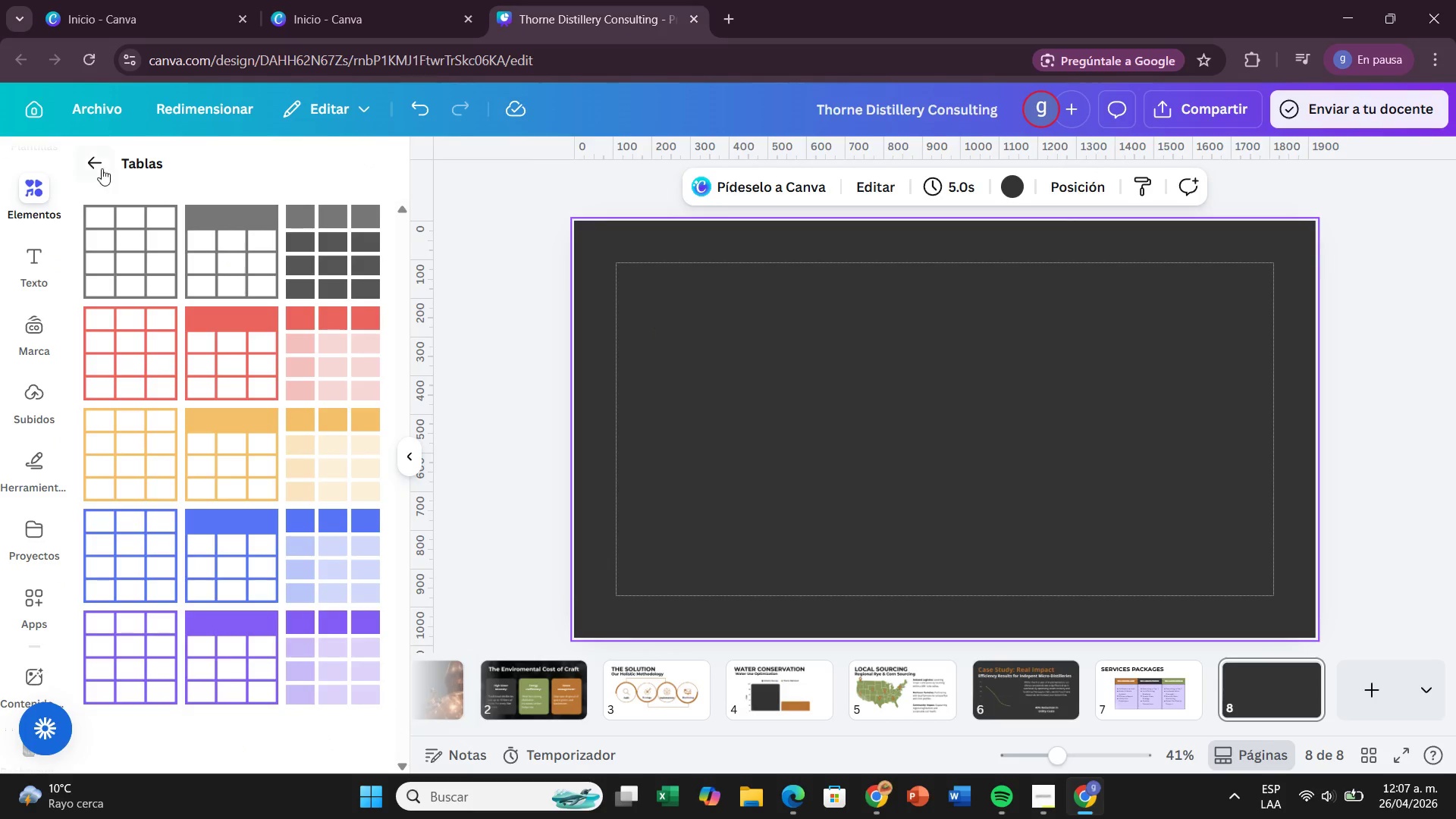 
left_click([91, 162])
 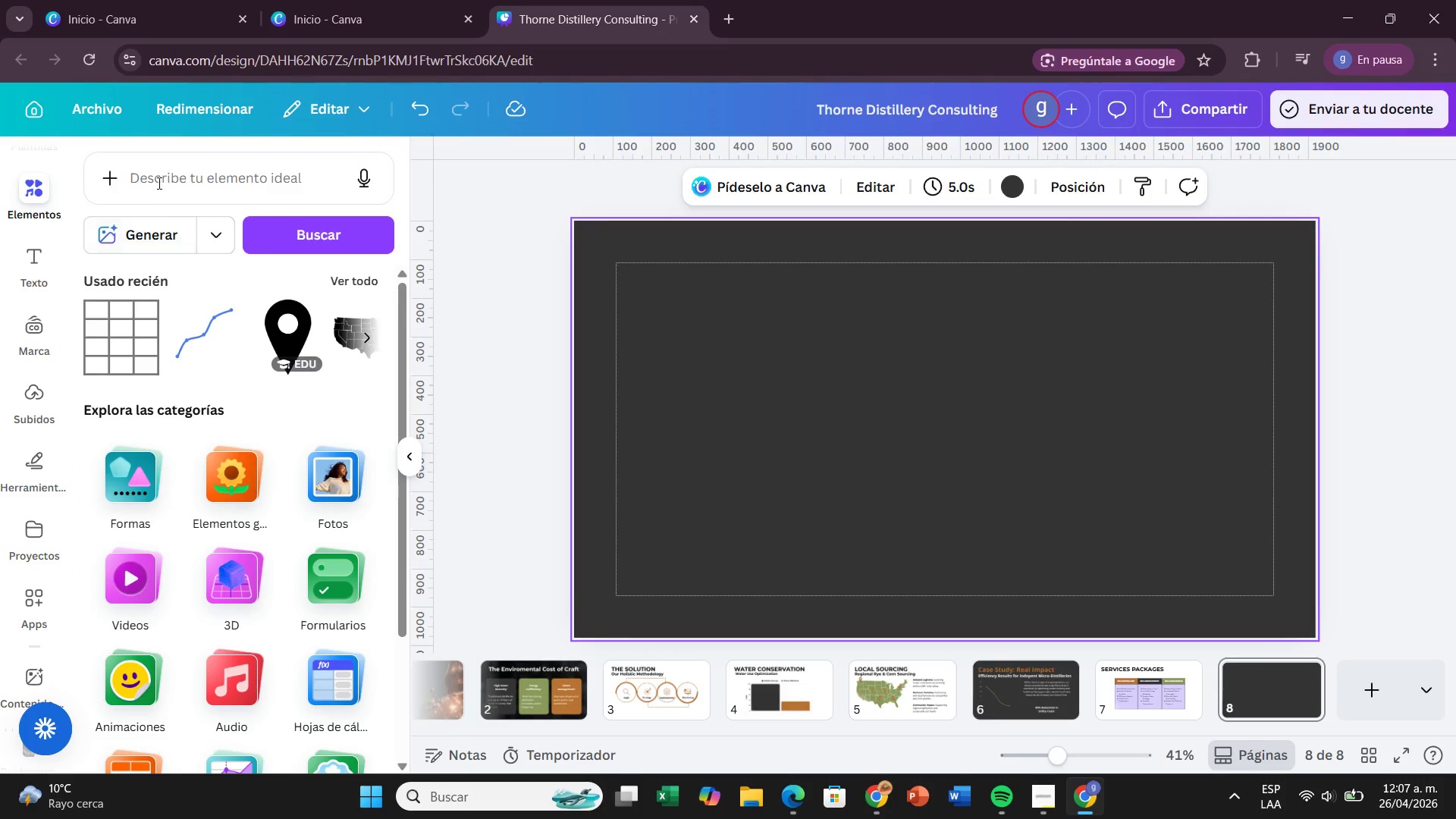 
left_click([158, 183])
 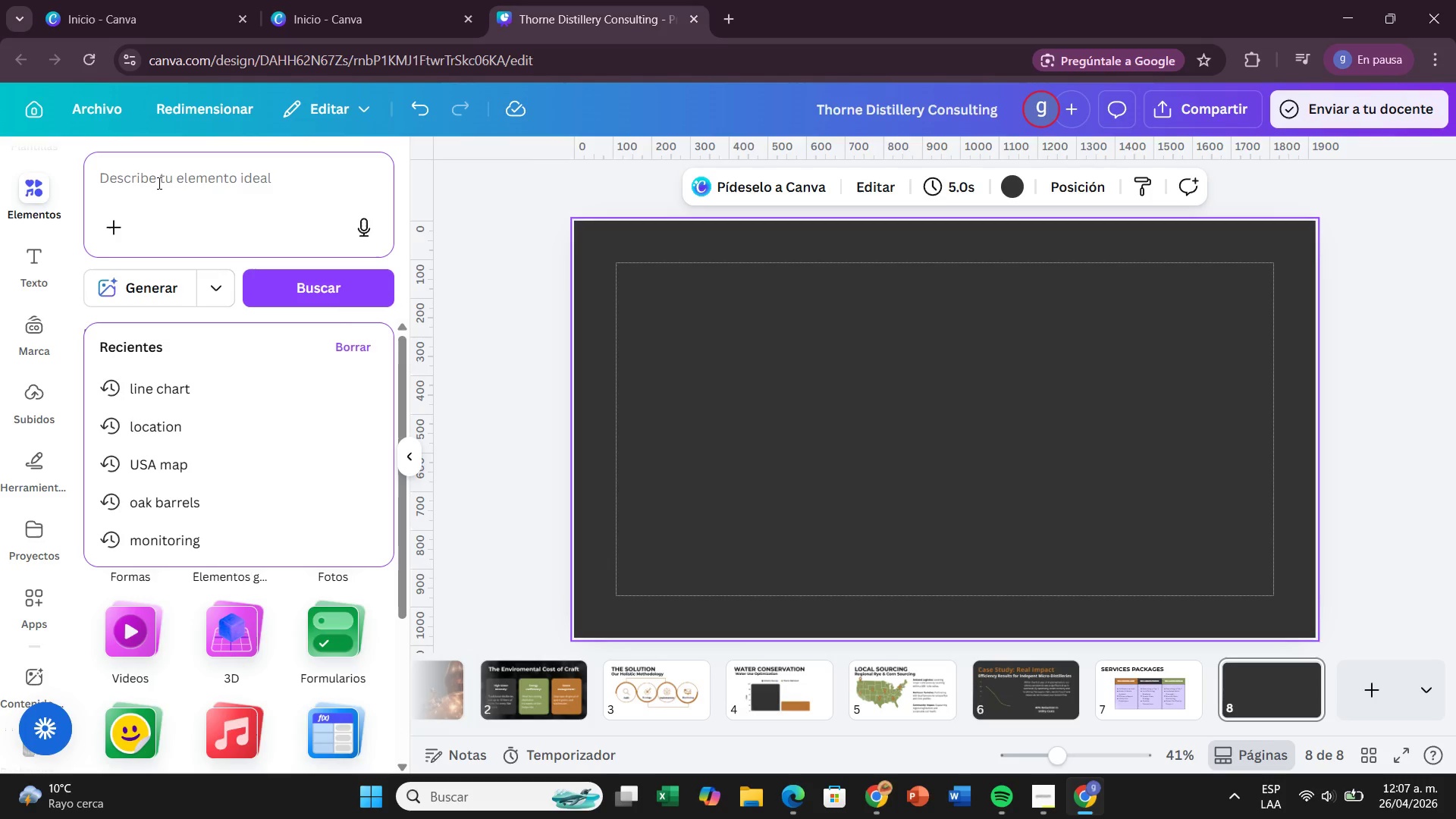 
wait(20.44)
 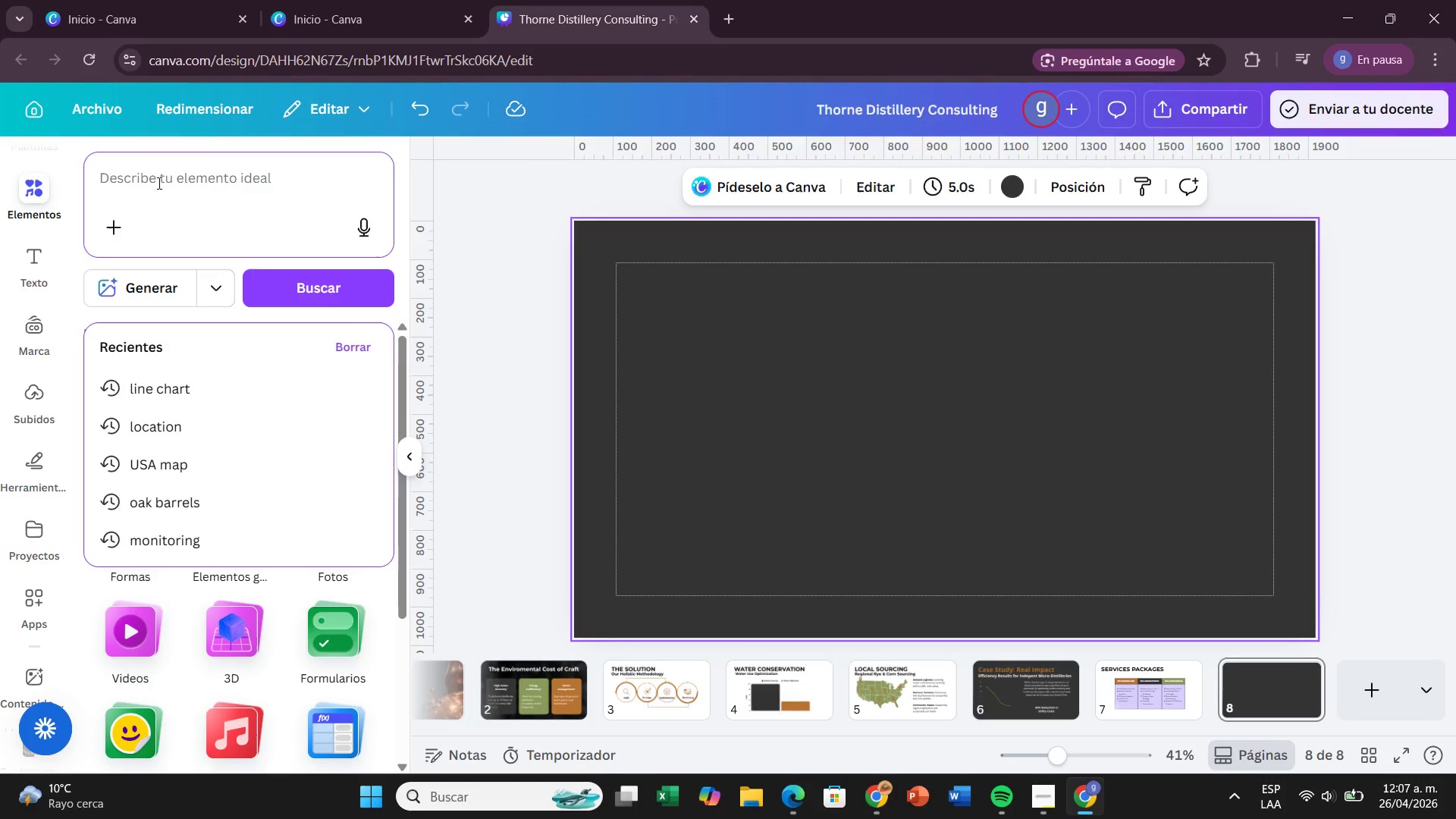 
left_click([158, 183])
 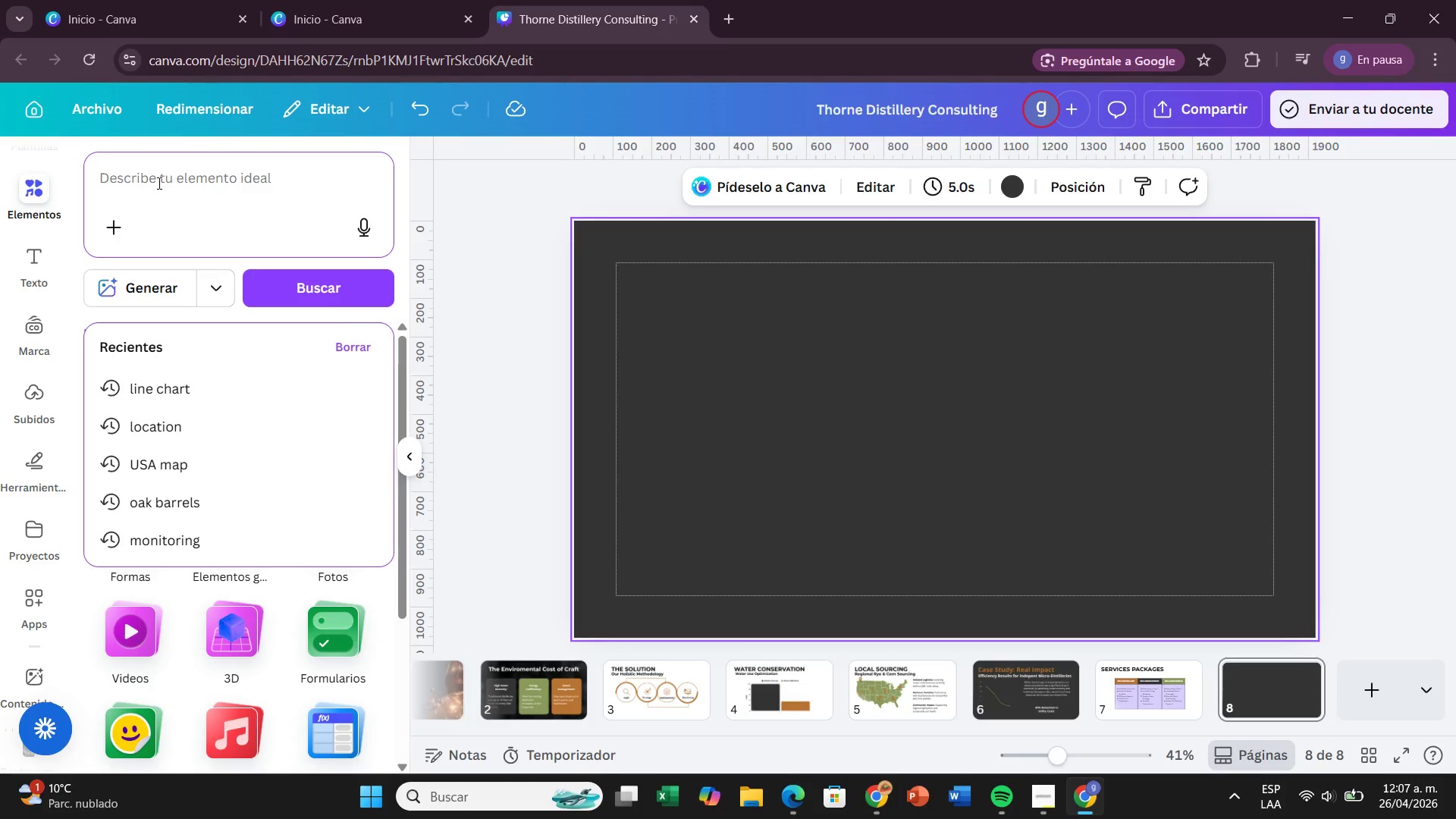 
type(Professional portrait of a confident male si)
key(Backspace)
type(ustain)
 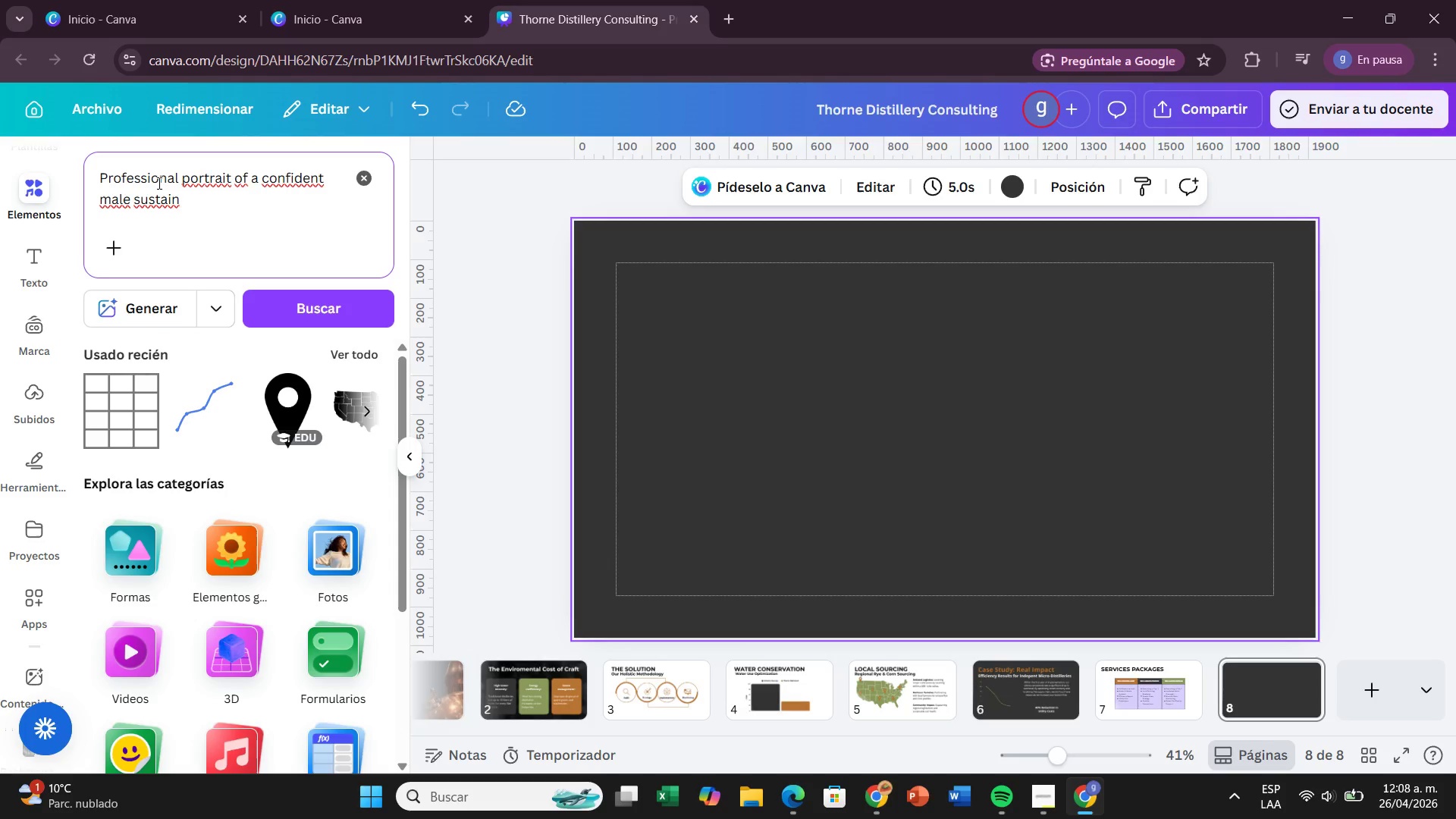 
type(ablity colsus)
key(Backspace)
key(Backspace)
key(Backspace)
key(Backspace)
type(nsultant,40s, glasses, neat hair, charcoal blazer. Standing )
 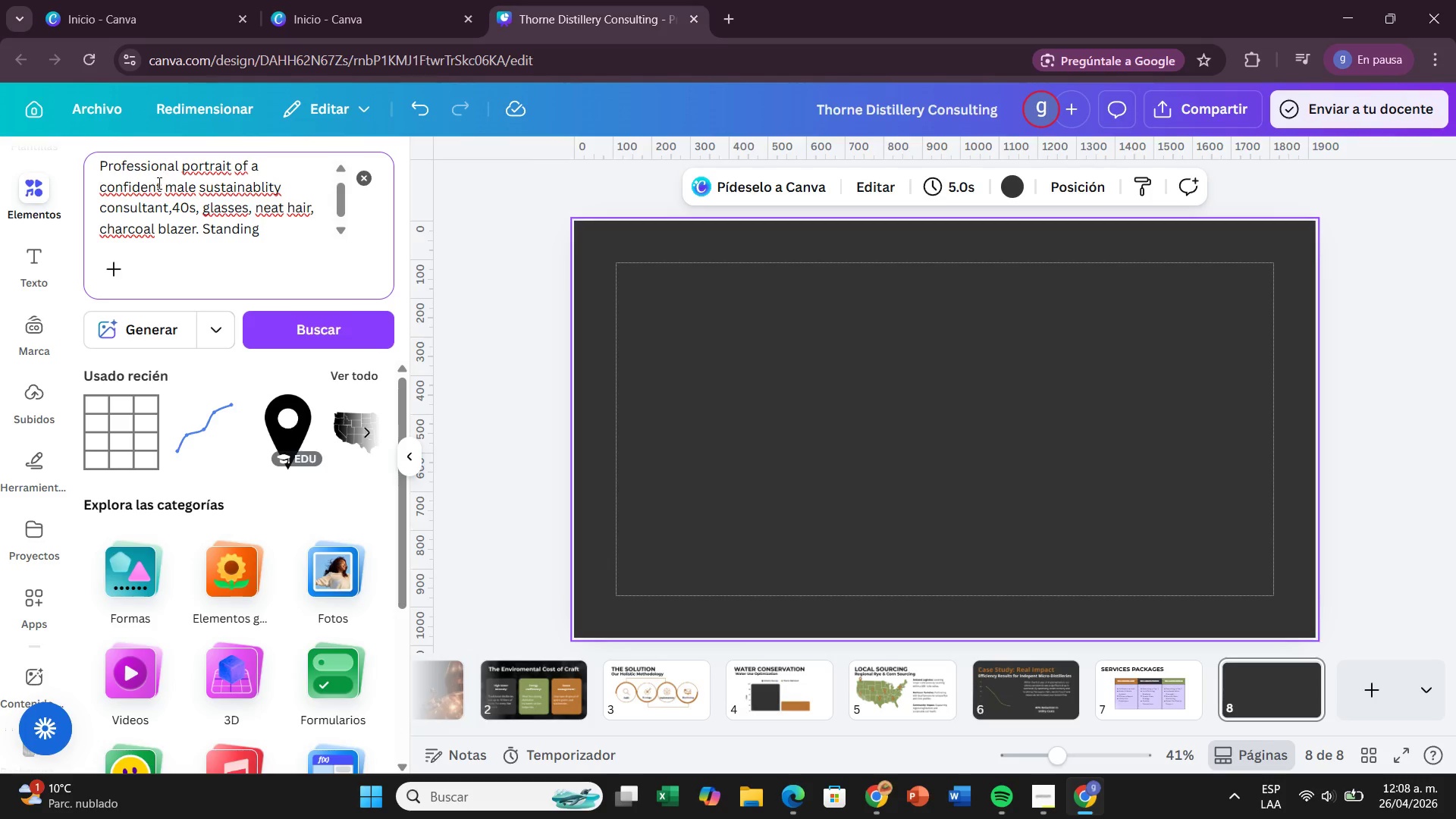 
type(in a modern craft distillery with blurred copper stills in the background )
key(Backspace)
type(. Natural warm lighting, friendly bo)
key(Backspace)
type(ut professional expression. High-resolution, realistic photo)
 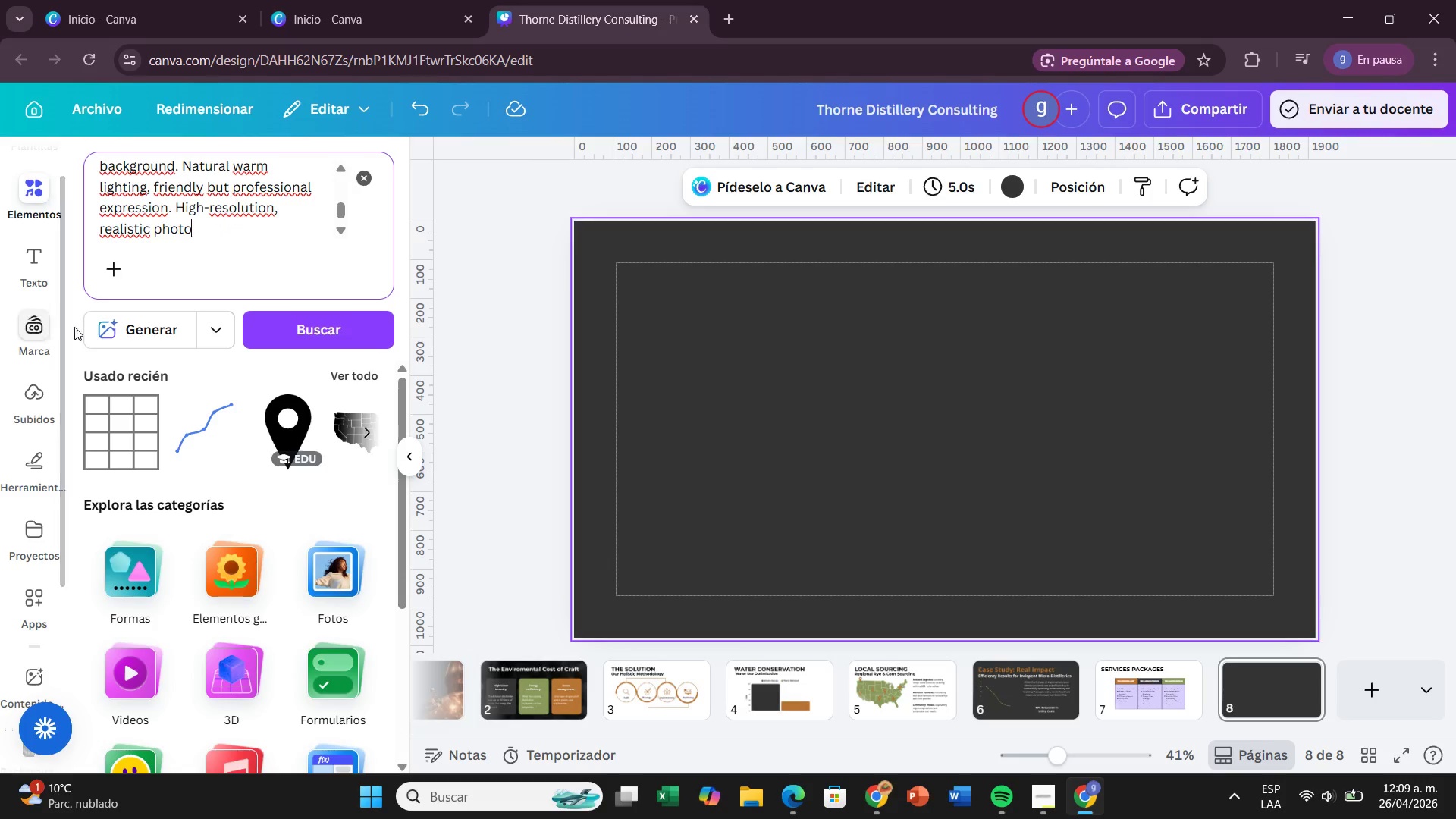 
left_click([121, 321])
 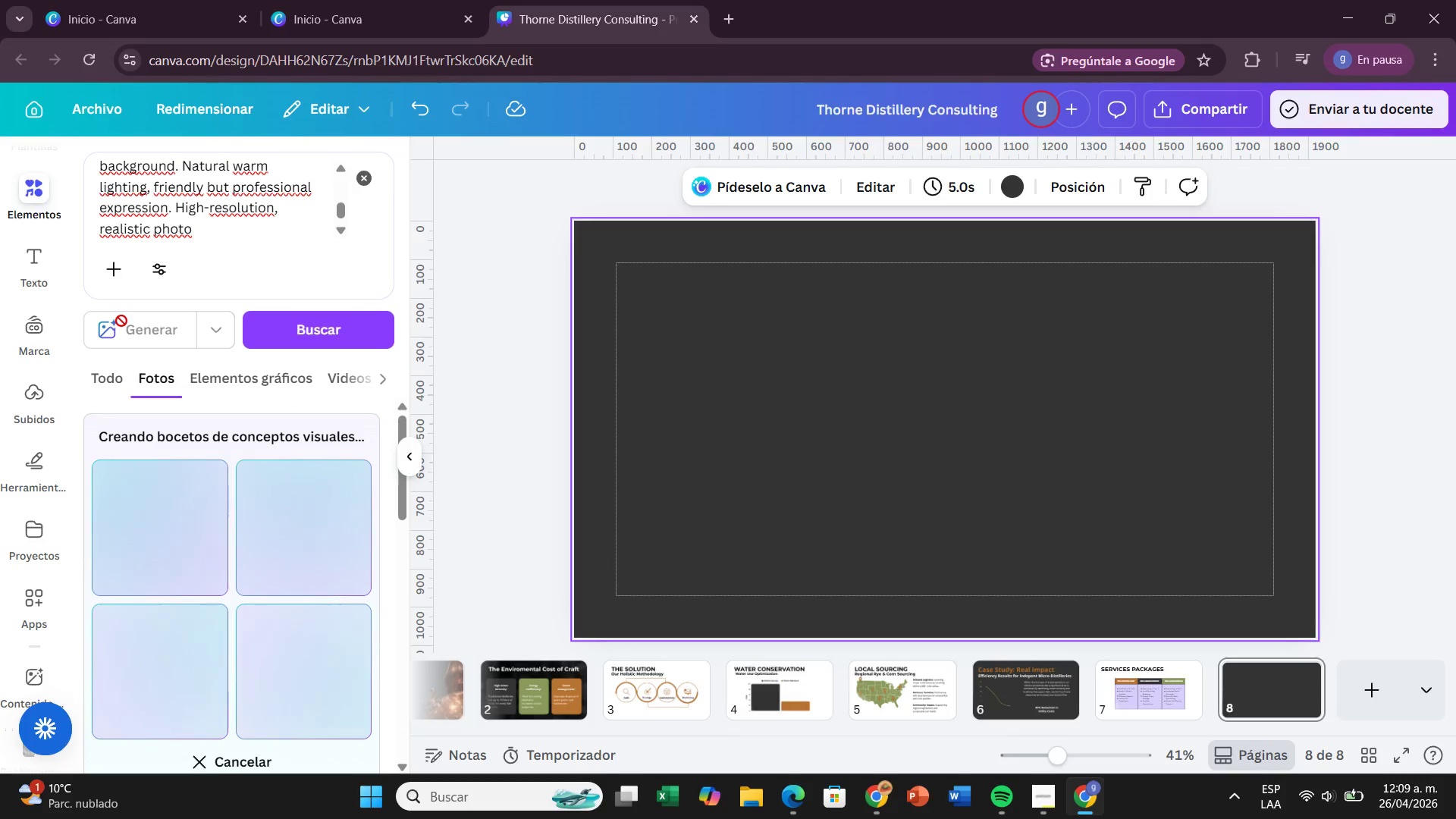 
wait(5.42)
 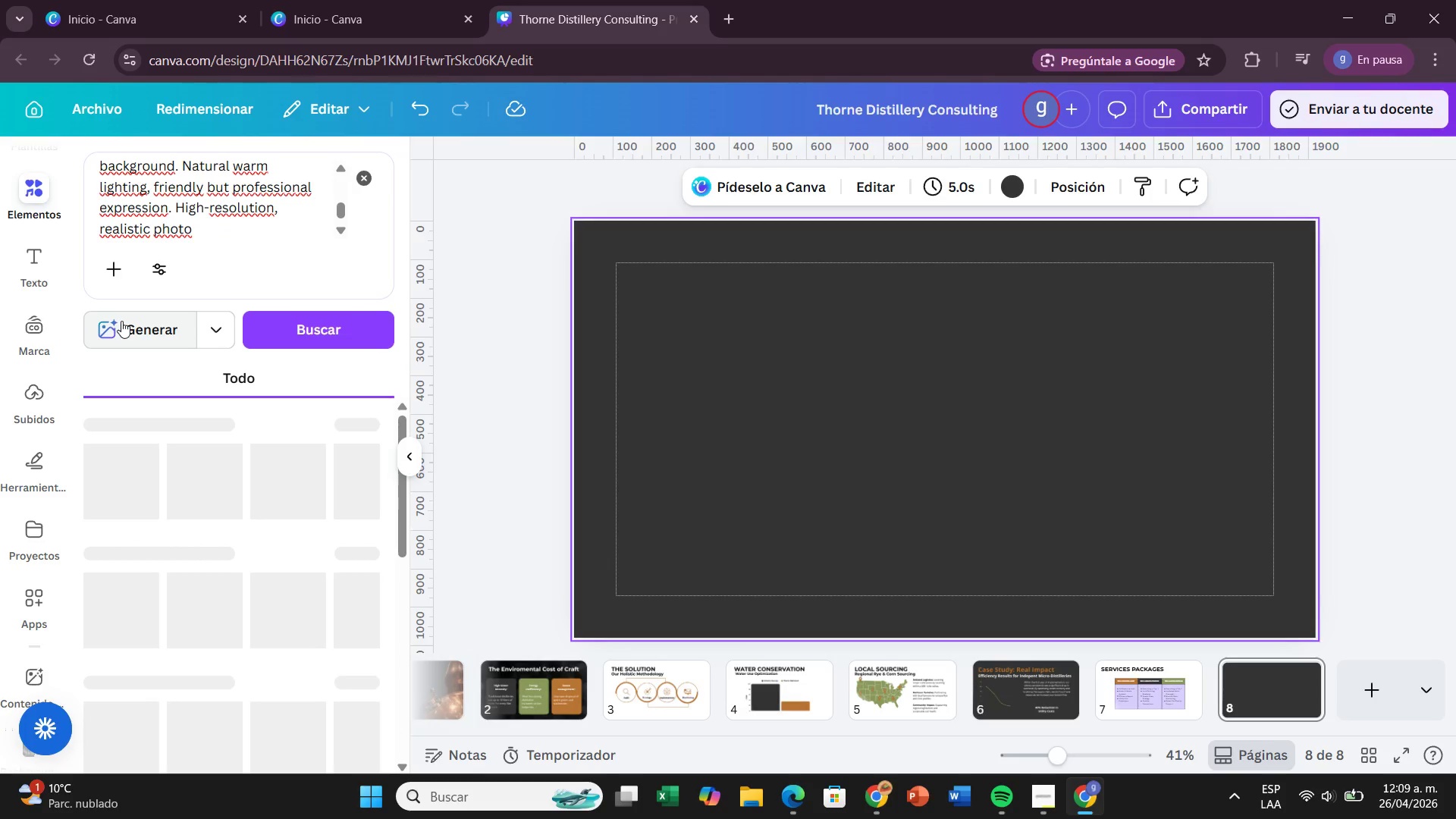 
scroll: coordinate [146, 400], scroll_direction: down, amount: 1.0
 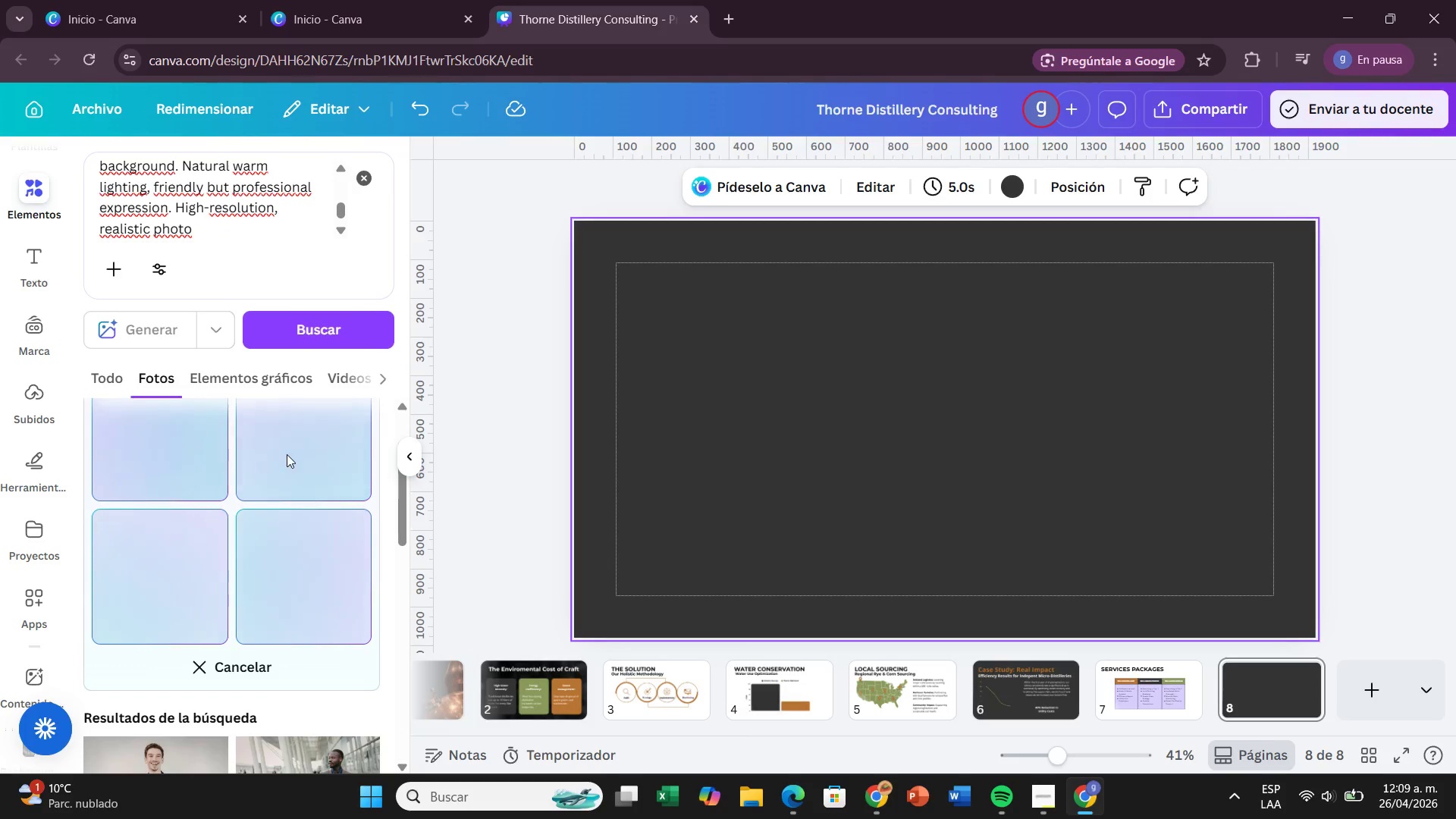 
scroll: coordinate [287, 454], scroll_direction: up, amount: 1.0
 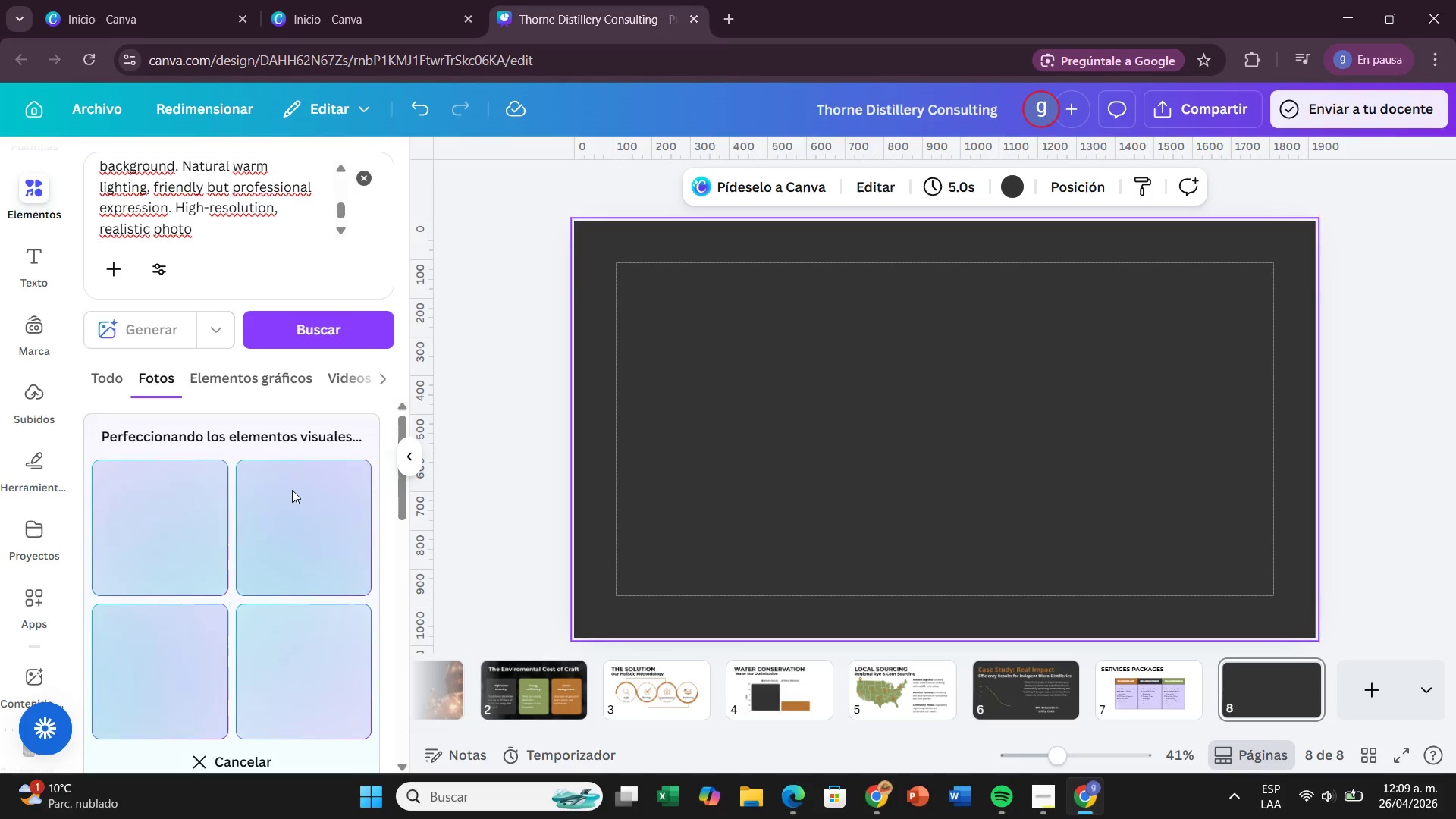 
scroll: coordinate [294, 494], scroll_direction: down, amount: 2.0
 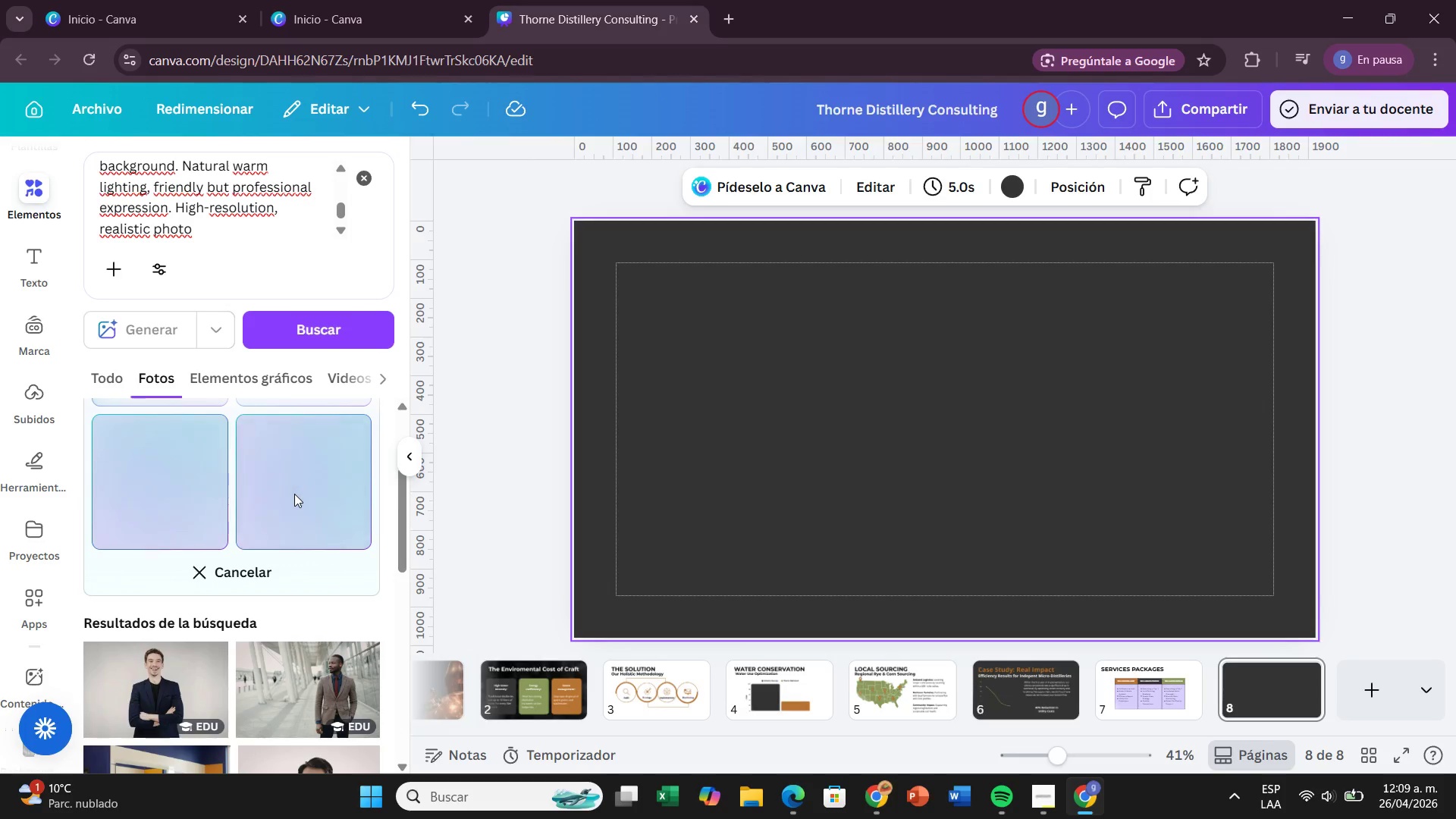 
scroll: coordinate [294, 494], scroll_direction: up, amount: 2.0
 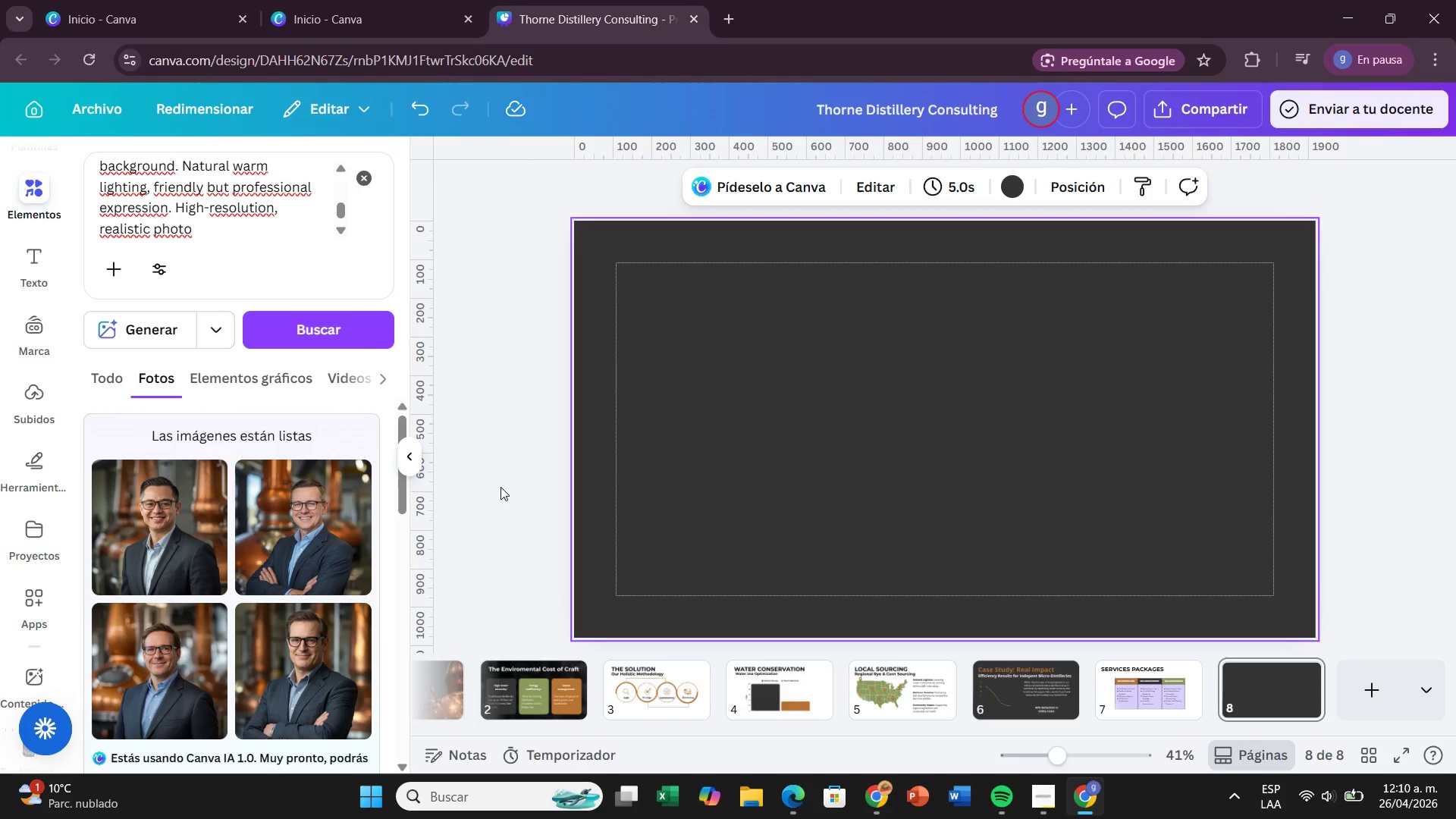 
wait(5.54)
 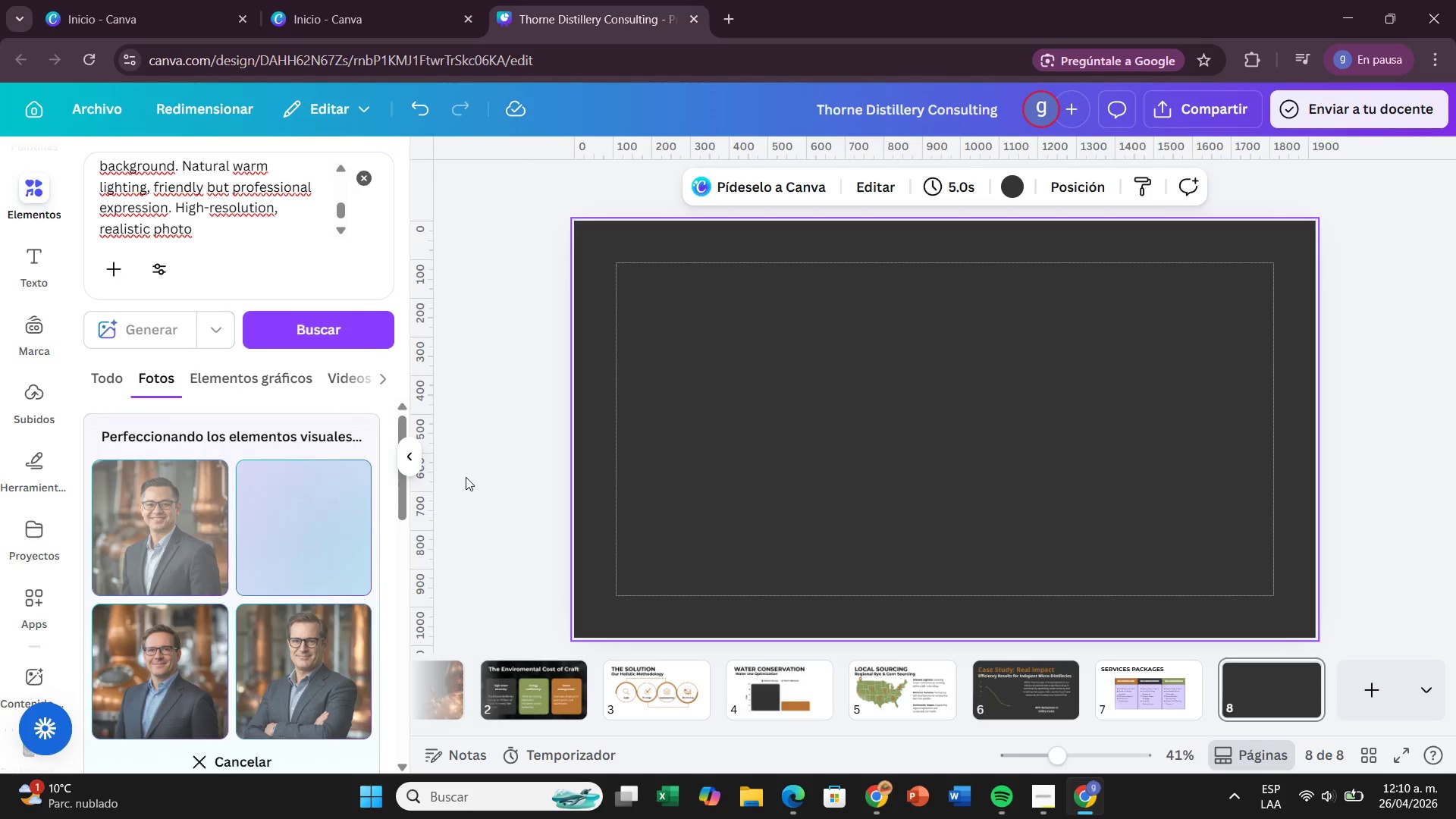 
left_click_drag(start_coordinate=[172, 672], to_coordinate=[840, 415])
 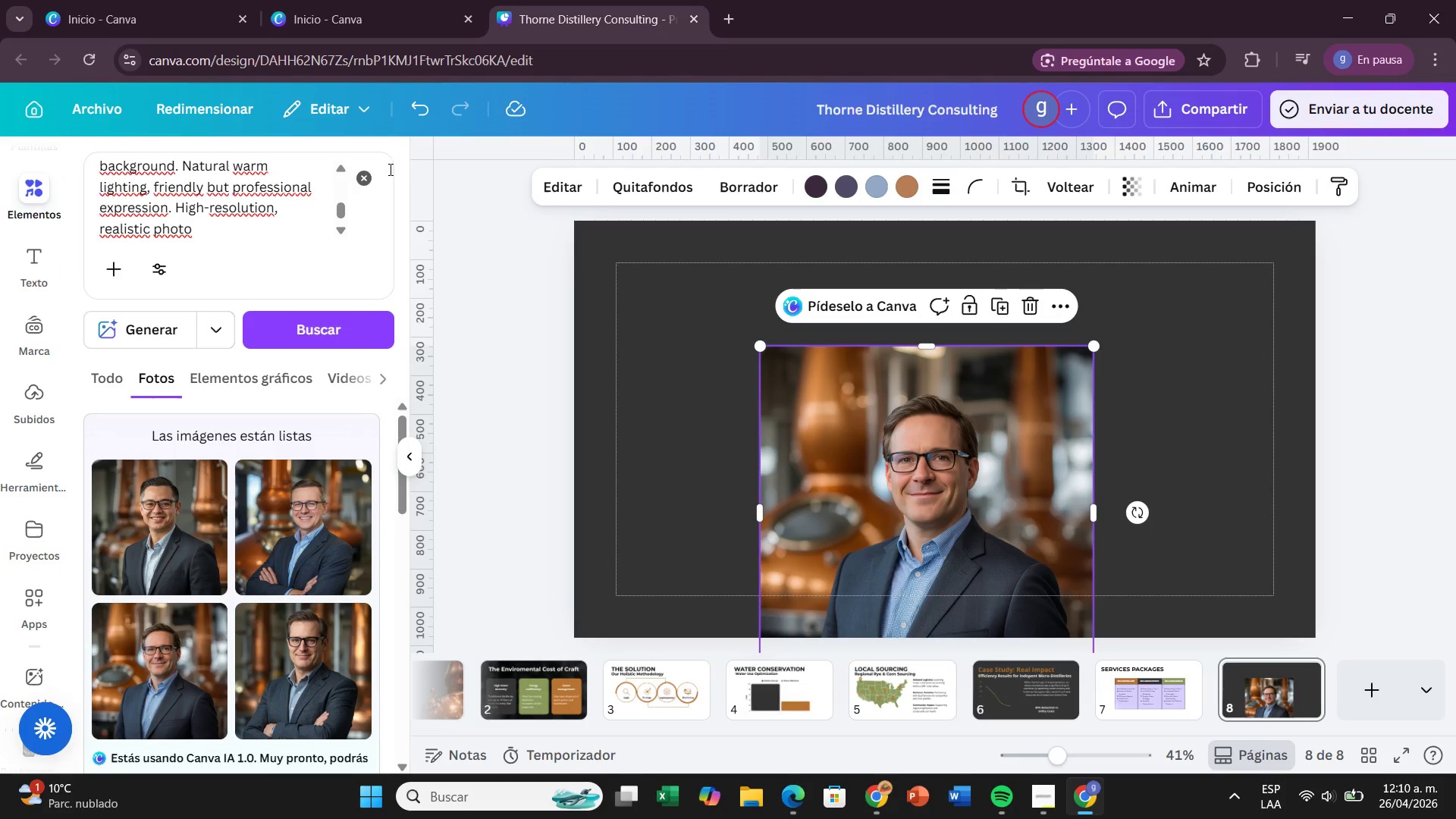 
left_click([372, 178])
 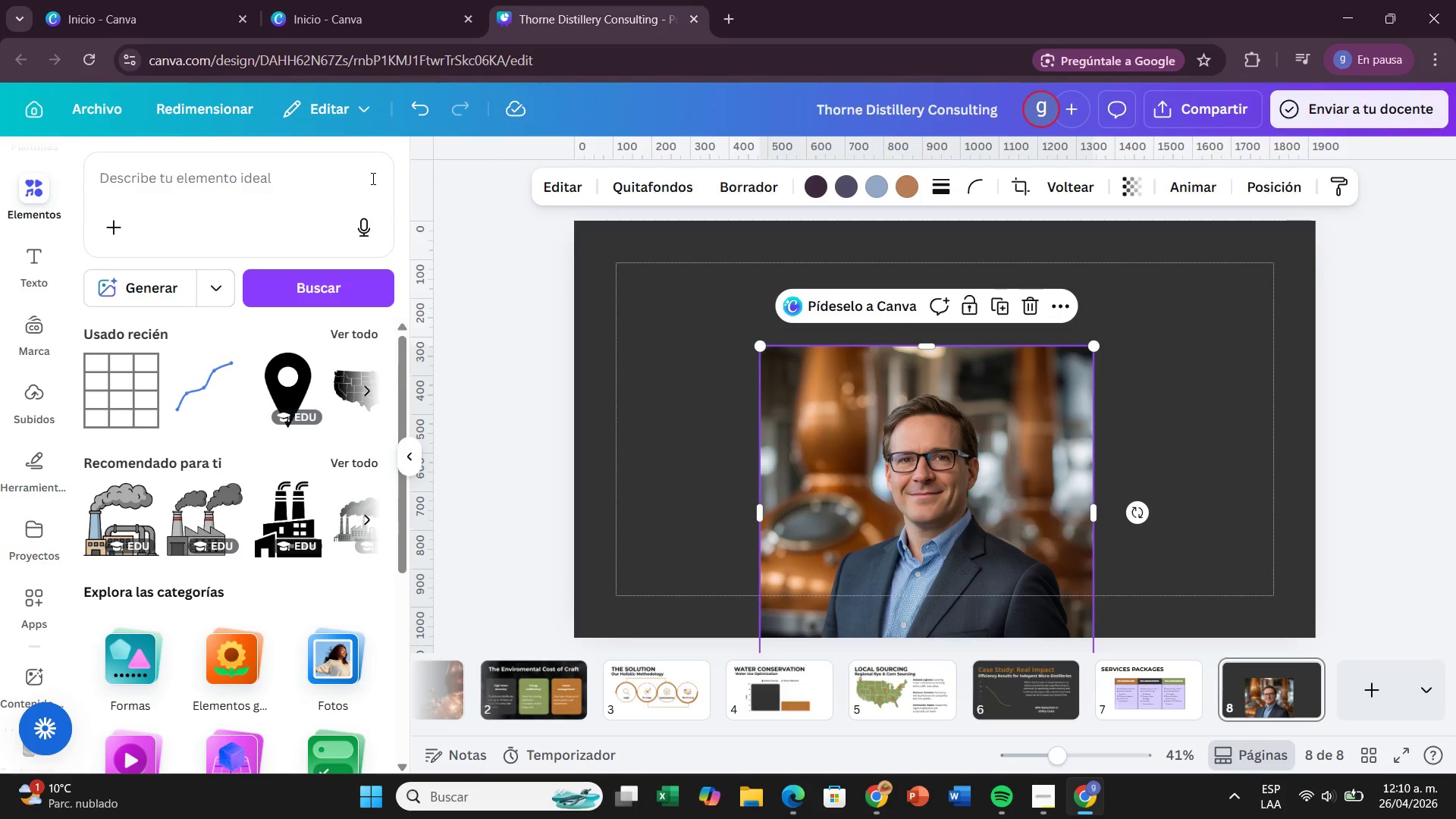 
wait(41.7)
 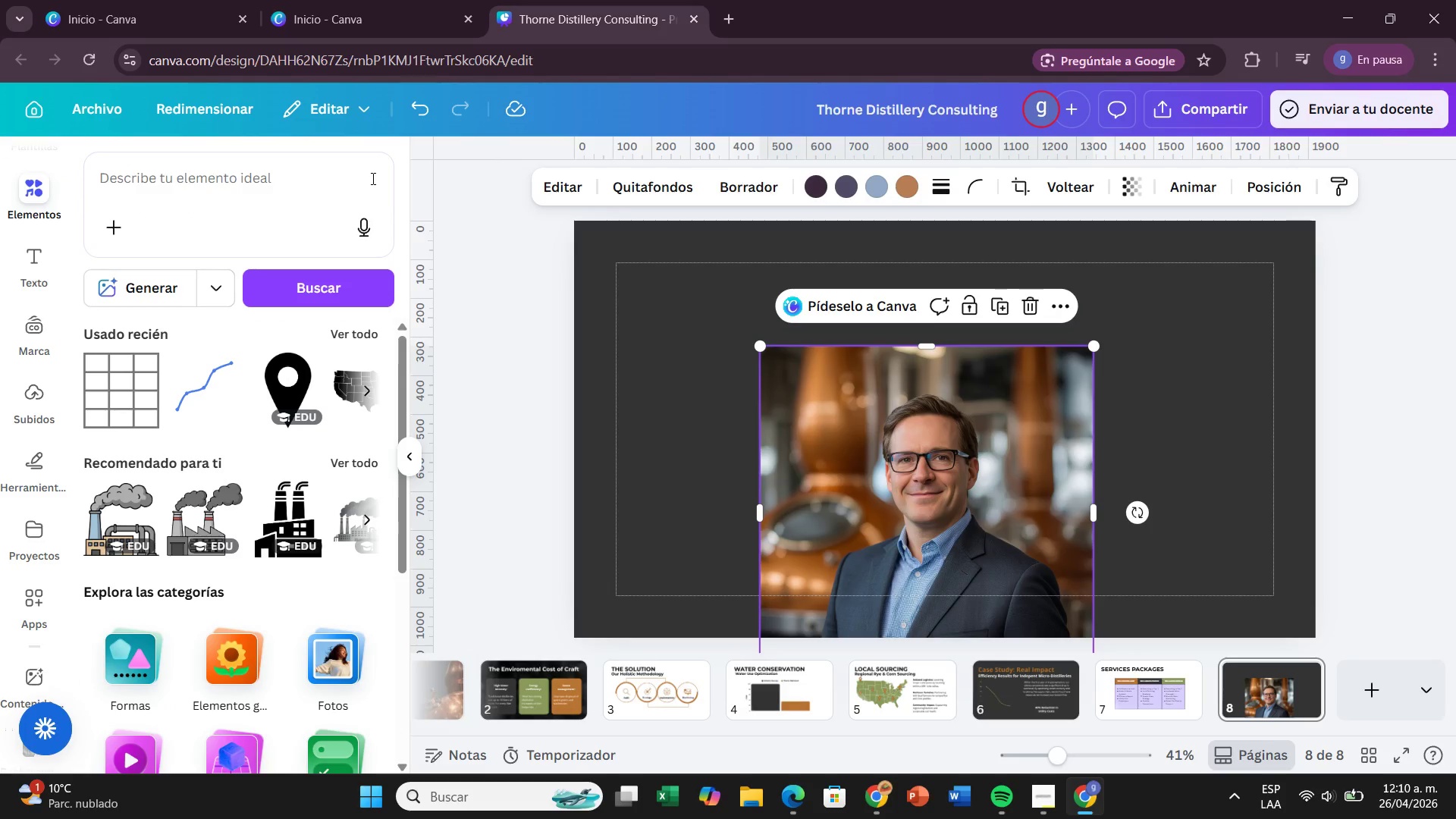 
left_click_drag(start_coordinate=[823, 425], to_coordinate=[1000, 340])
 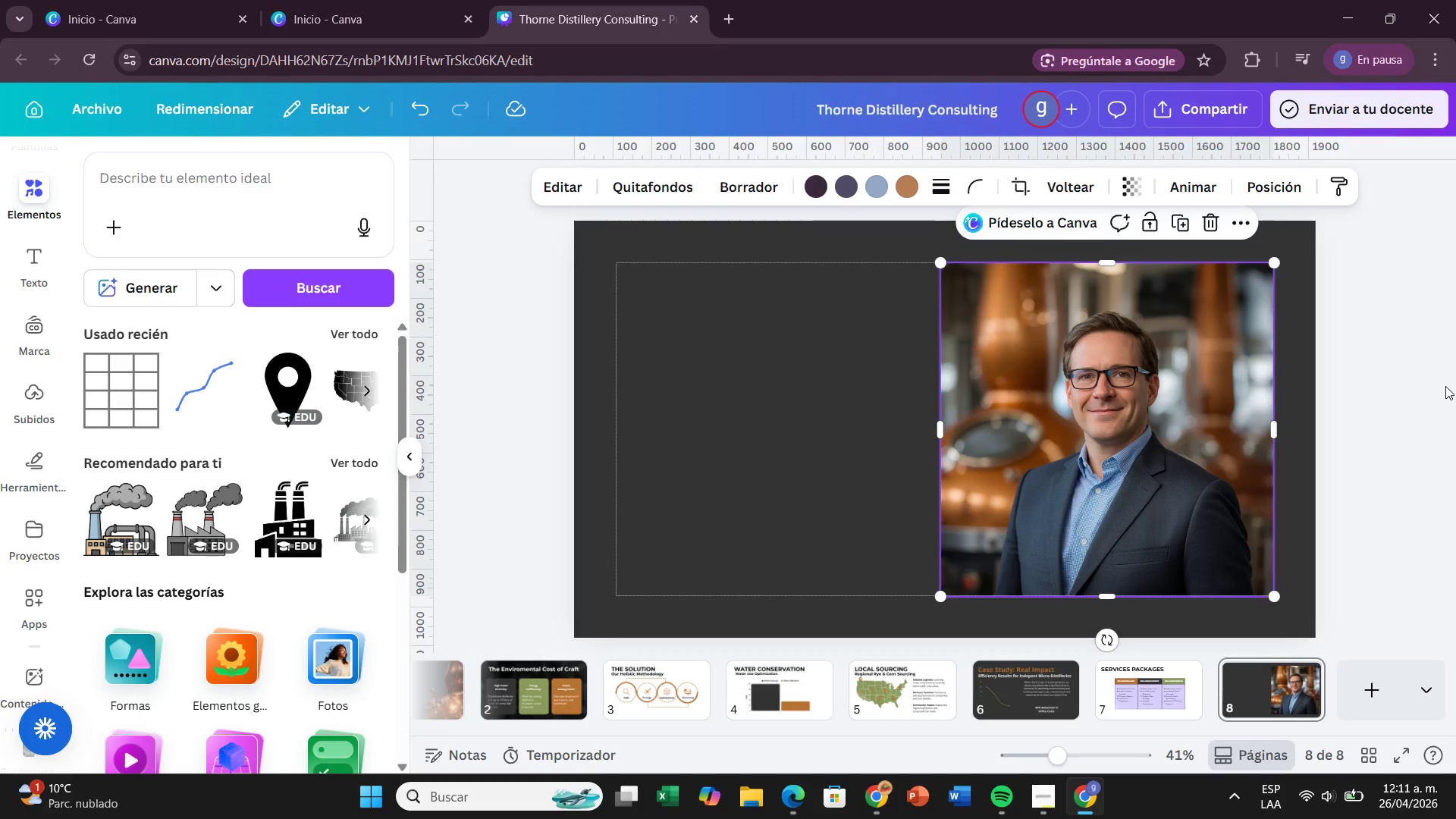 
wait(20.42)
 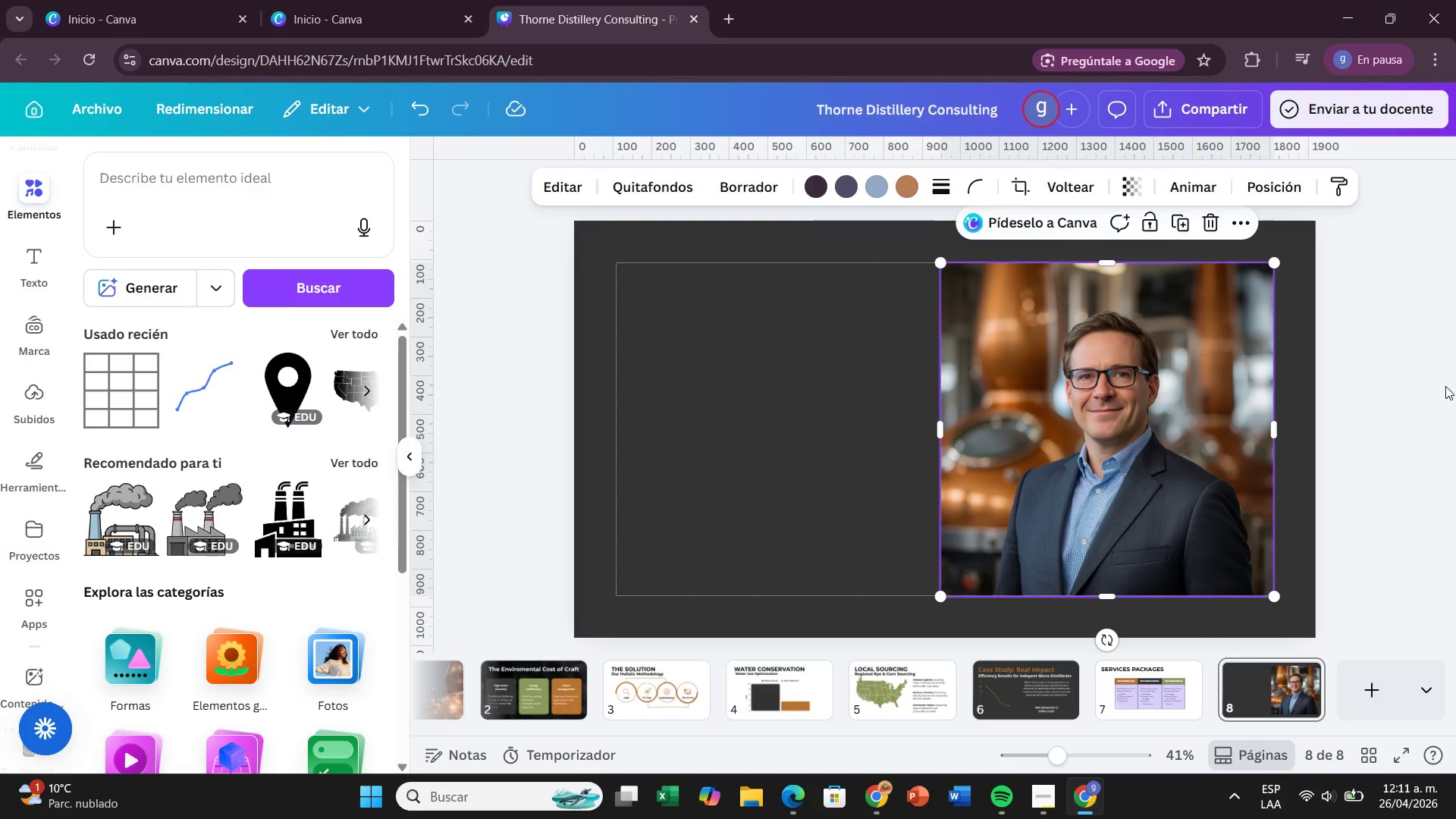 
left_click([497, 529])
 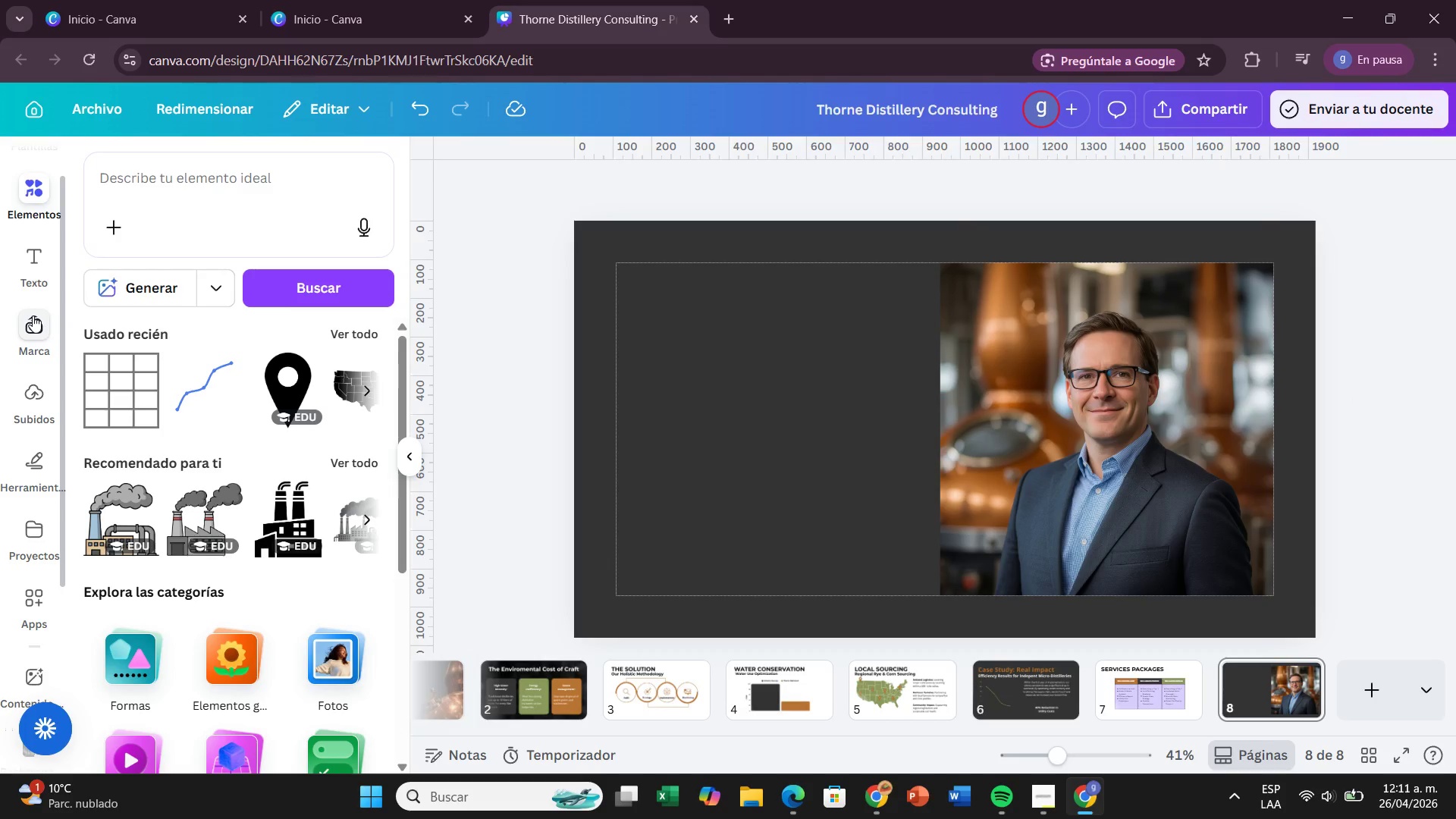 
wait(8.06)
 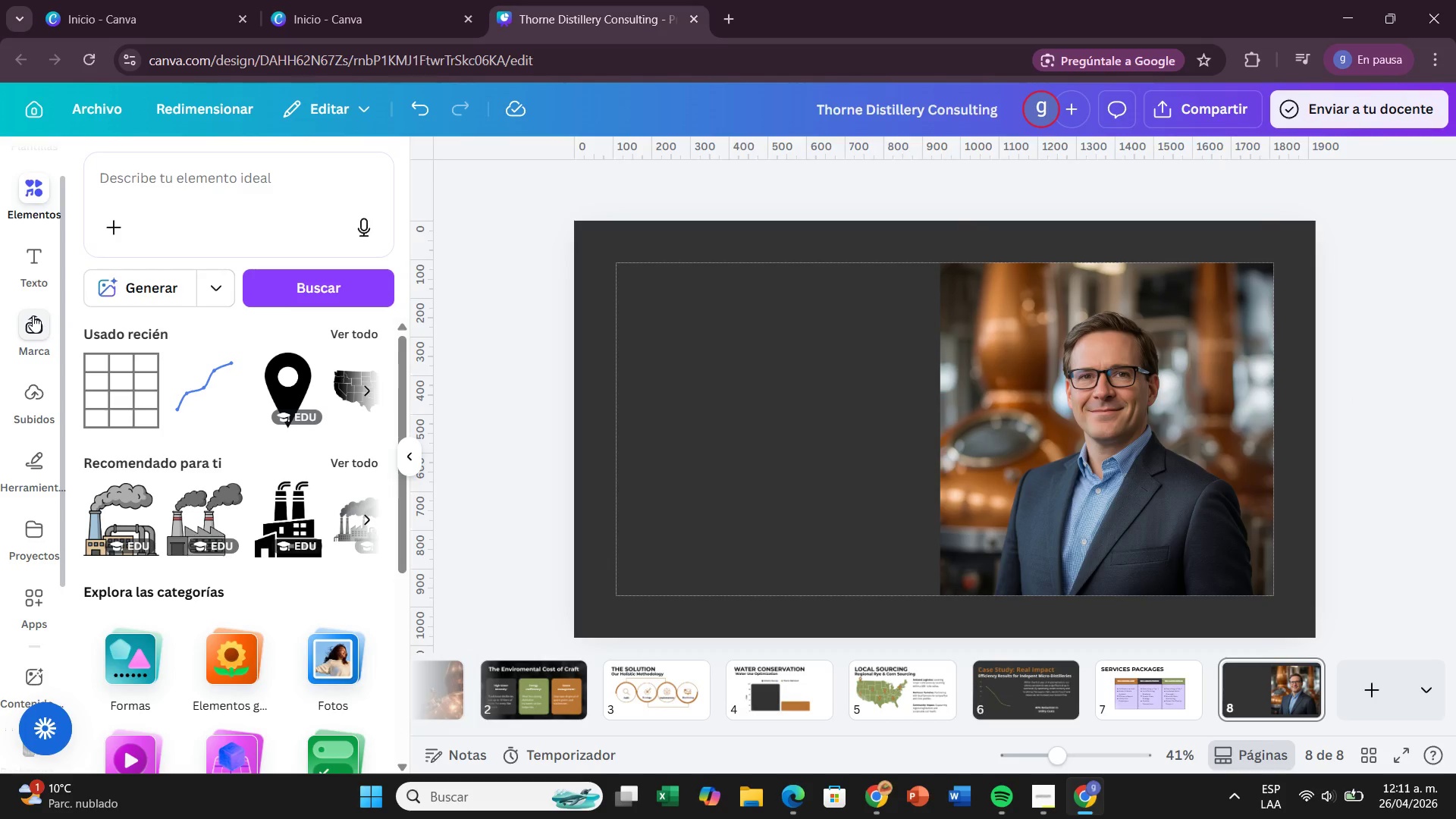 
left_click([33, 240])
 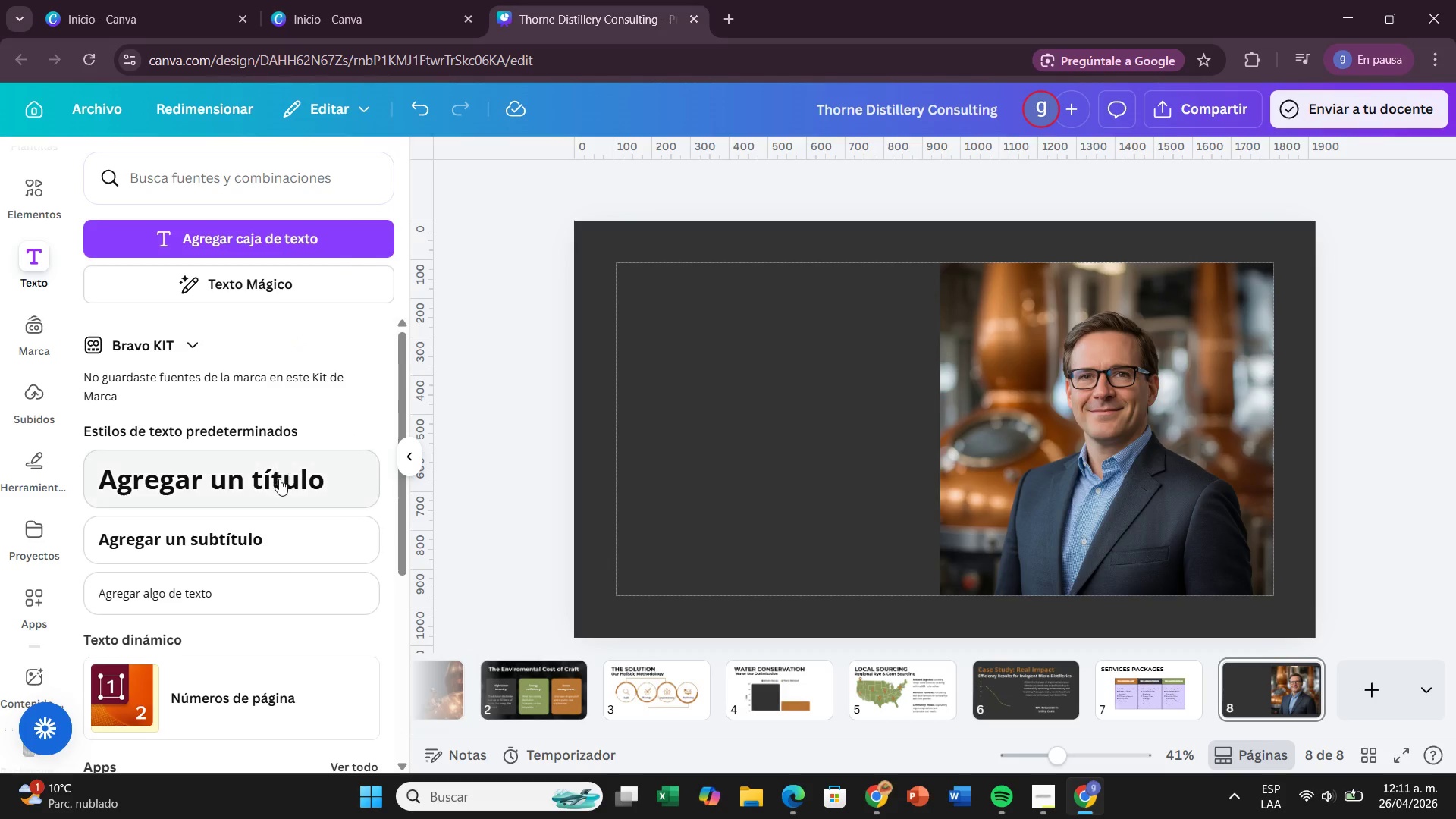 
left_click([279, 479])
 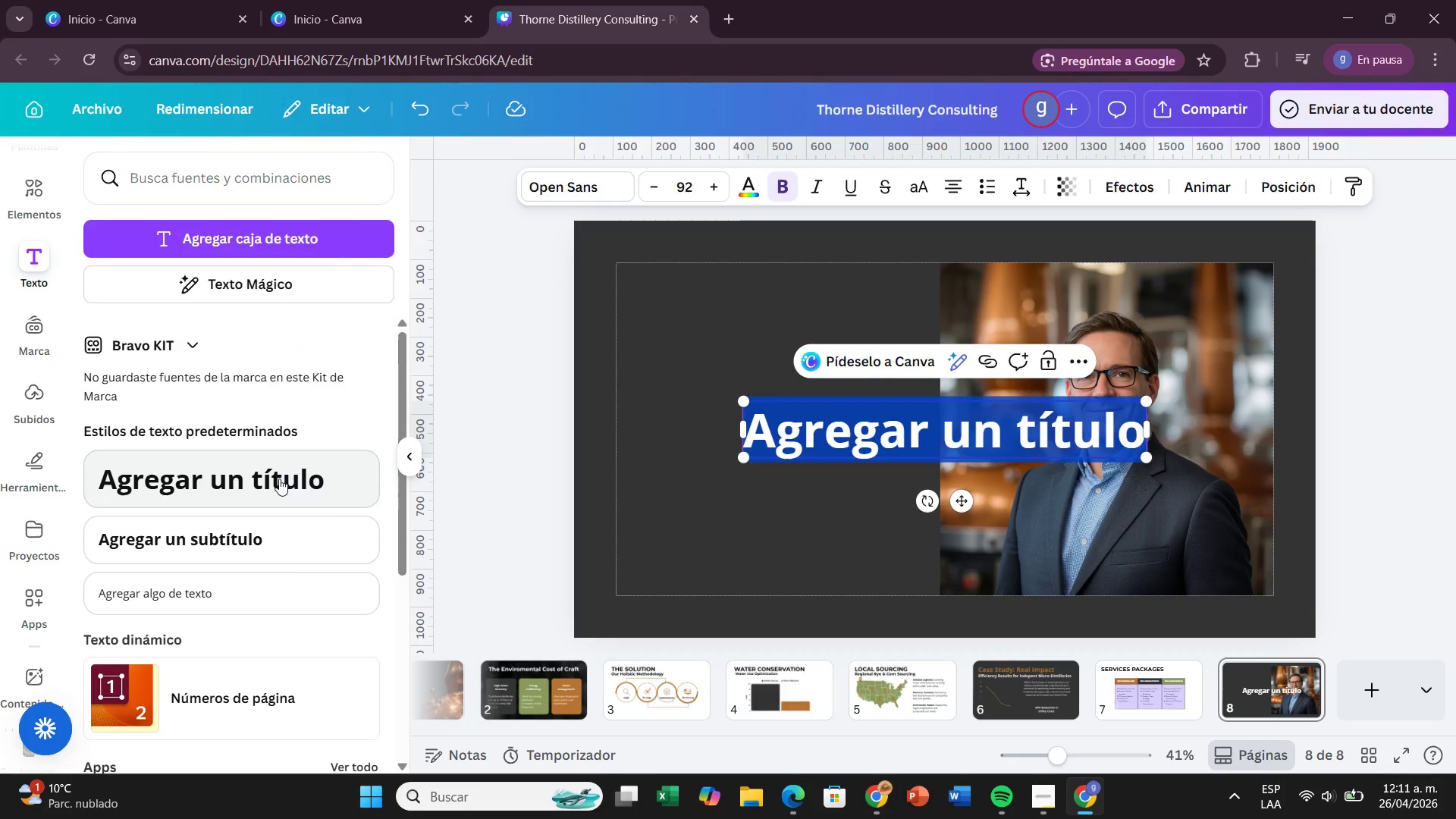 
wait(5.05)
 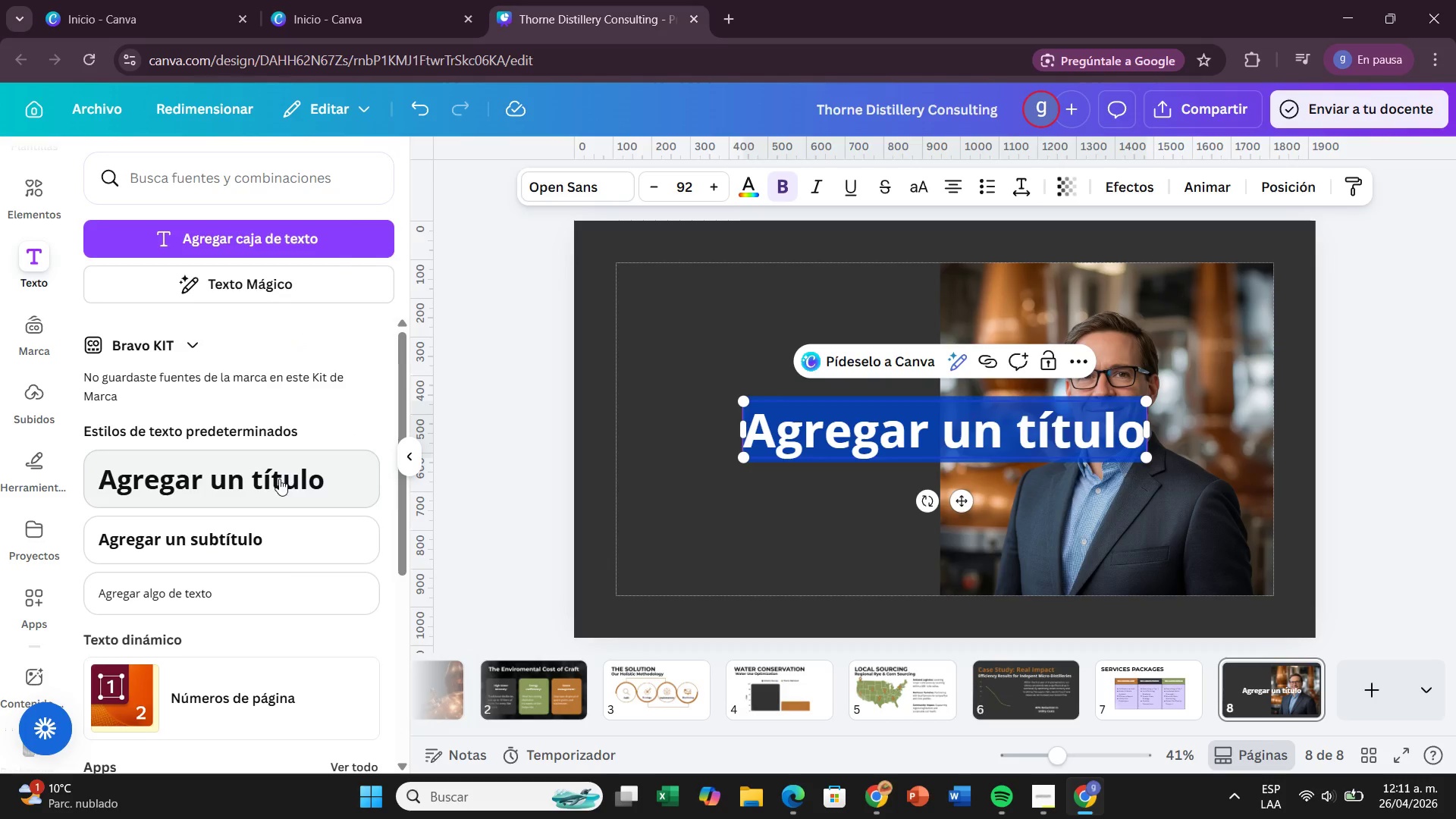 
key(Backspace)
type(Lets)
key(Backspace)
type([s Distrill a Greener Future)
 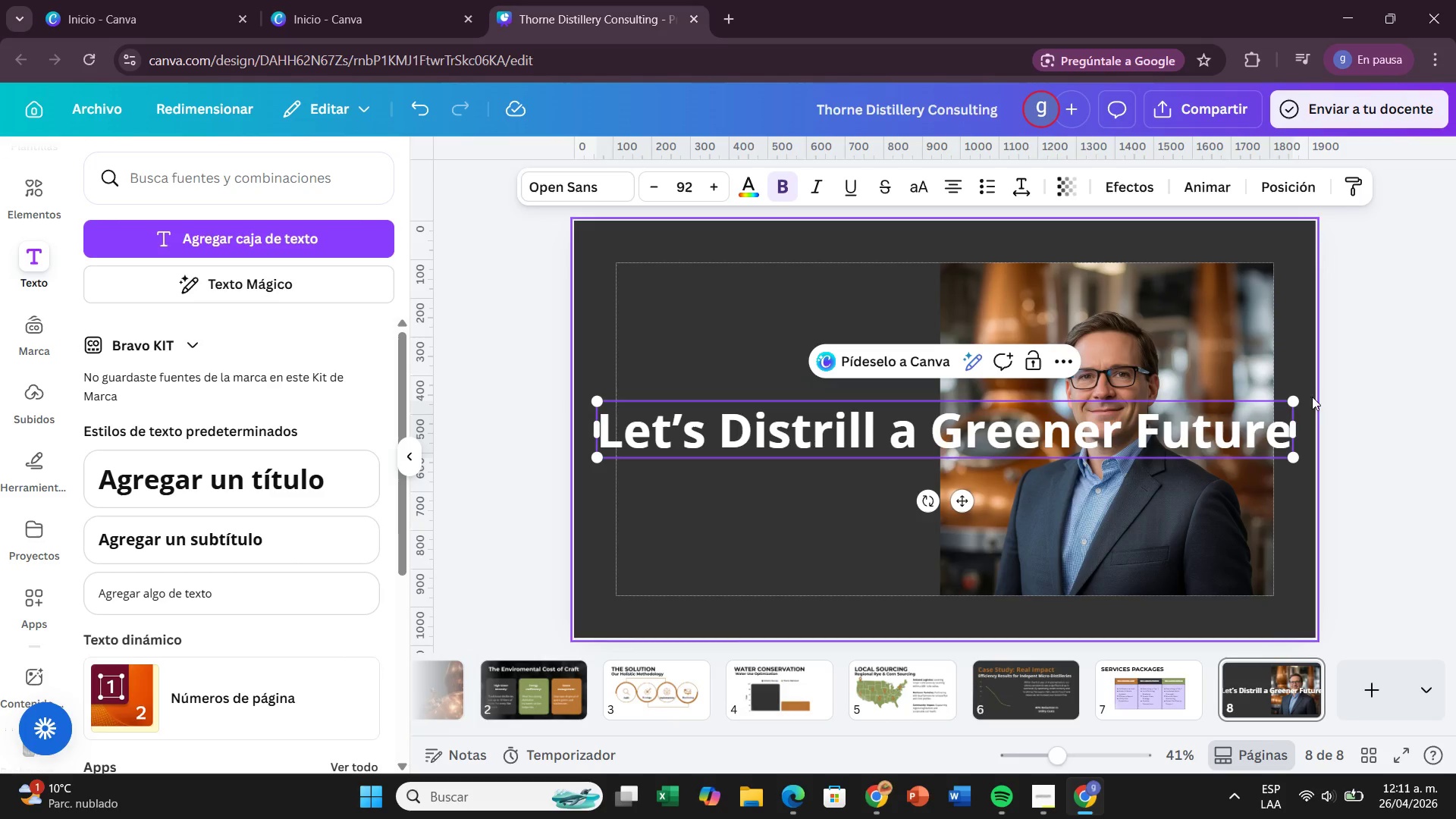 
left_click_drag(start_coordinate=[1296, 420], to_coordinate=[1017, 475])
 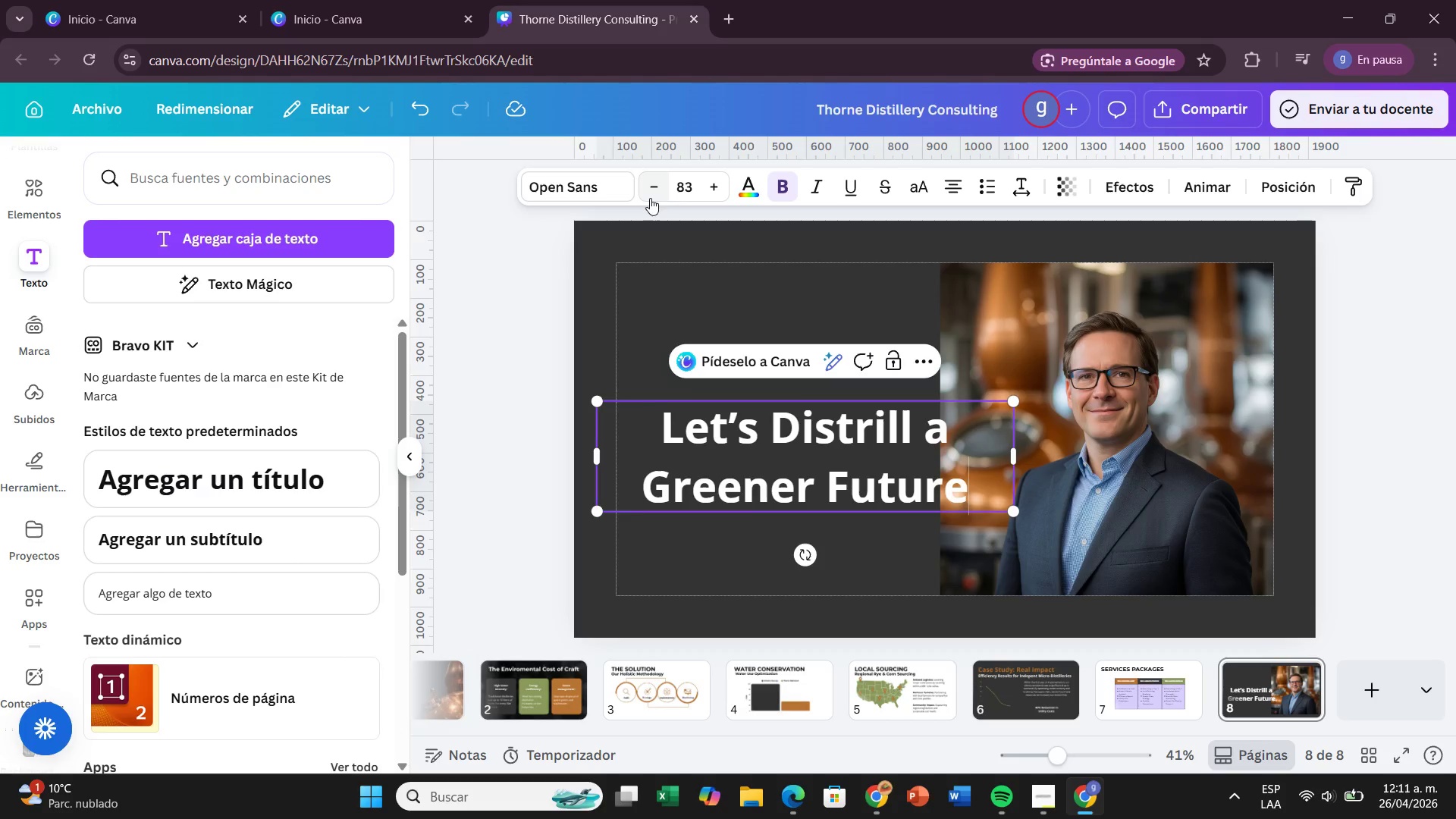 
left_click([650, 198])
 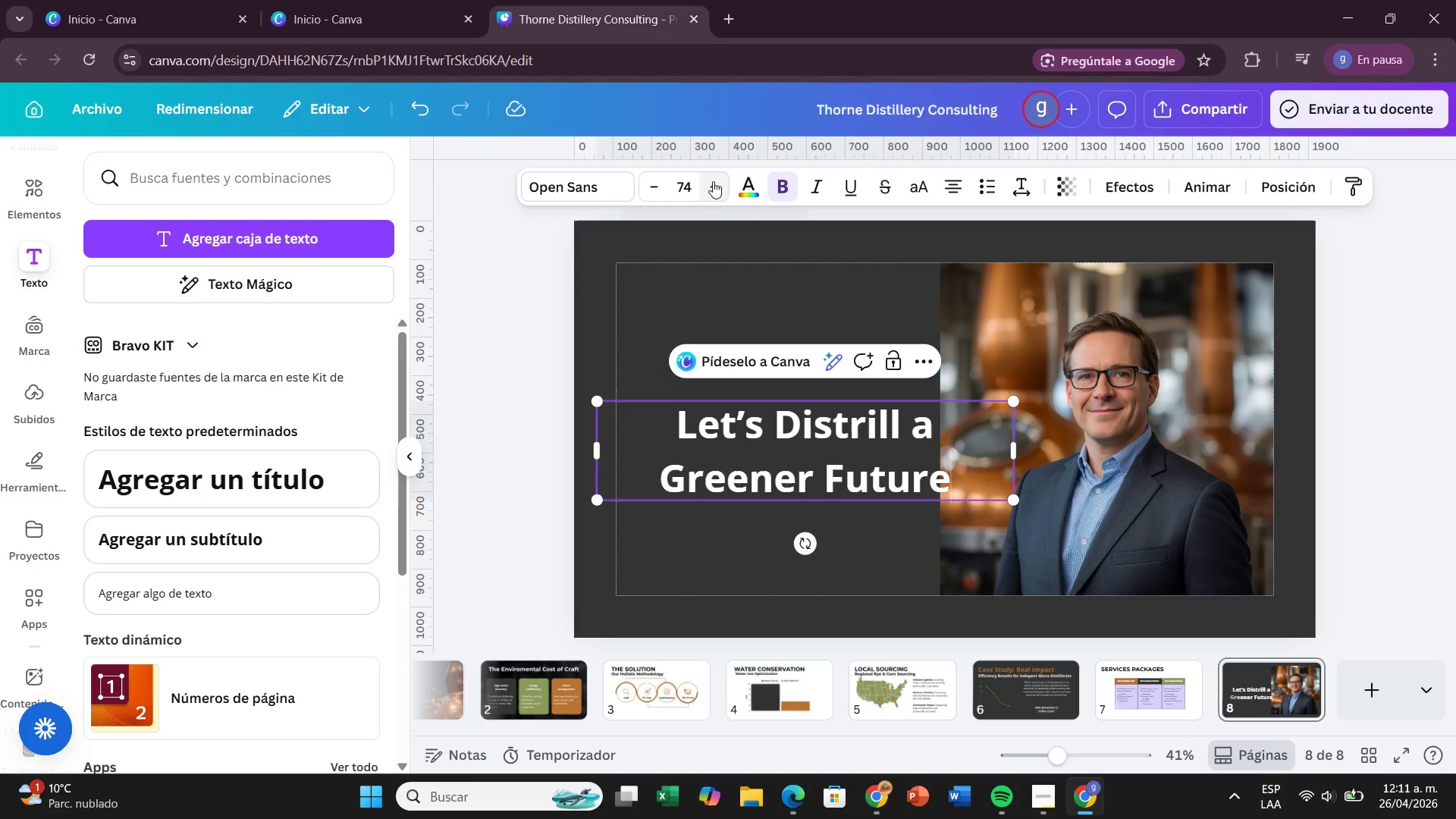 
left_click([713, 181])
 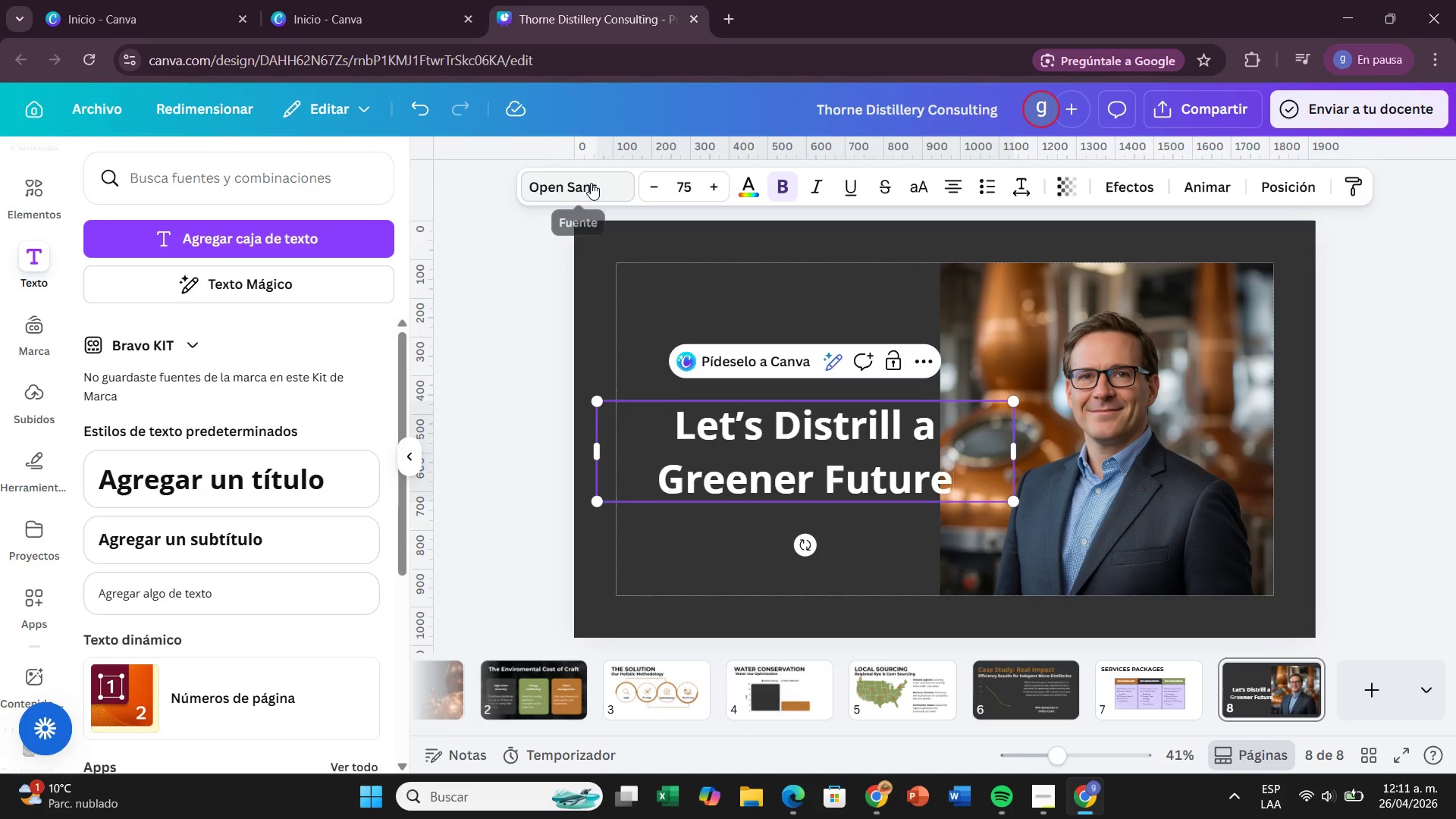 
left_click([591, 183])
 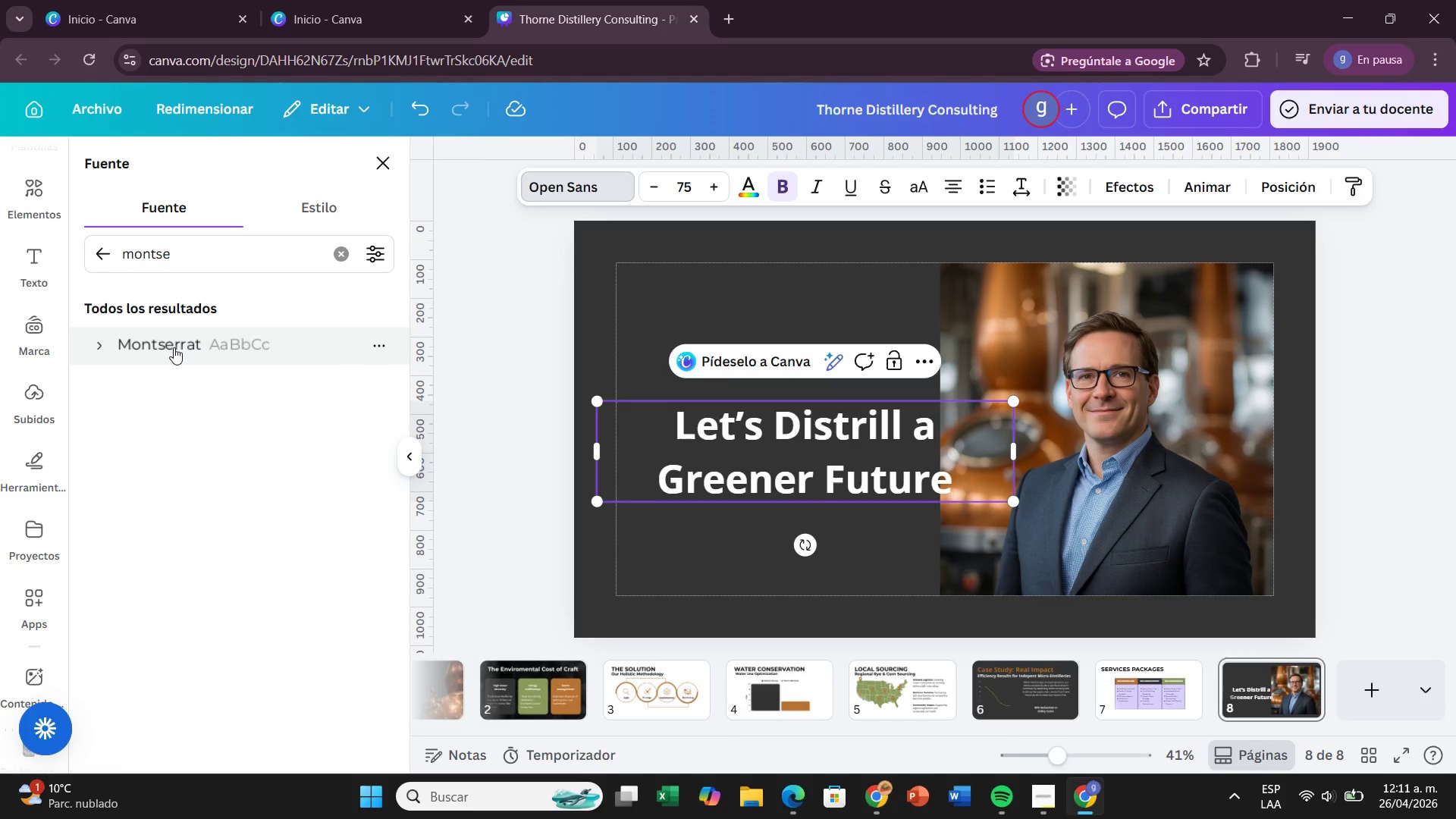 
left_click([174, 347])
 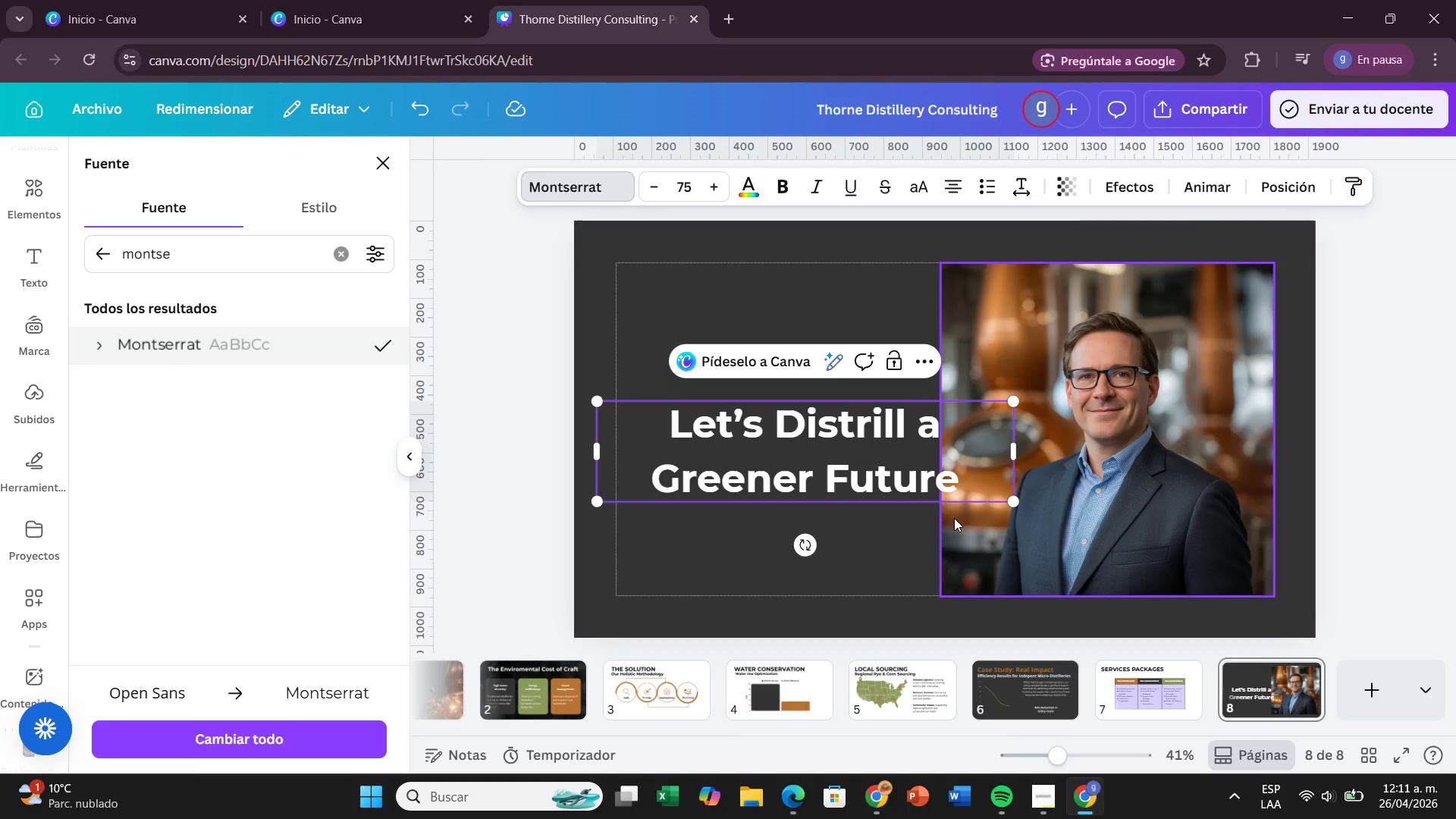 
left_click([930, 535])
 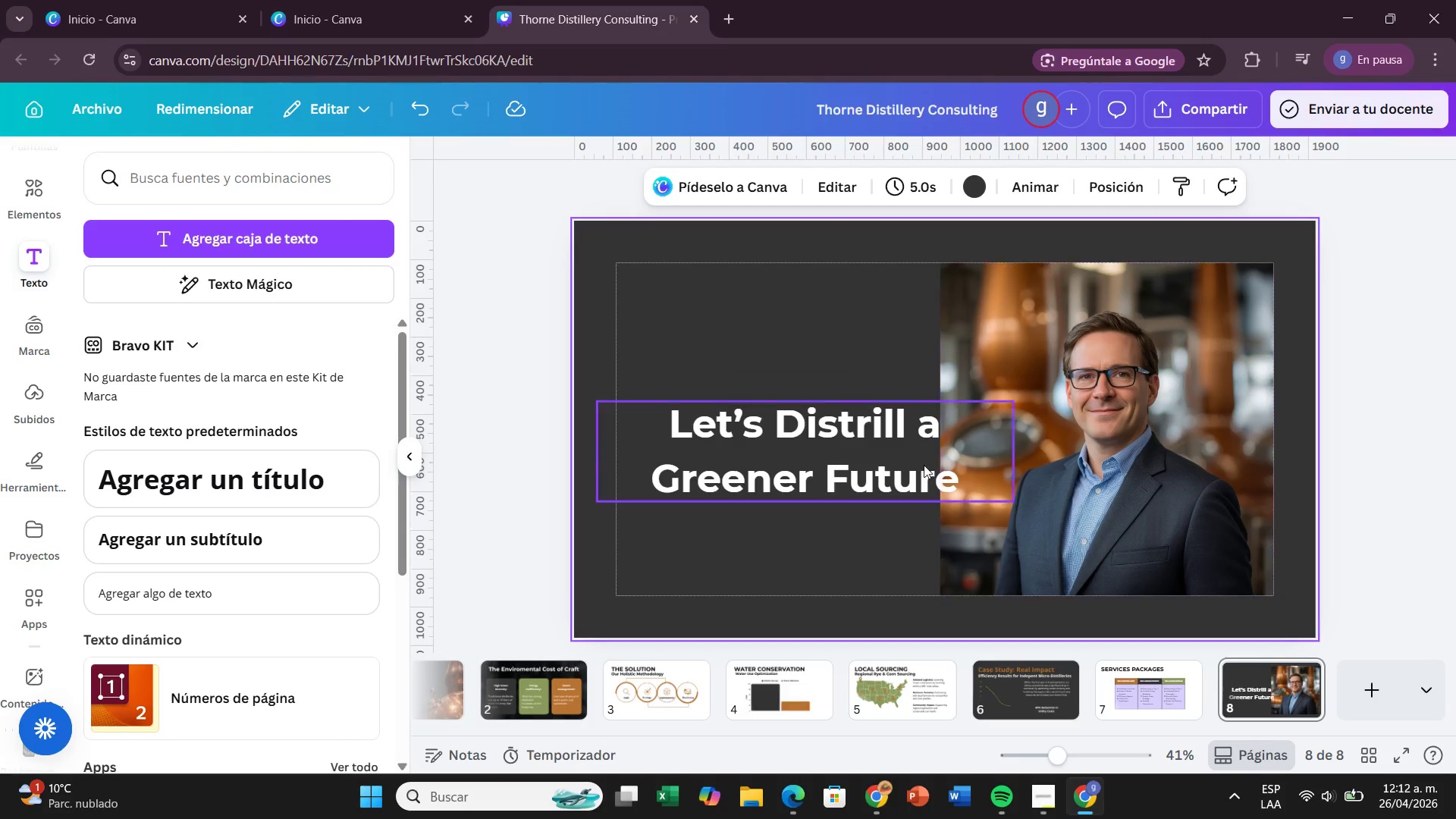 
left_click([924, 465])
 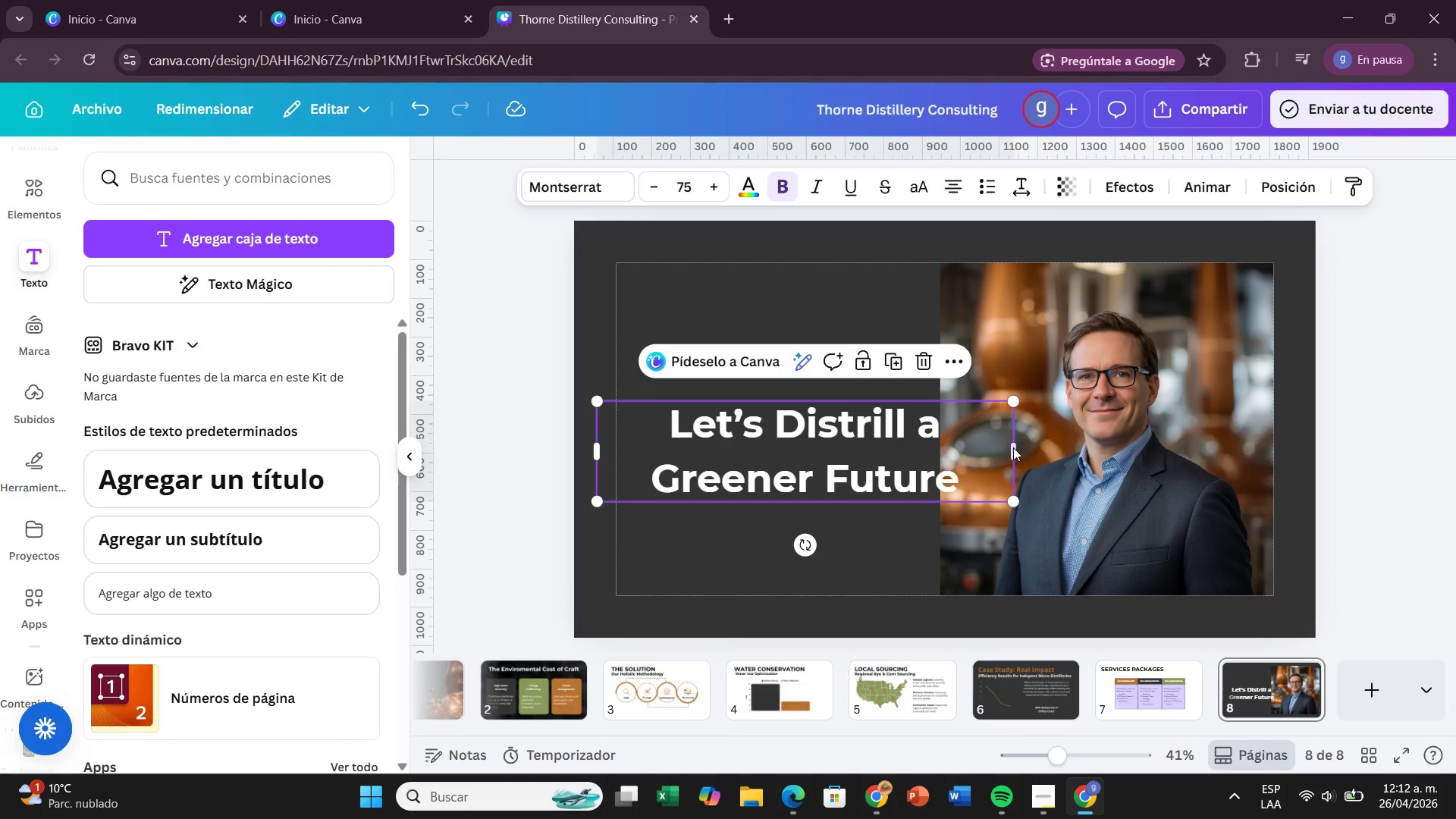 
left_click([1013, 447])
 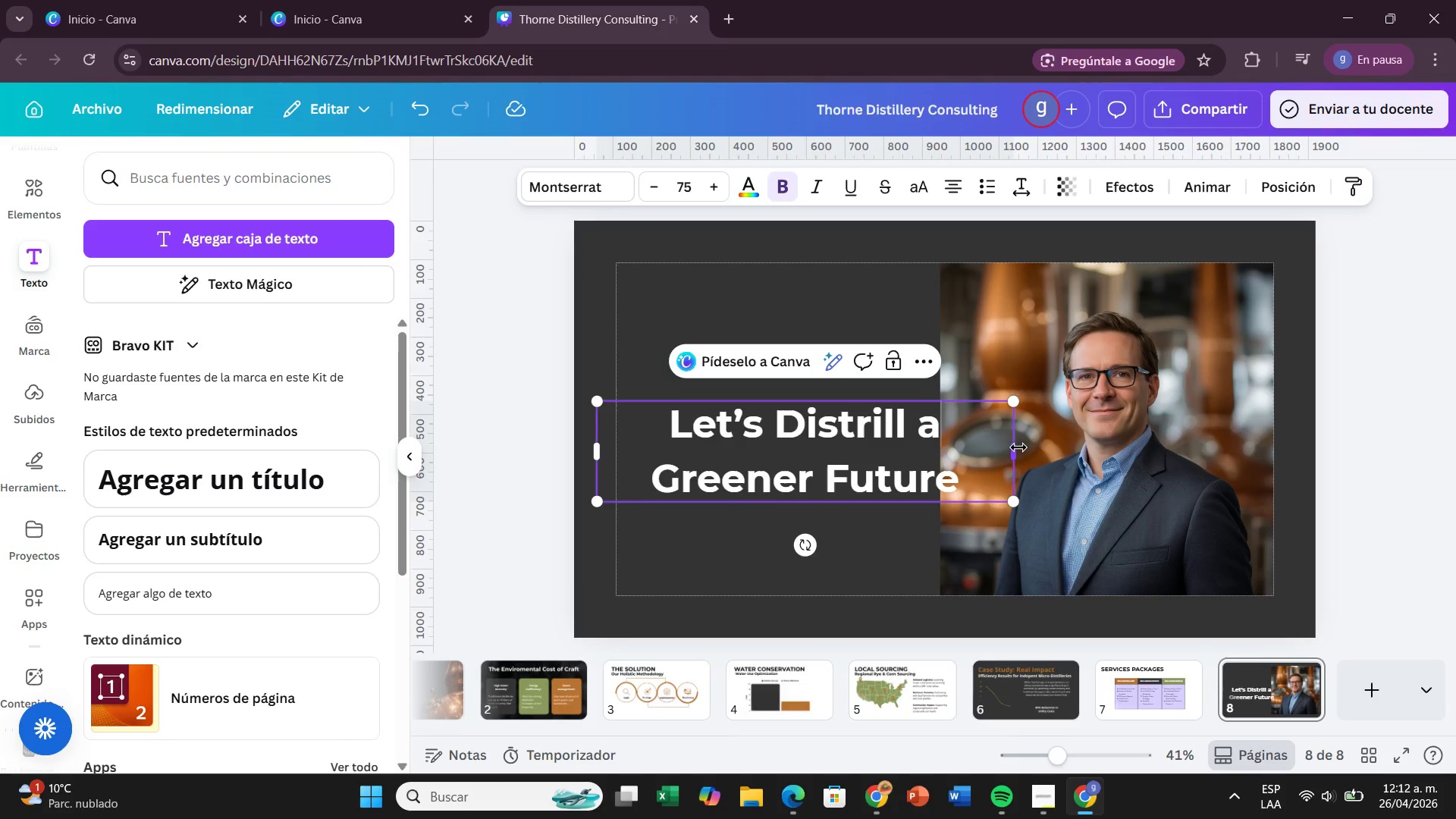 
left_click_drag(start_coordinate=[1018, 447], to_coordinate=[926, 462])
 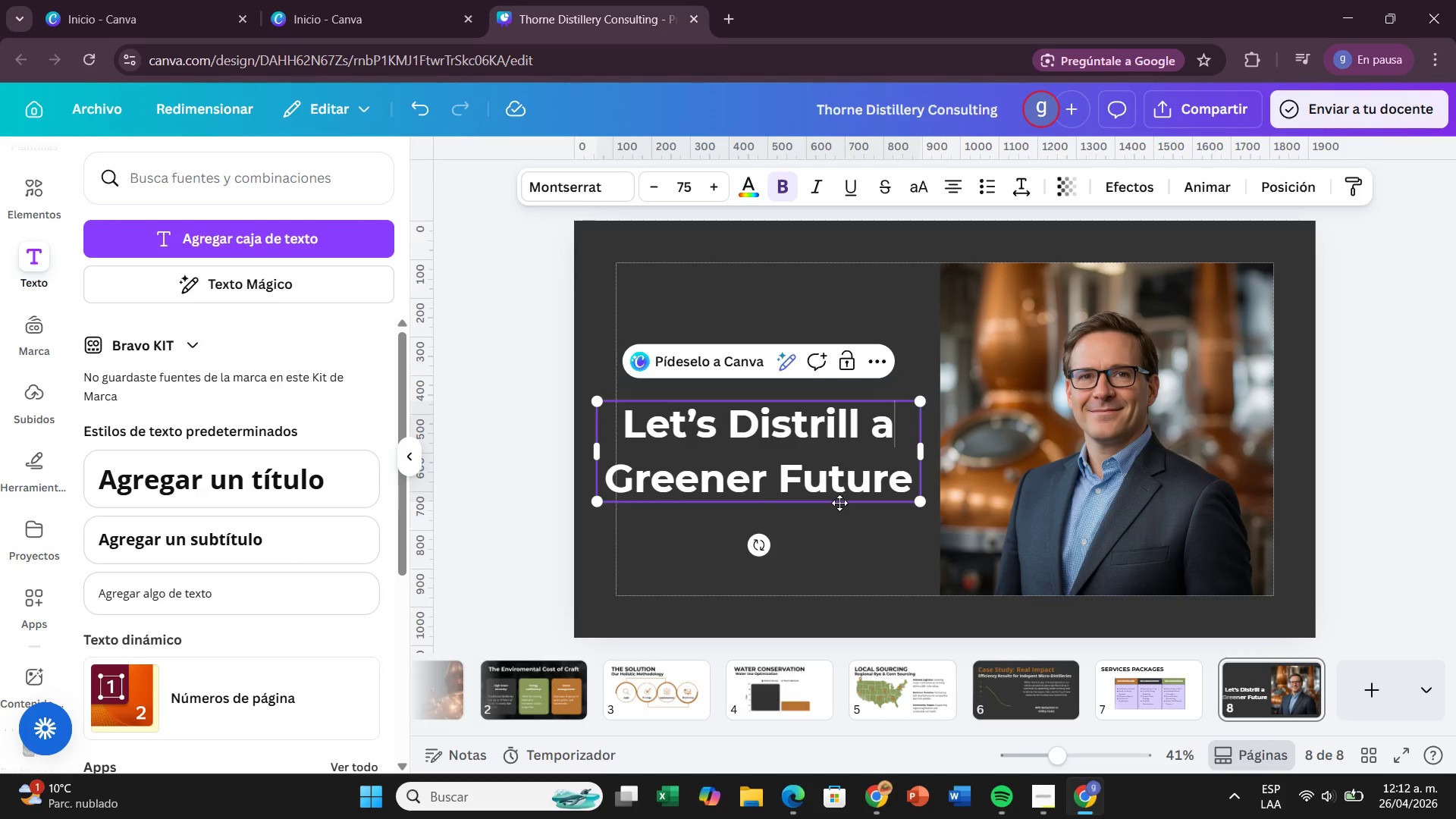 
left_click_drag(start_coordinate=[839, 504], to_coordinate=[861, 362])
 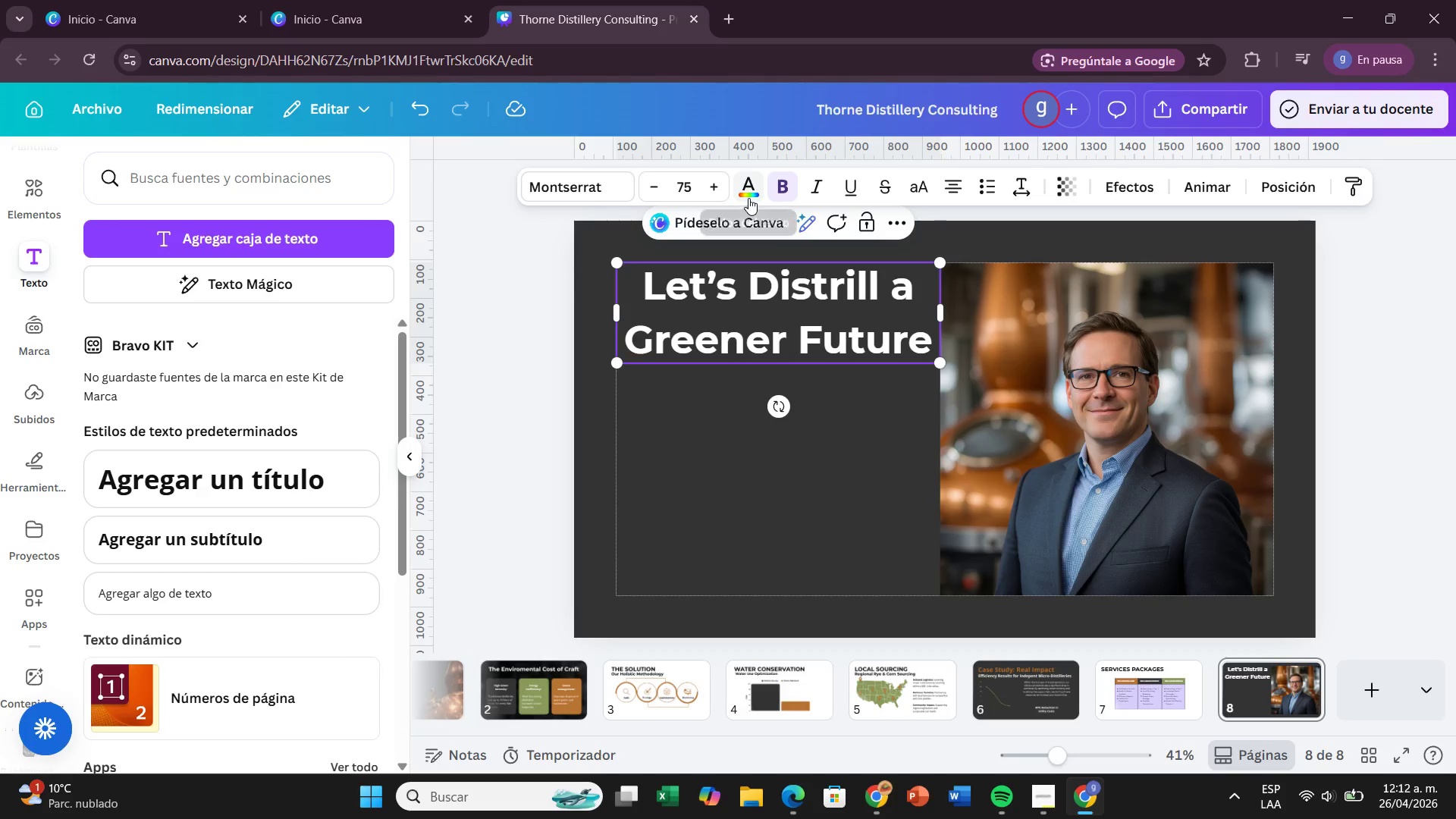 
left_click([748, 198])
 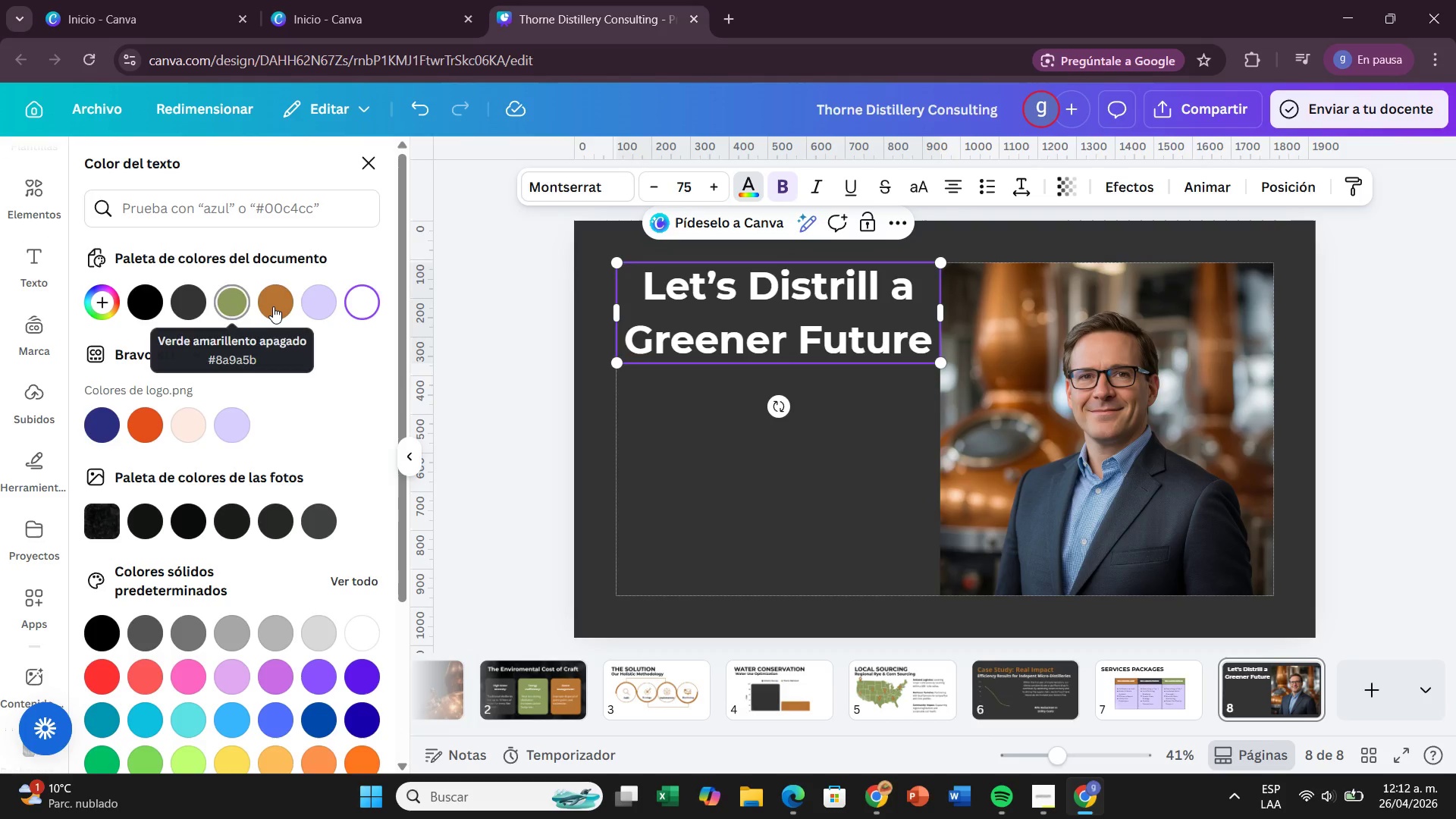 
left_click([273, 306])
 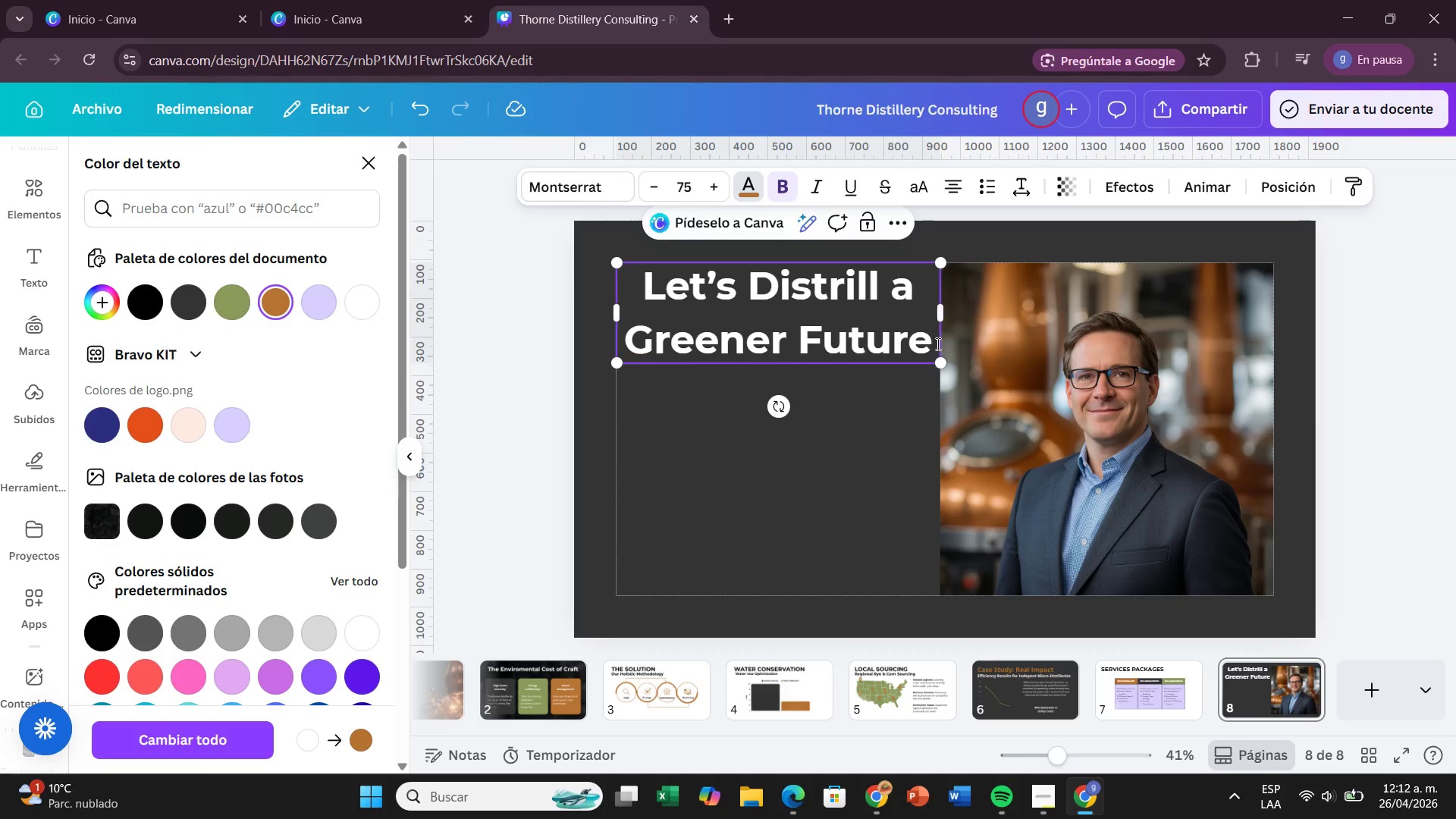 
left_click_drag(start_coordinate=[937, 344], to_coordinate=[650, 289])
 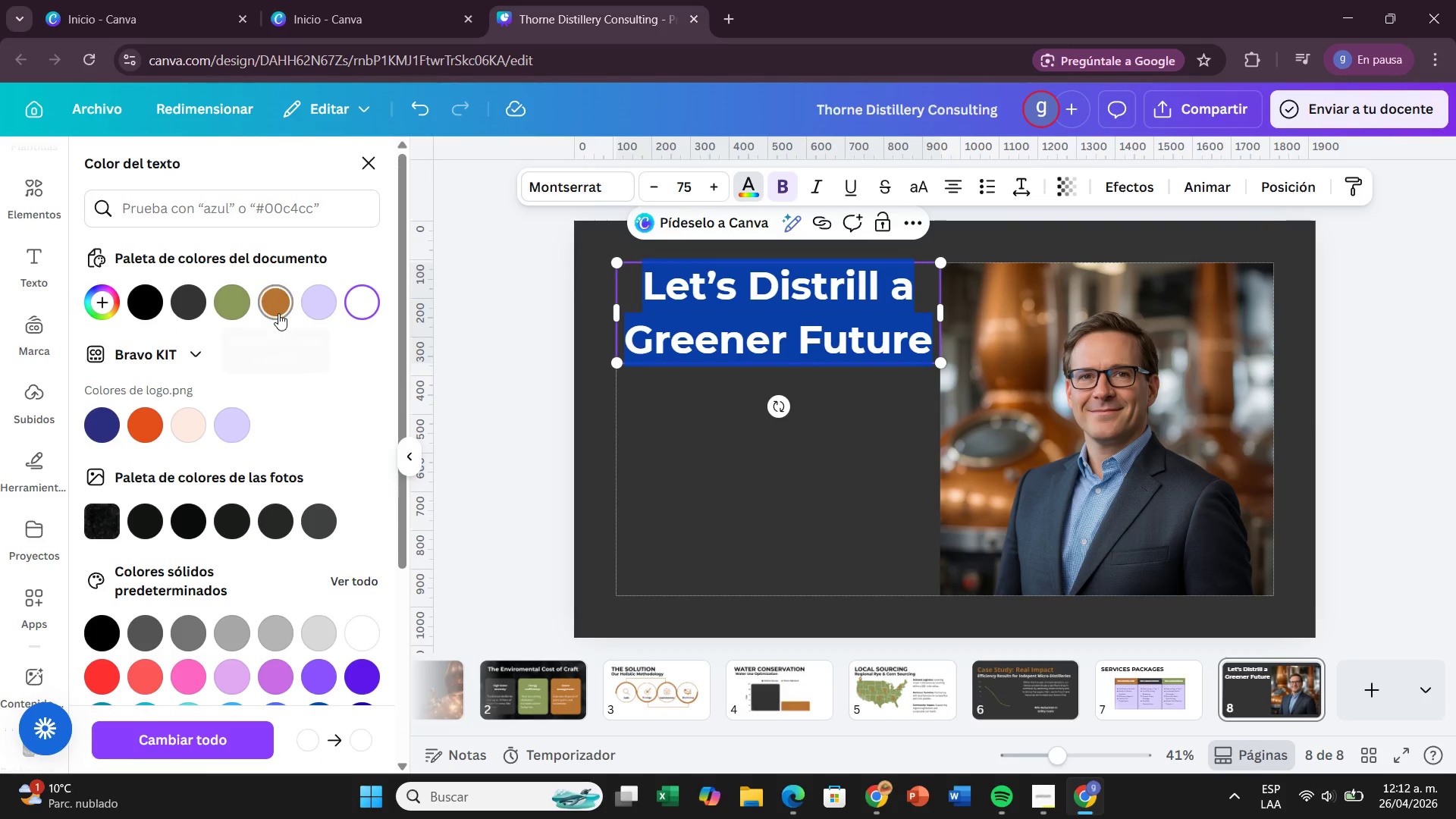 
left_click([278, 313])
 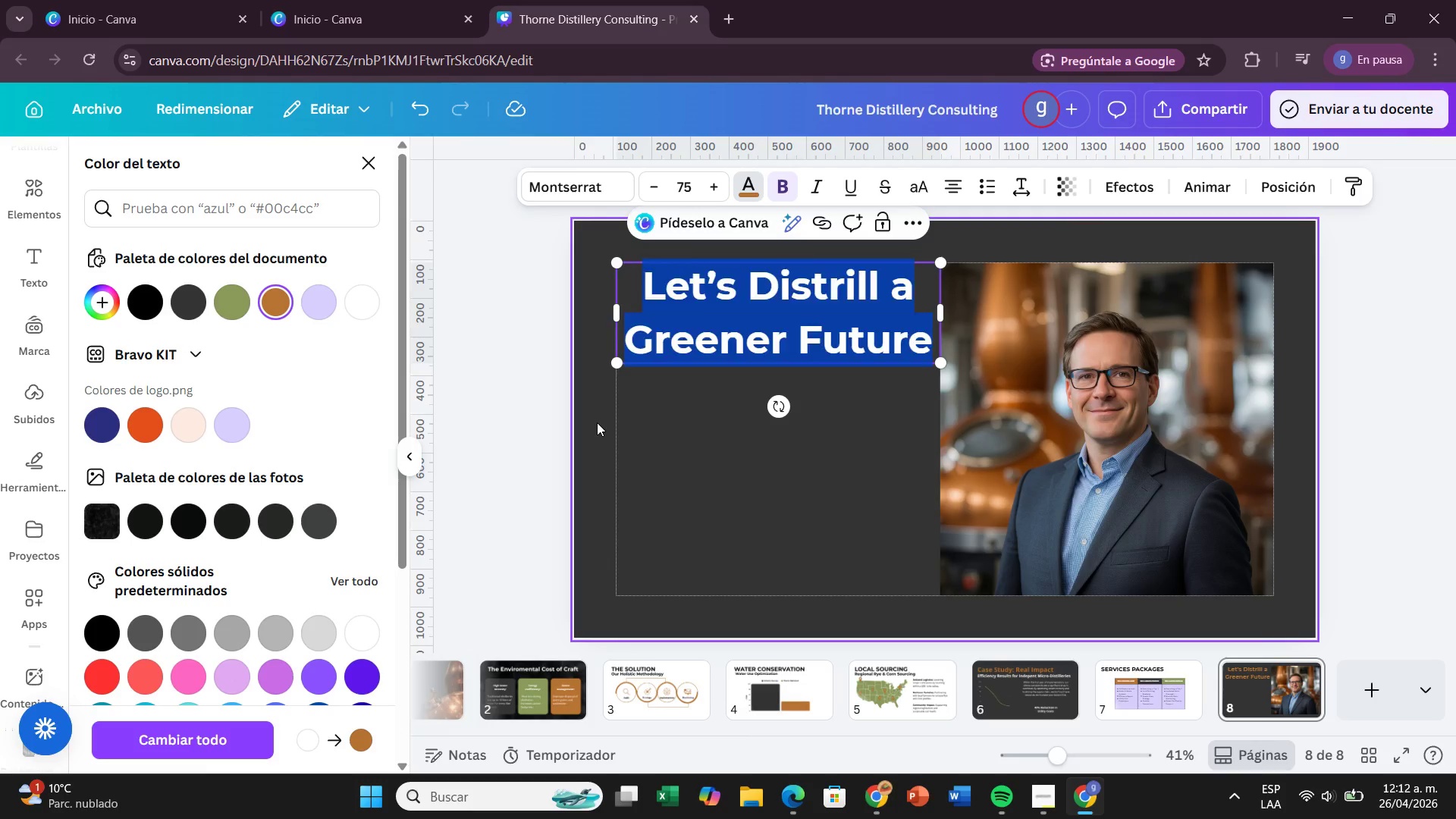 
left_click([597, 422])
 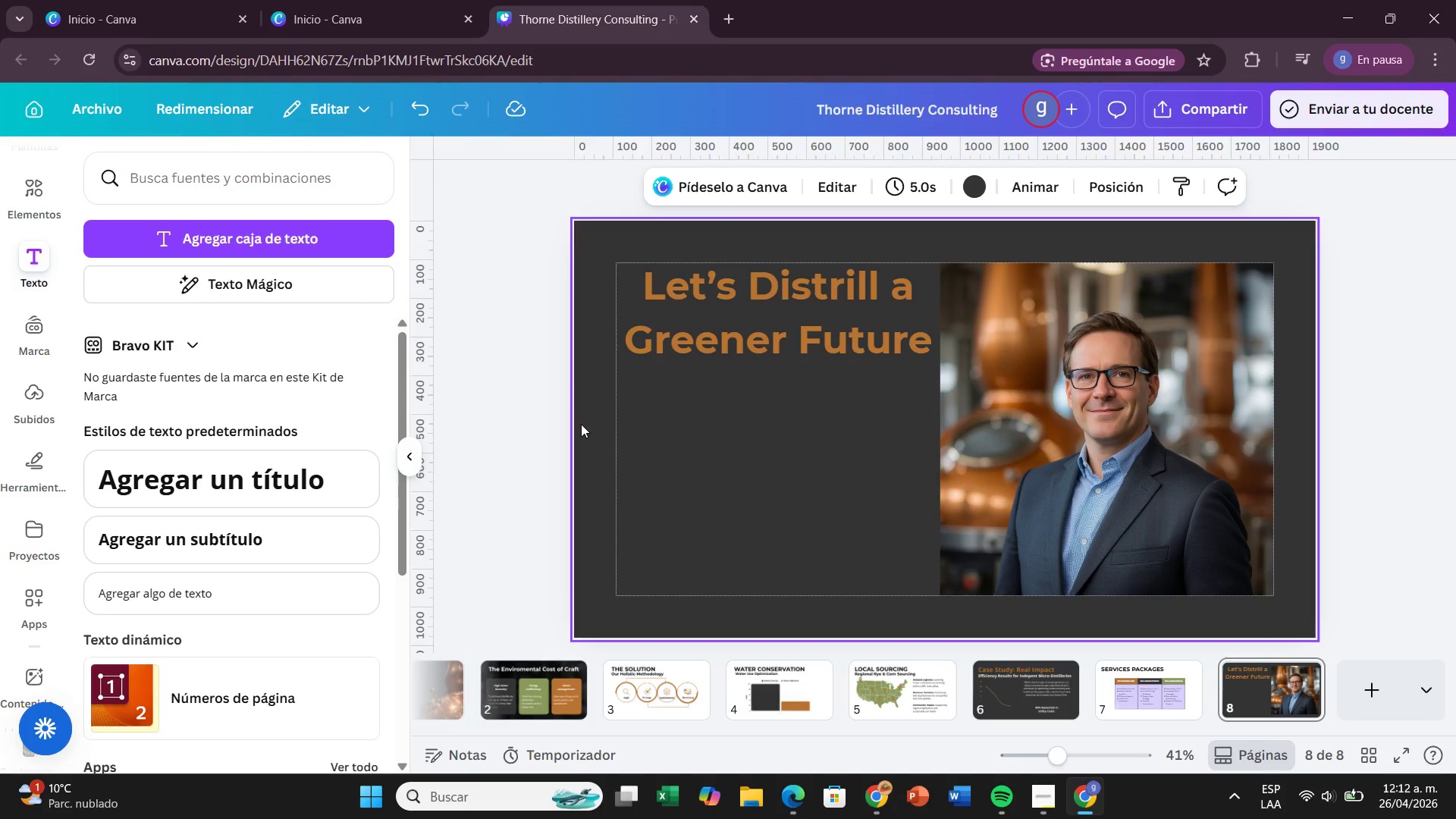 
left_click([657, 357])
 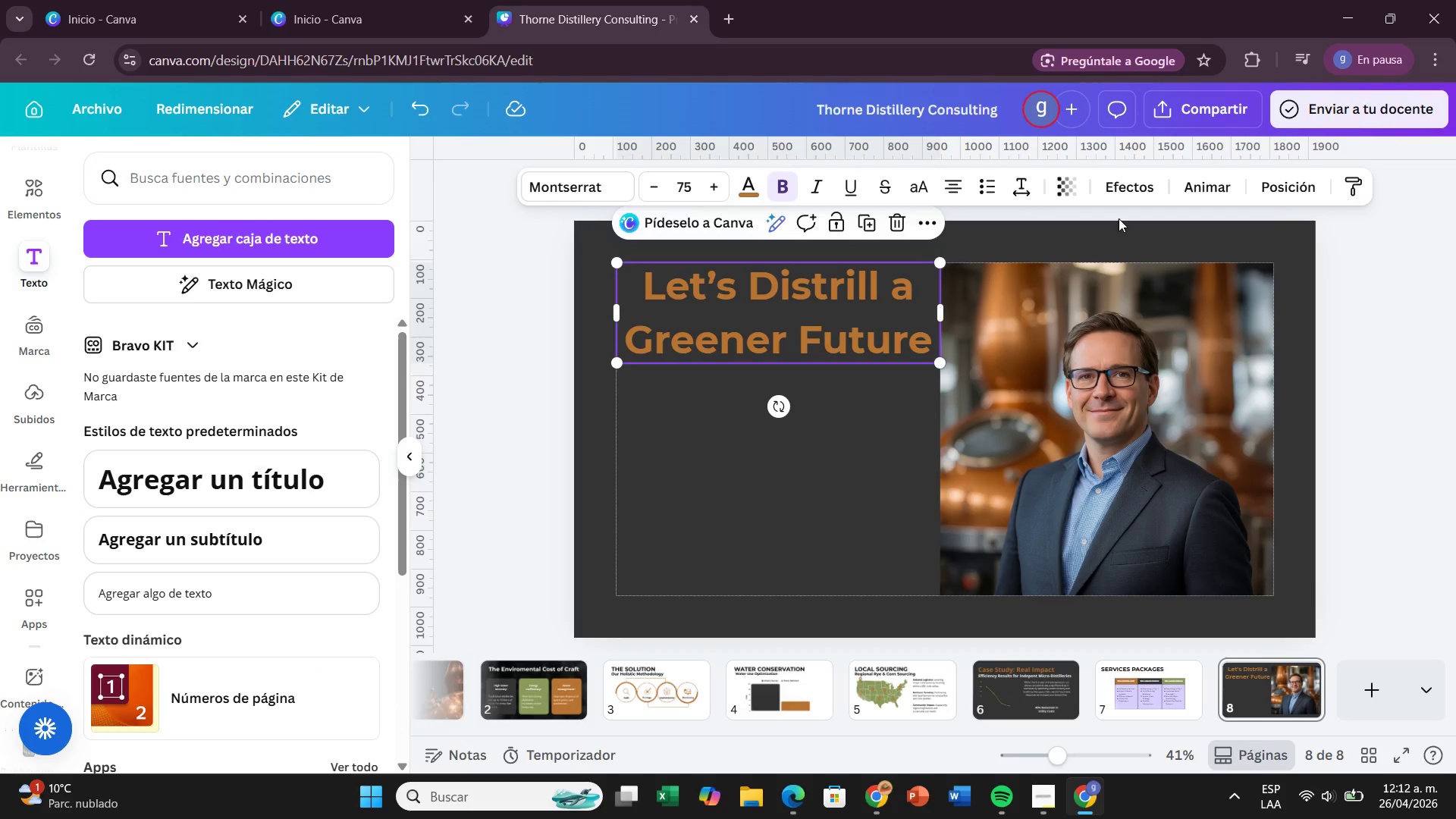 
left_click([1112, 193])
 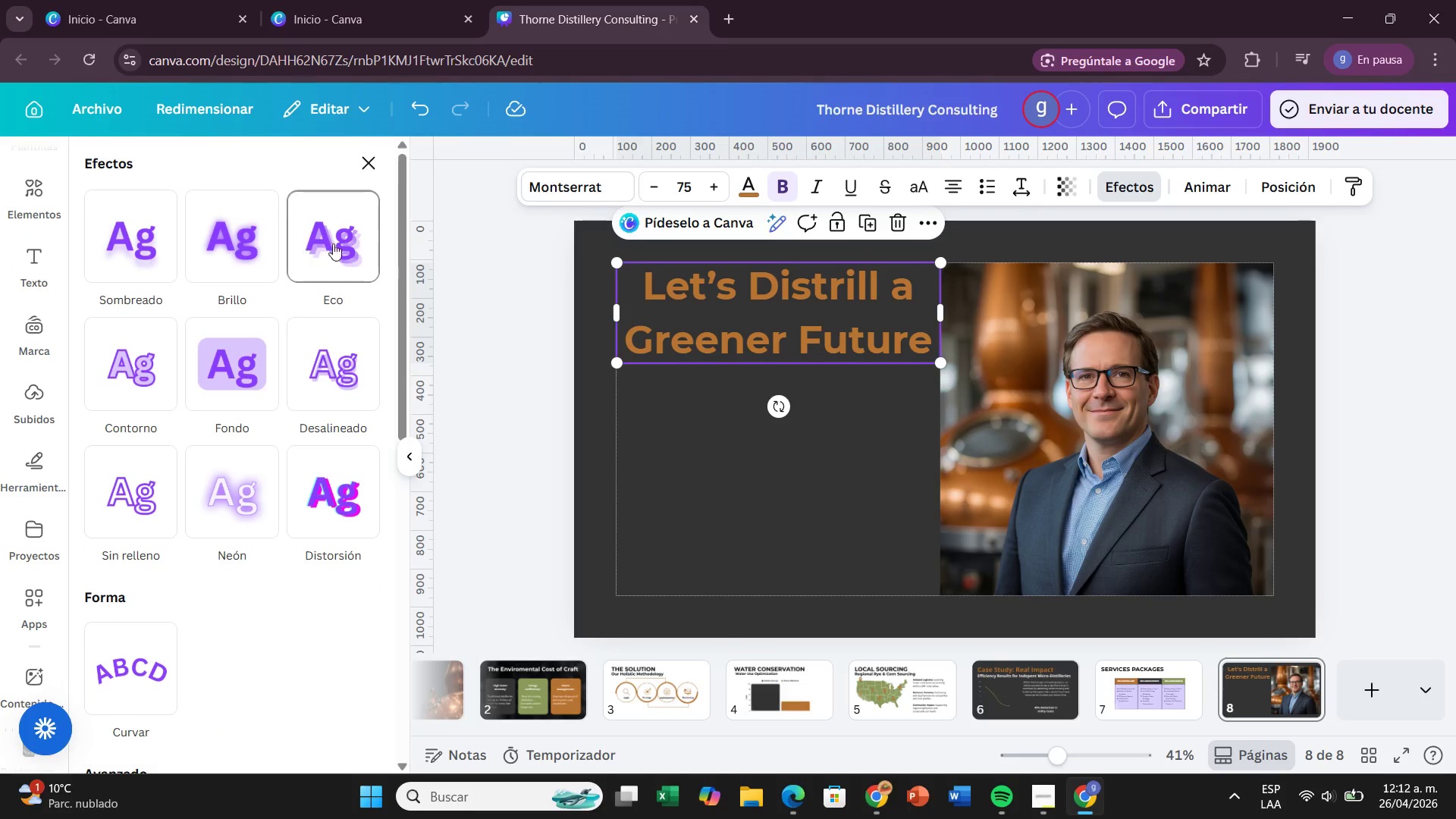 
left_click([360, 243])
 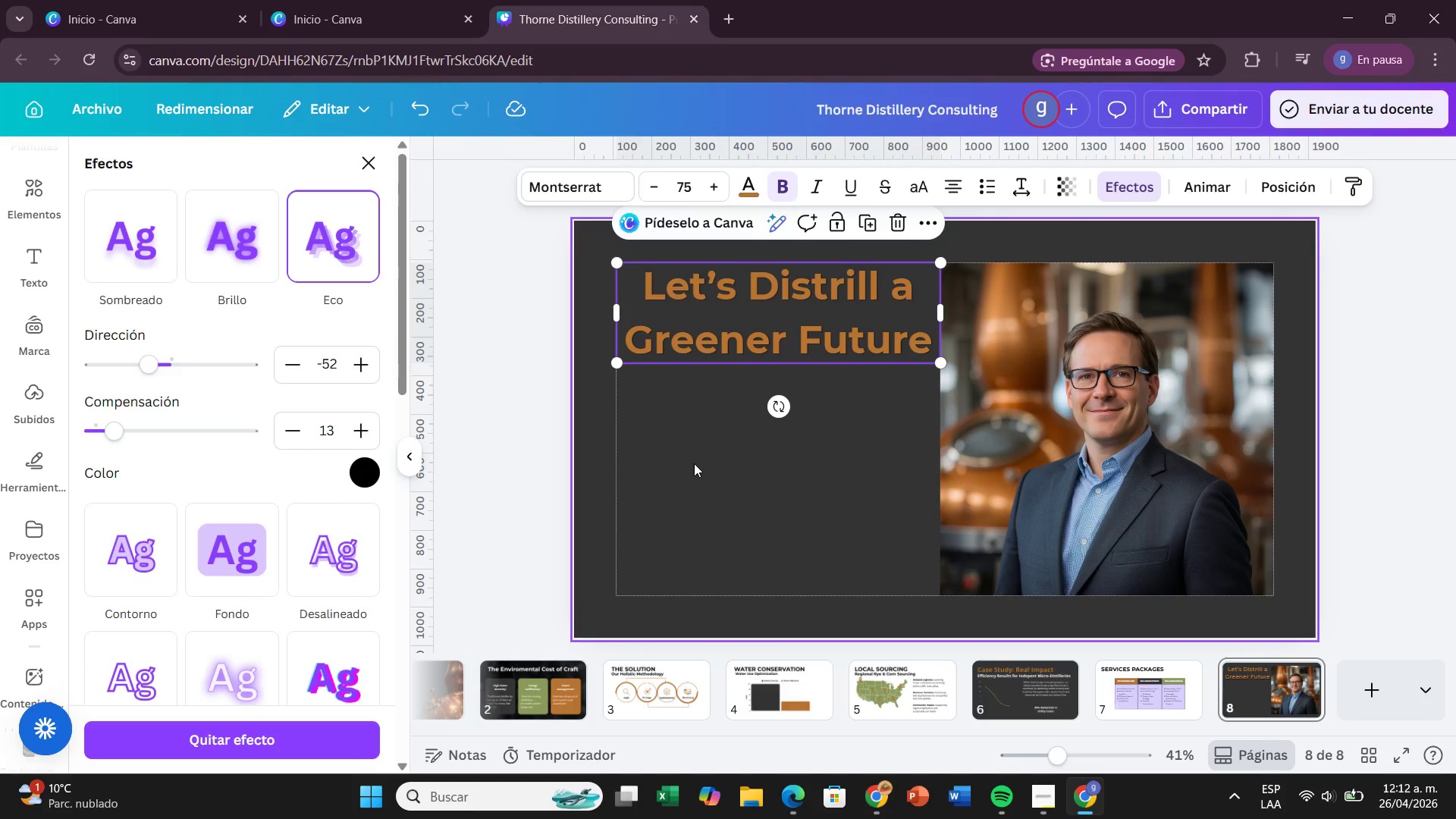 
wait(13.53)
 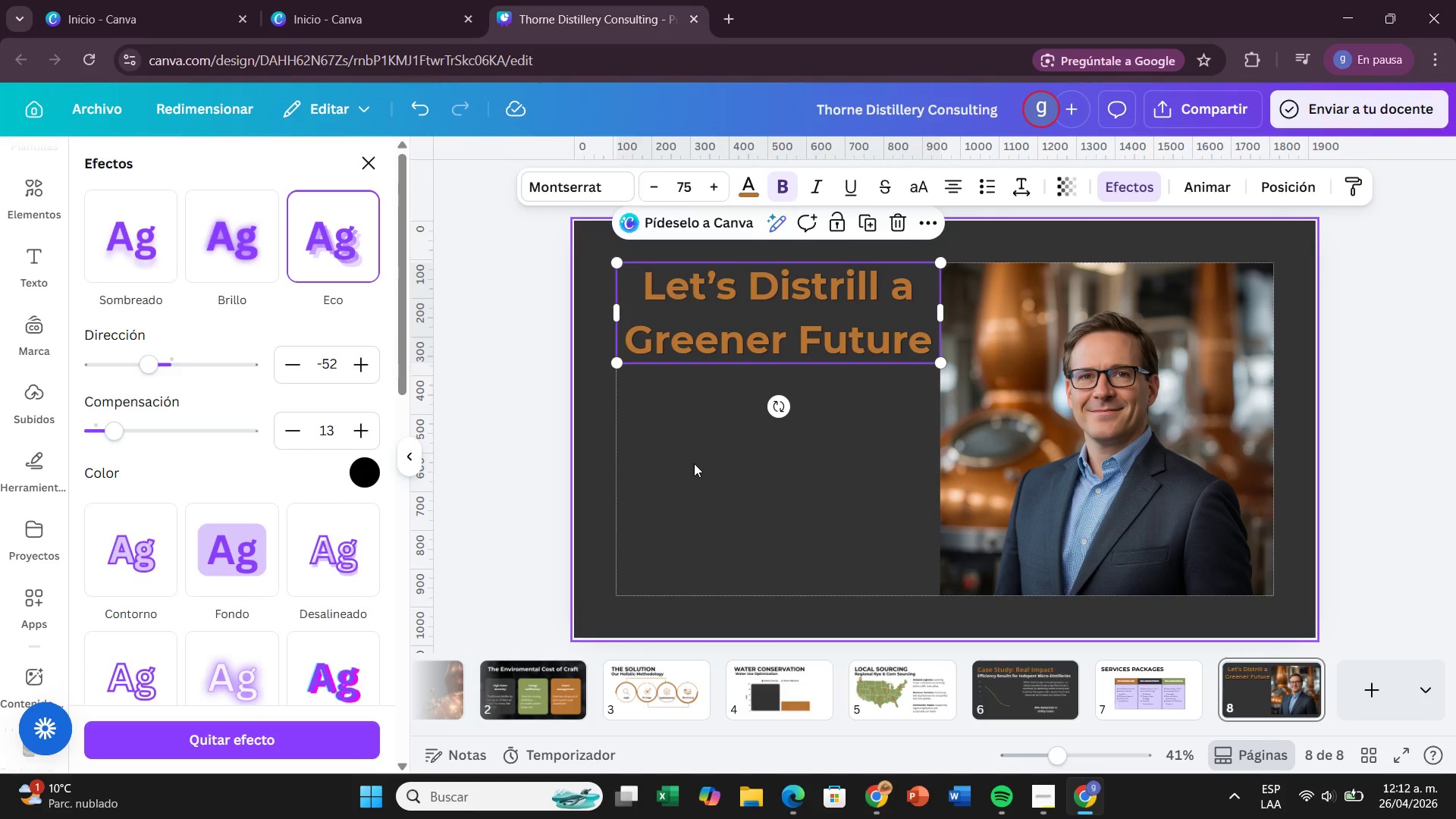 
left_click([694, 463])
 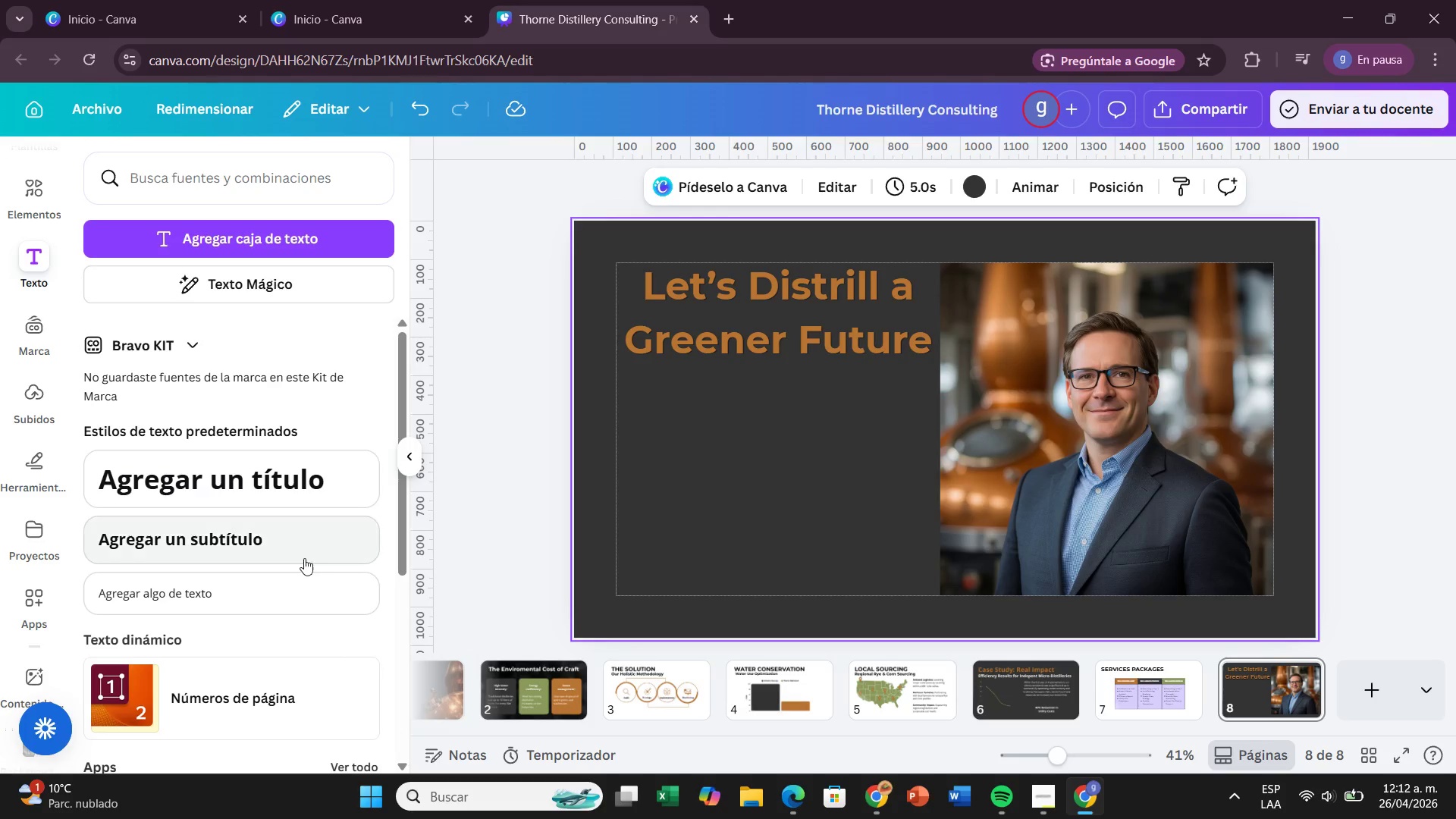 
left_click_drag(start_coordinate=[259, 601], to_coordinate=[858, 417])
 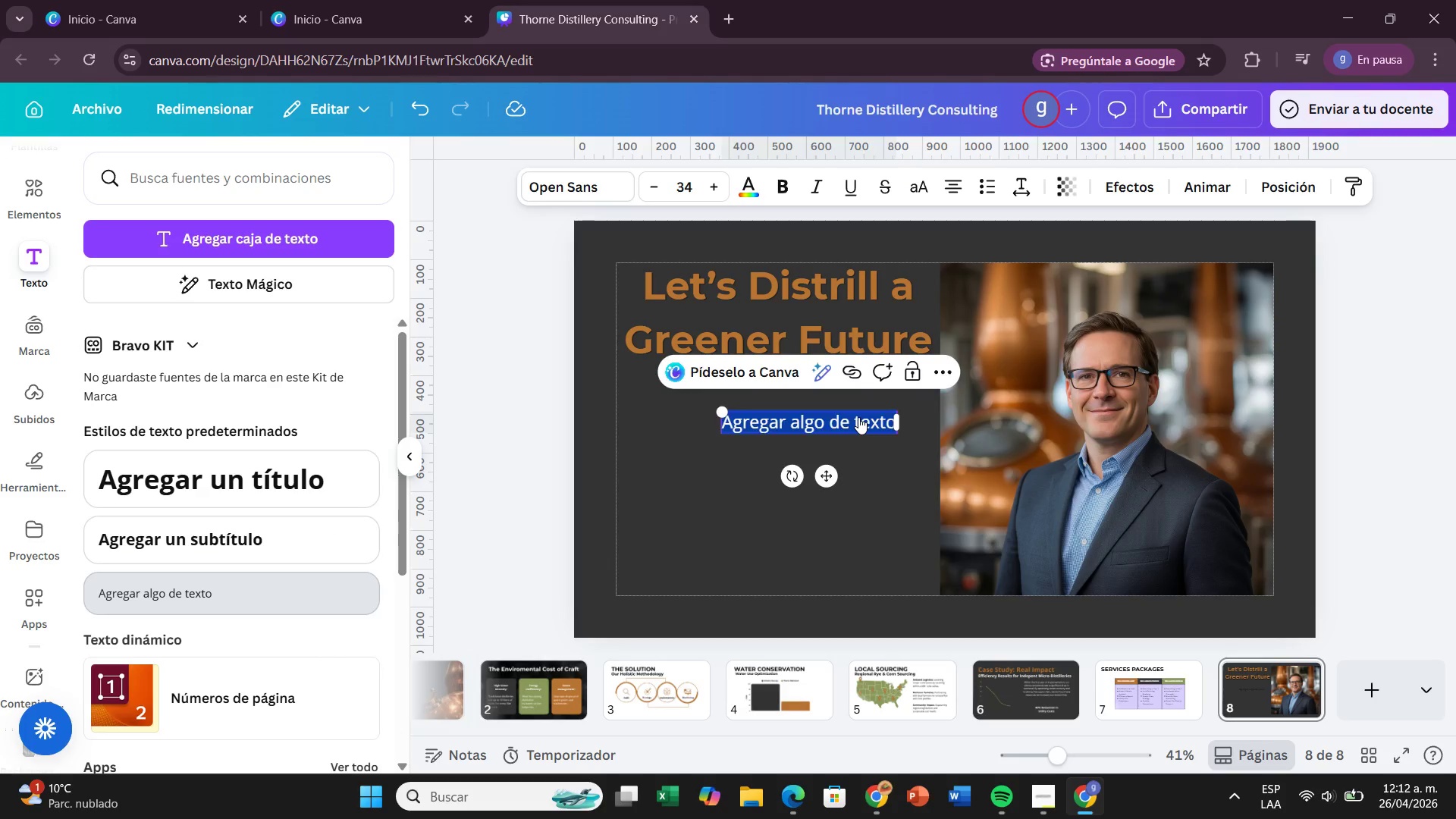 
key(Backspace)
type(Ready to optimi)
 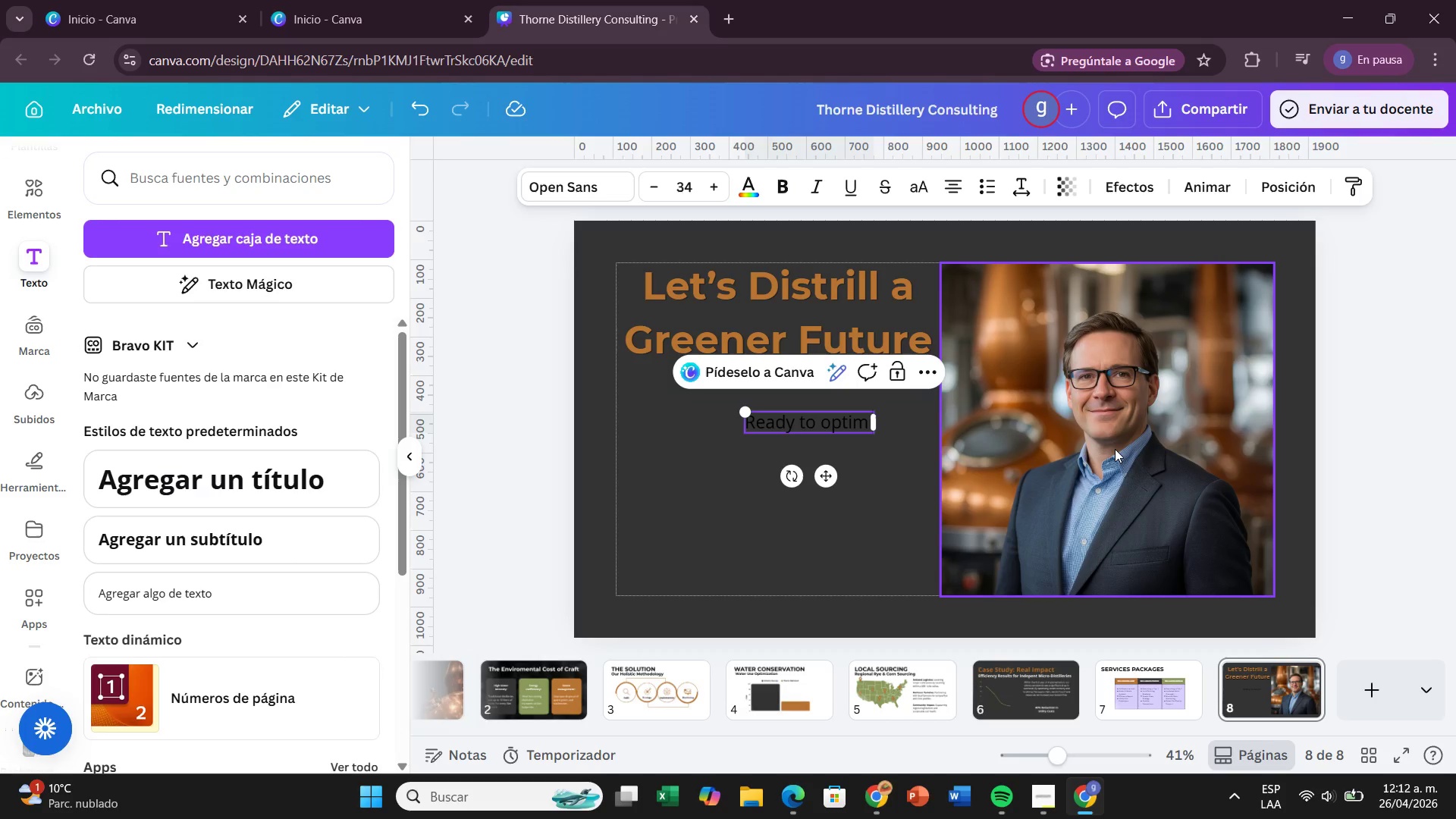 
type(z )
key(Backspace)
type(e your roduction and reduce your environmental footin)
key(Backspace)
key(Backspace)
type(rint{)
 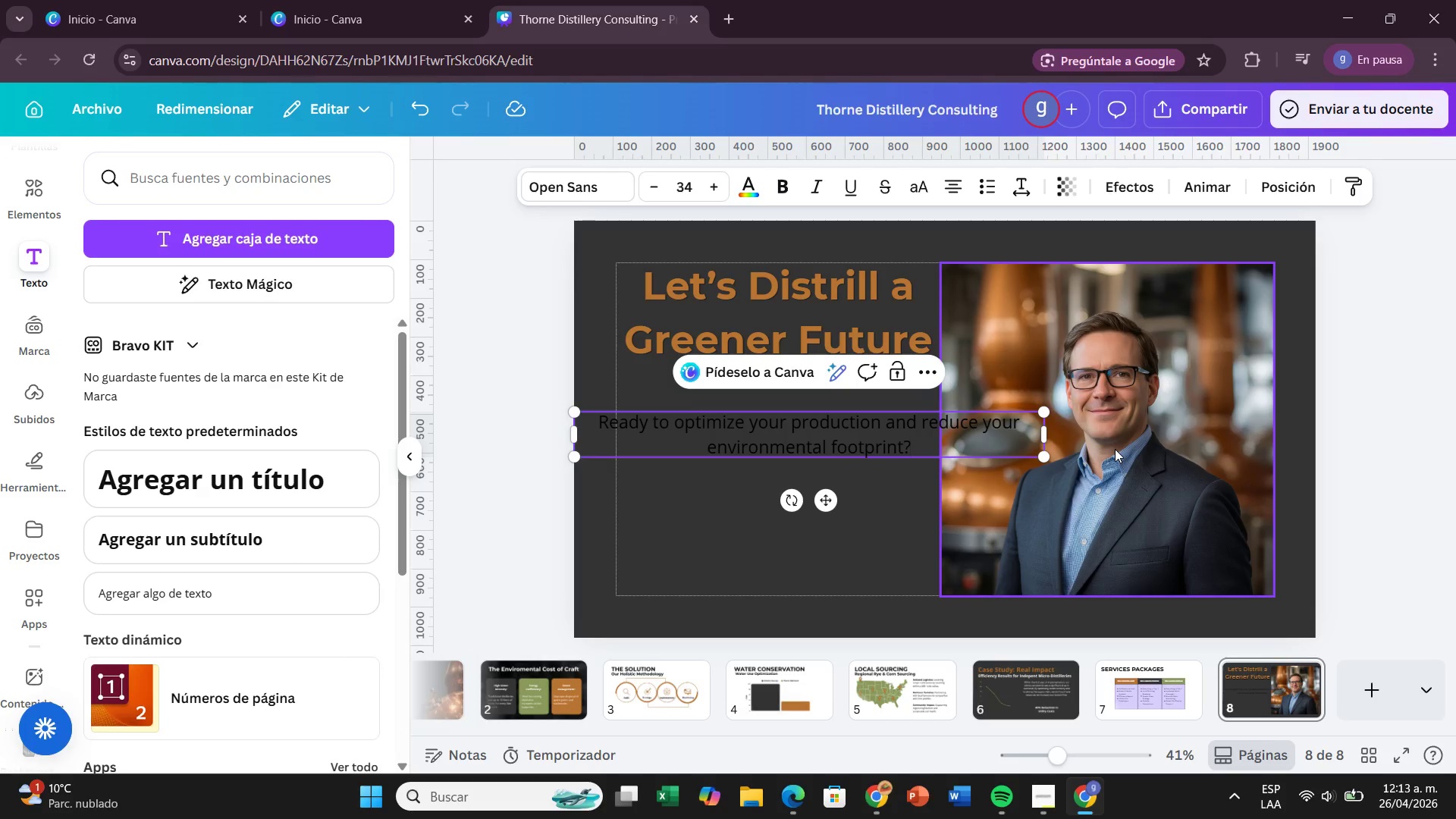 
hold_key(key=P, duration=13.19)
 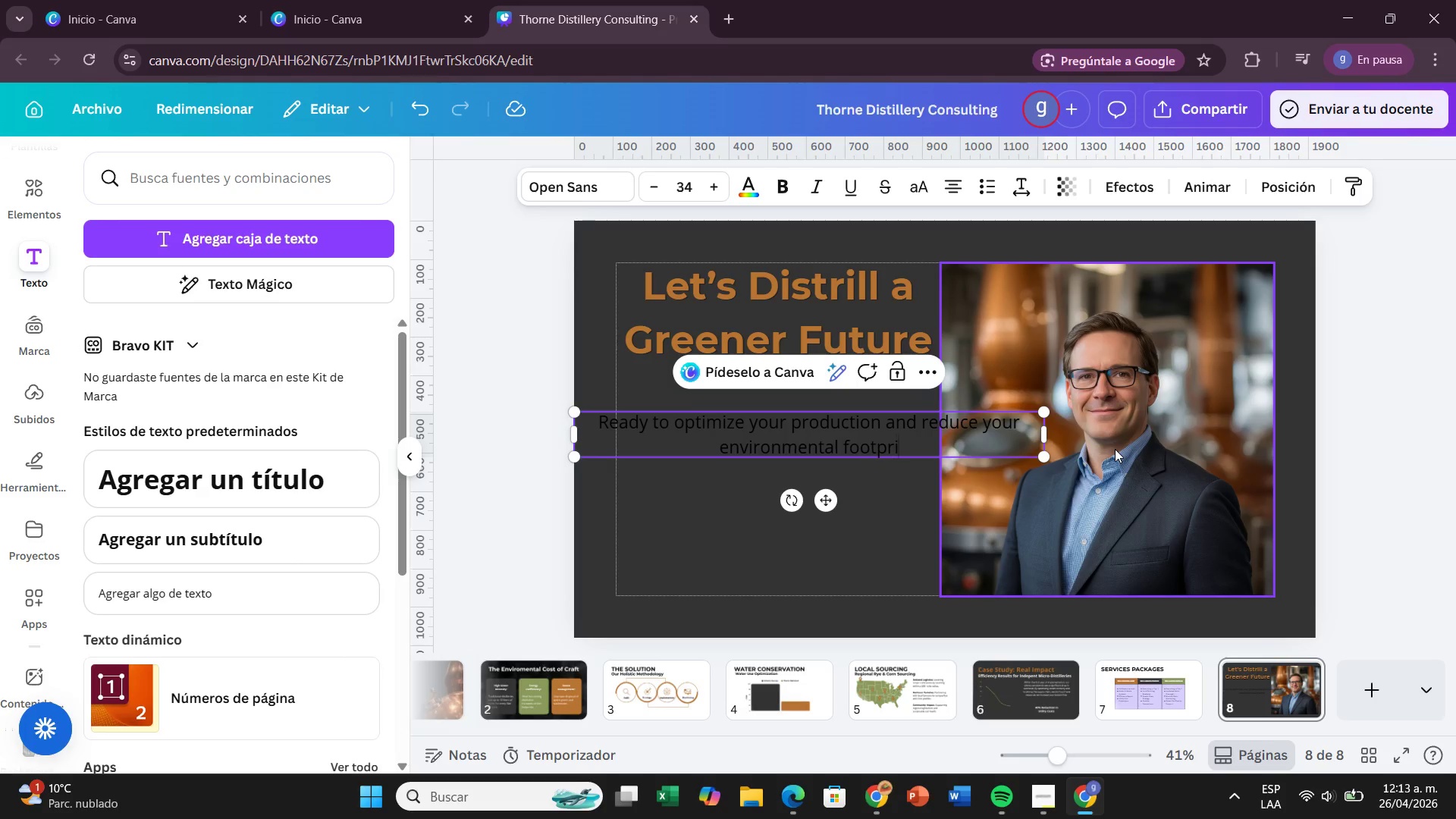 
left_click_drag(start_coordinate=[1056, 444], to_coordinate=[891, 462])
 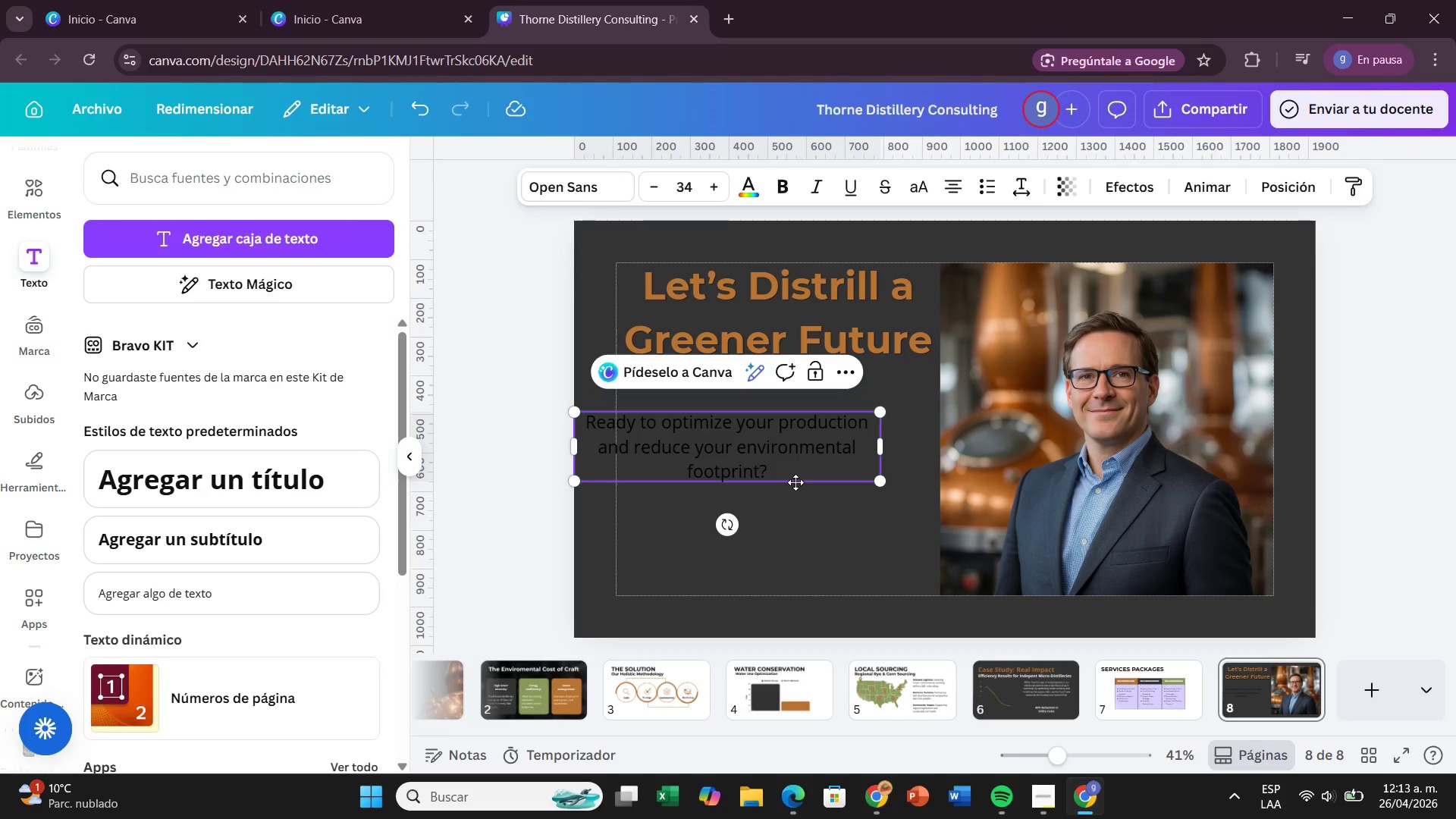 
left_click_drag(start_coordinate=[795, 482], to_coordinate=[846, 444])
 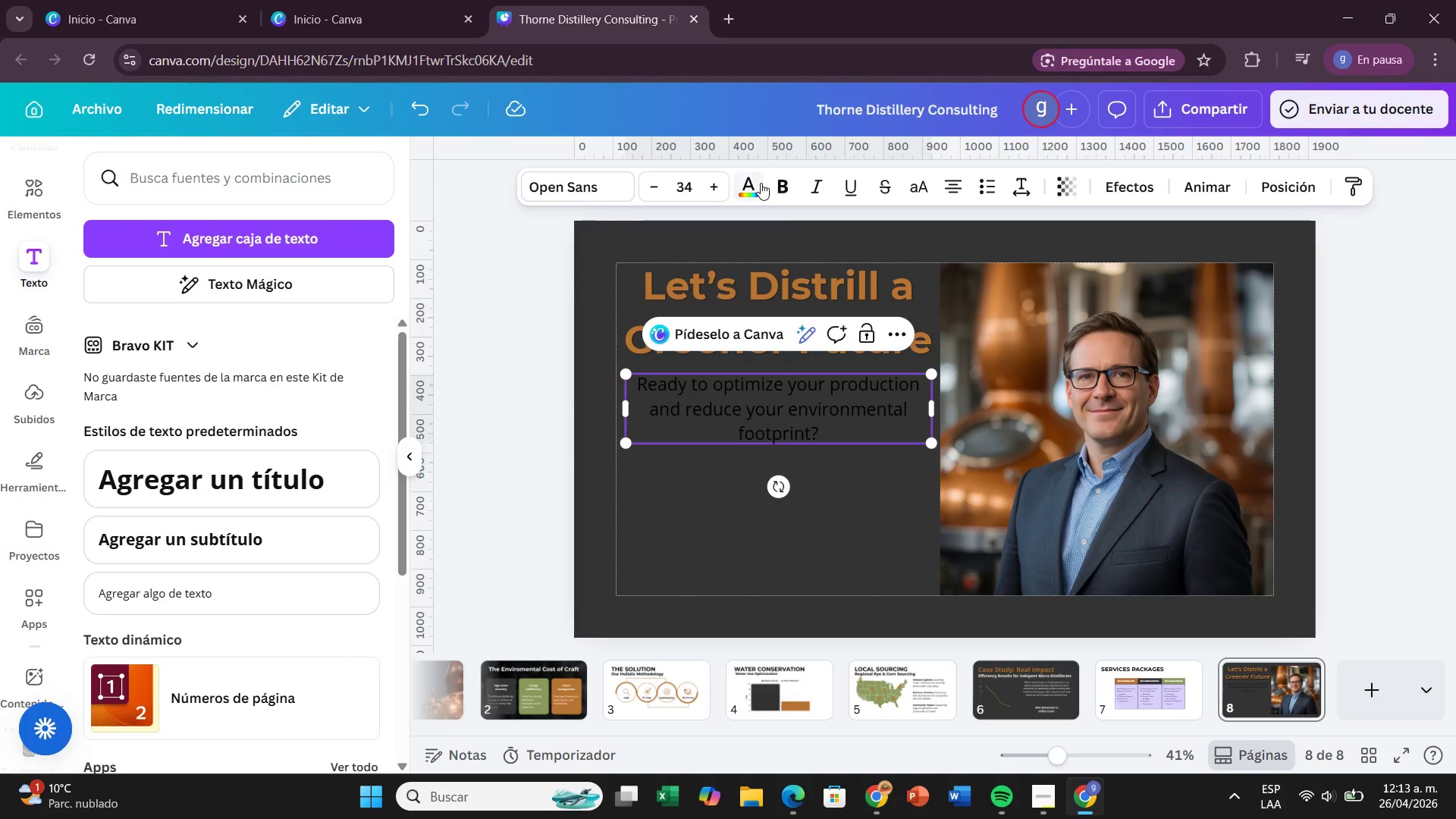 
left_click([761, 183])
 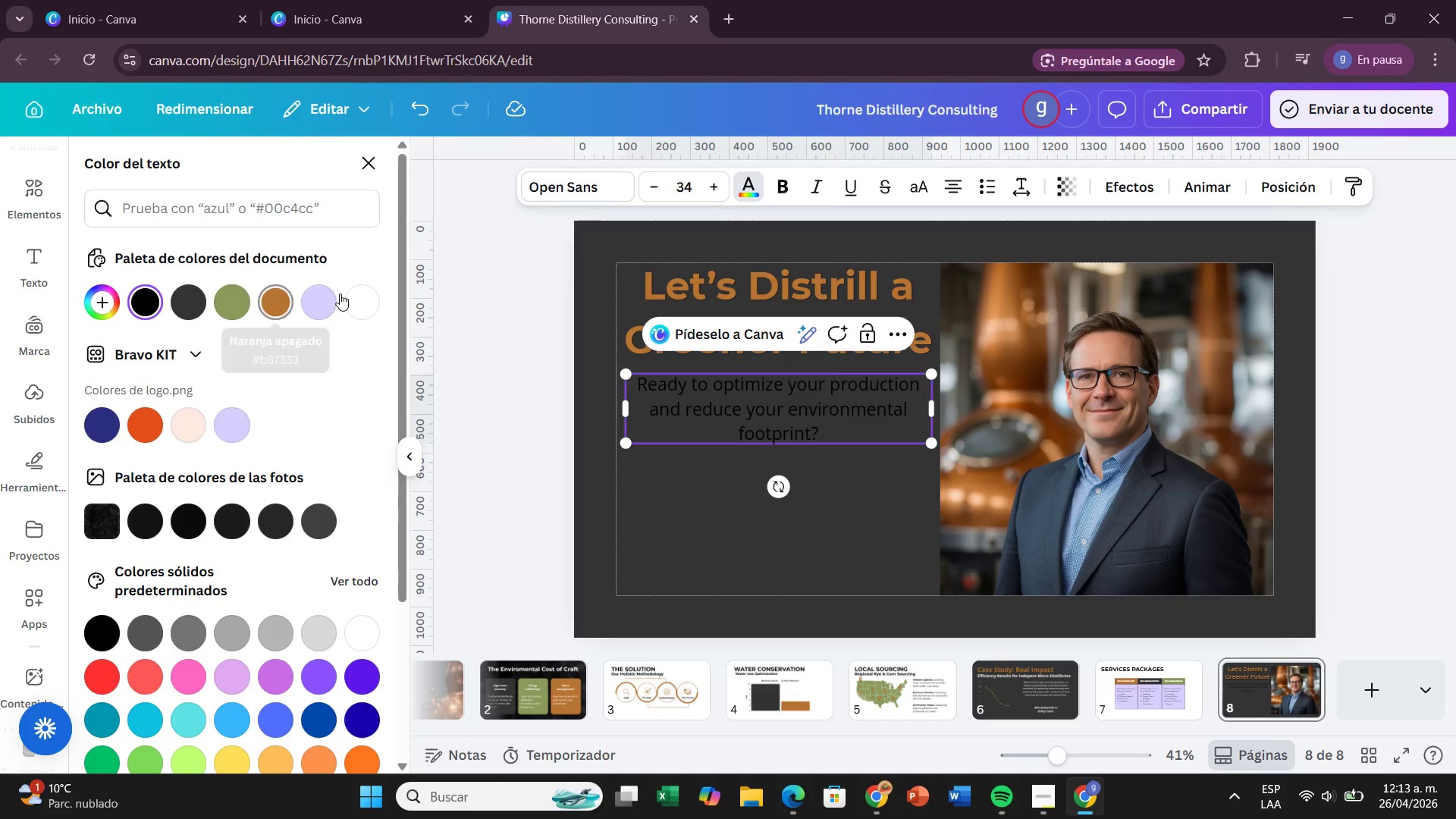 
left_click([356, 294])
 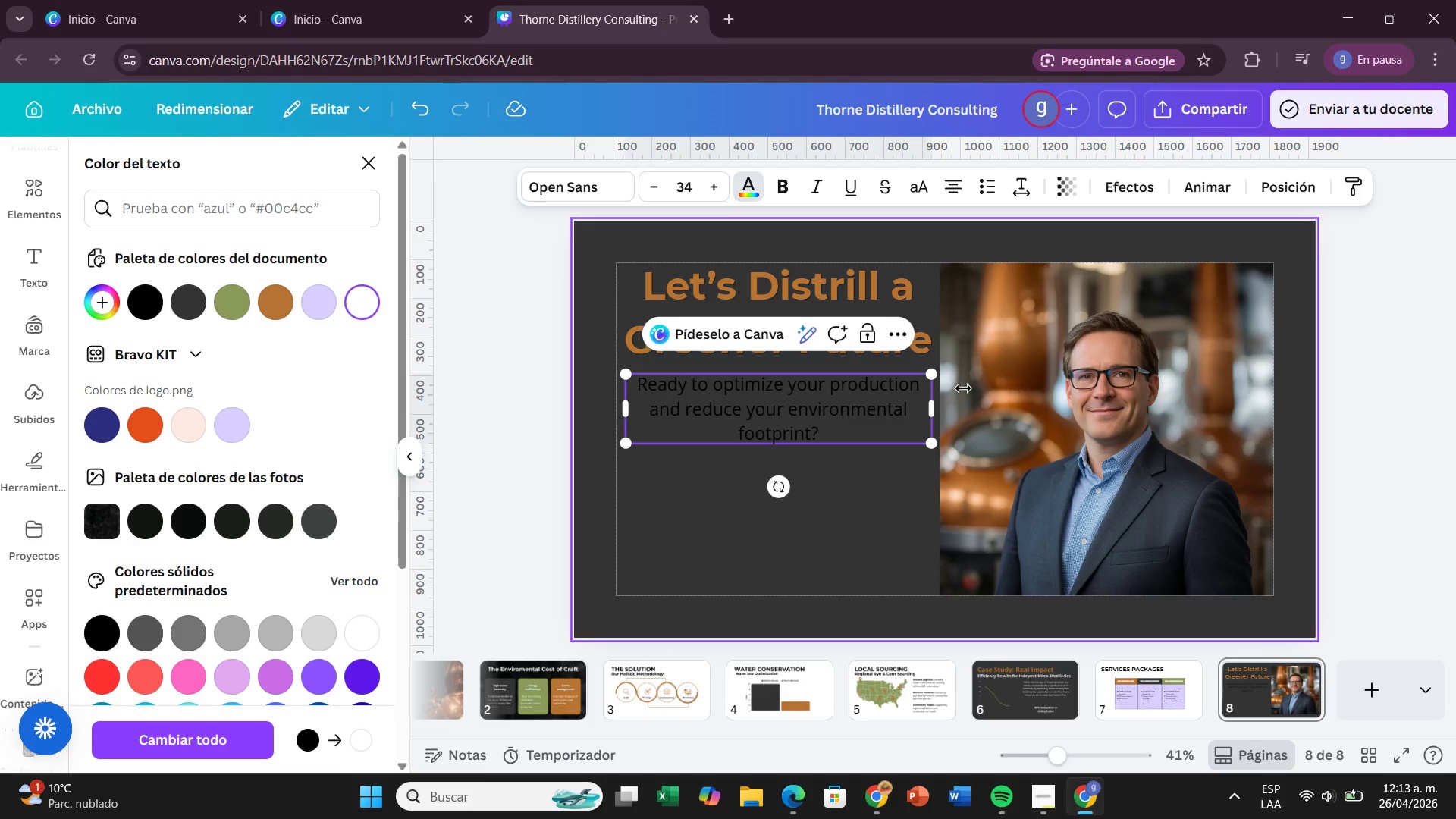 
left_click_drag(start_coordinate=[849, 428], to_coordinate=[638, 389])
 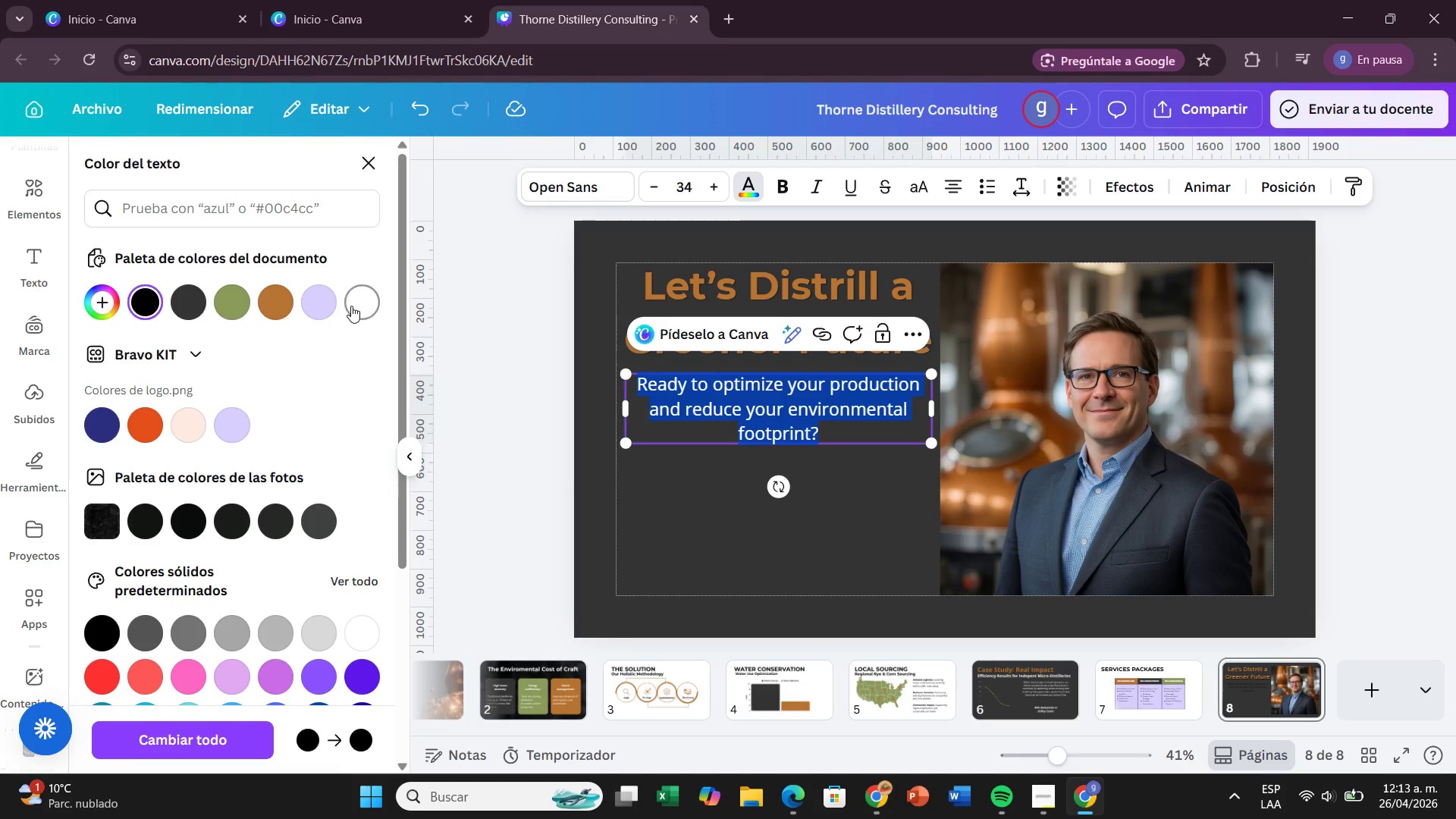 
left_click([351, 306])
 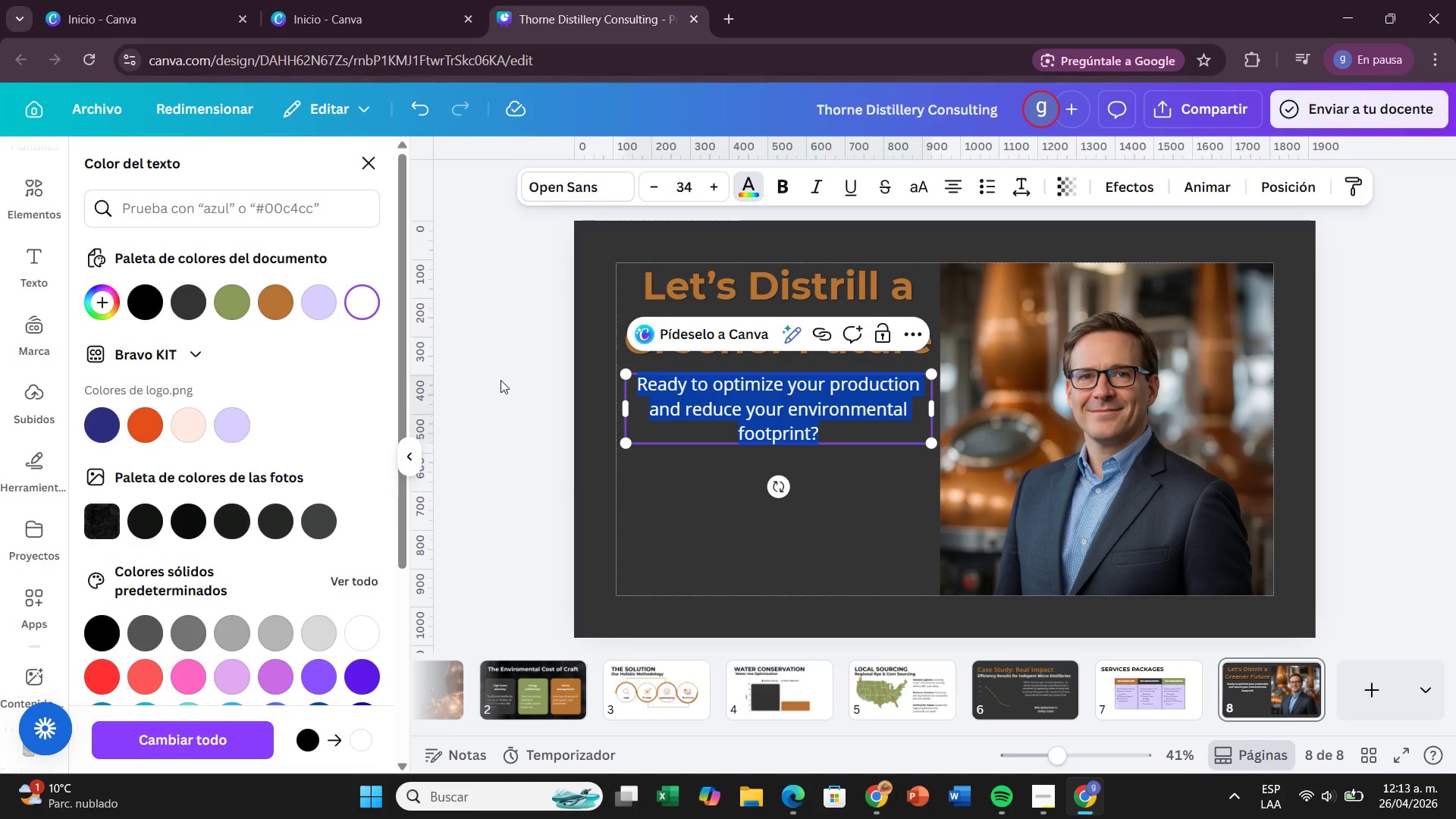 
left_click([500, 380])
 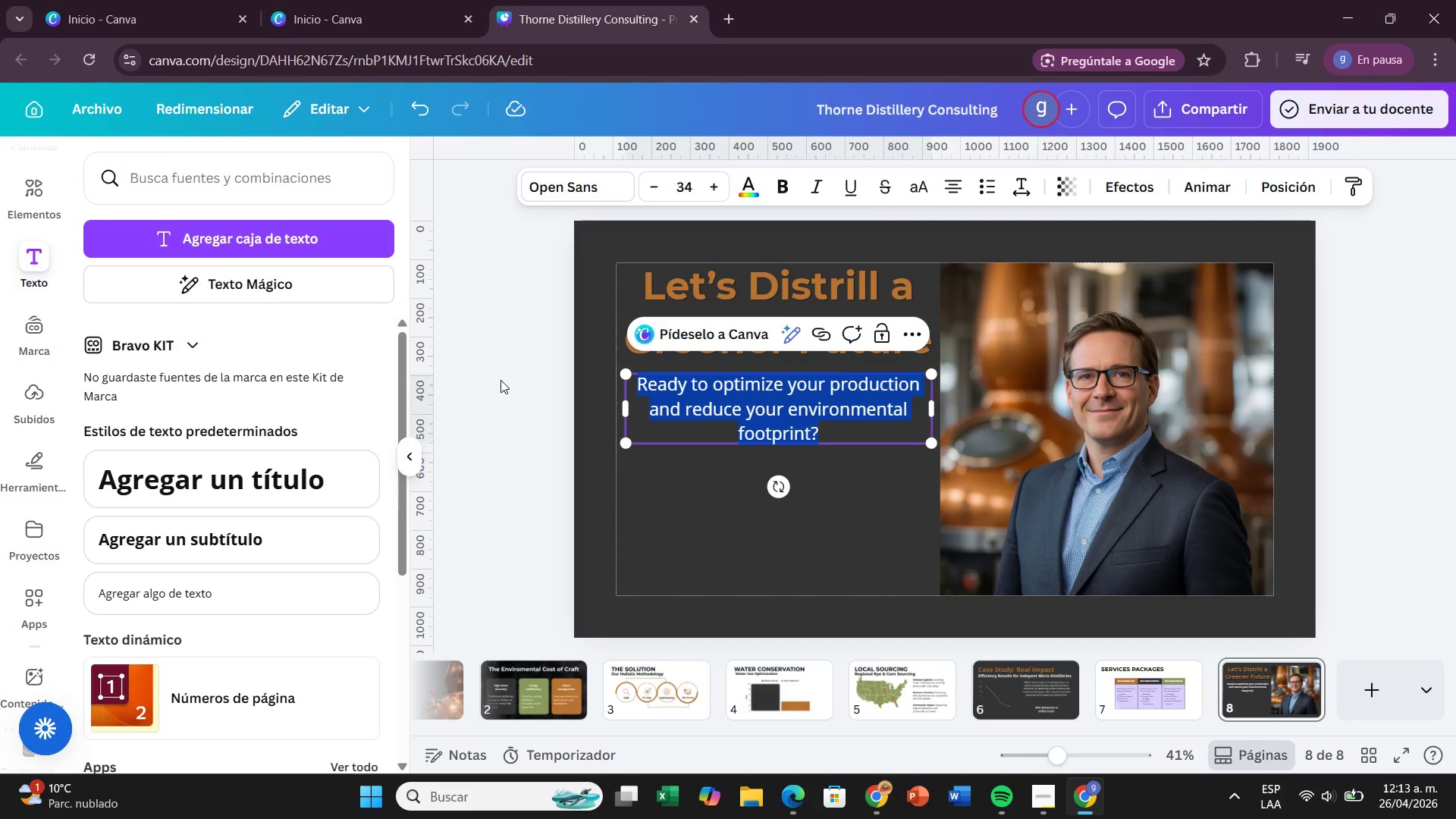 
left_click([522, 453])
 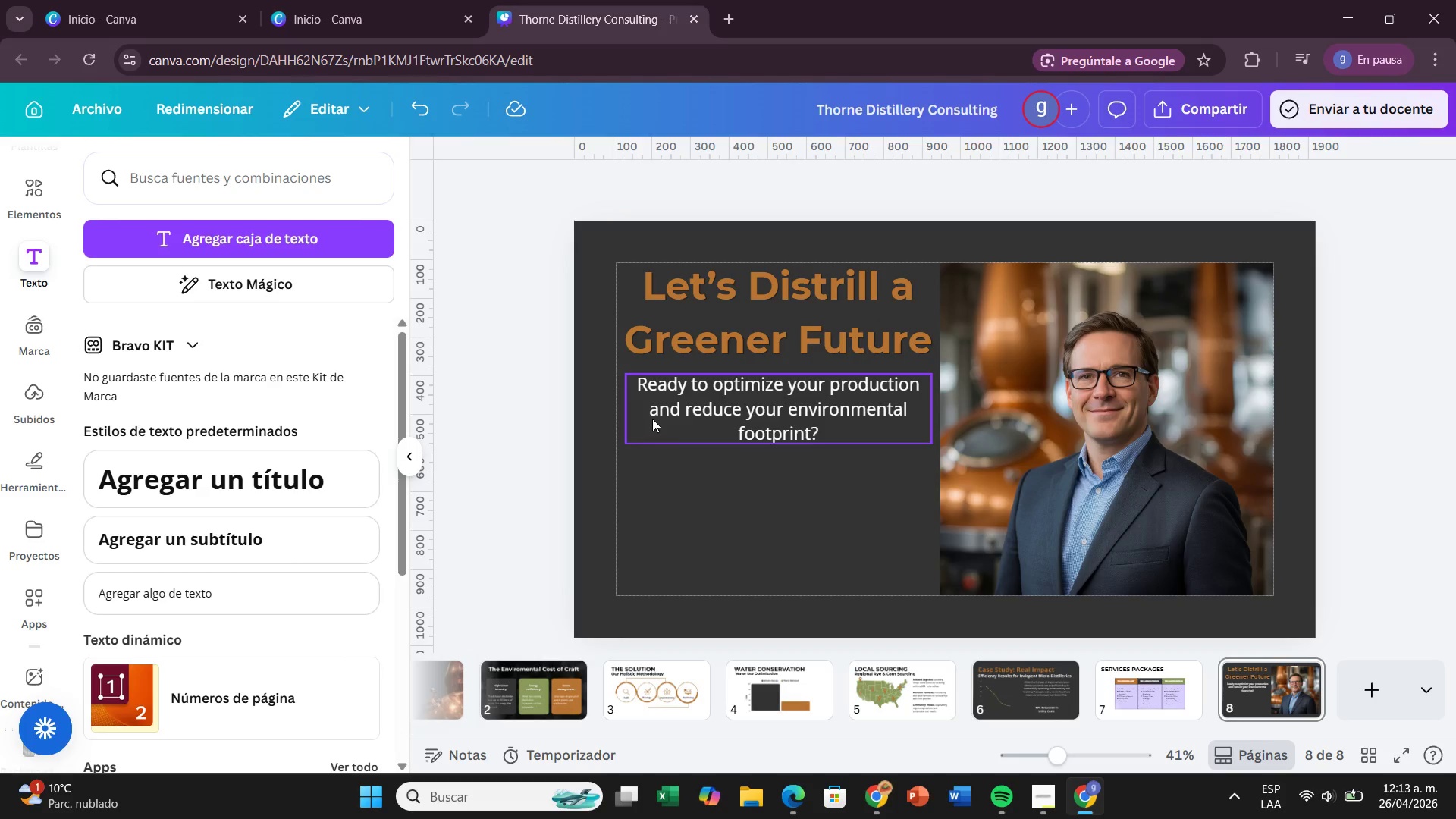 
left_click_drag(start_coordinate=[652, 419], to_coordinate=[657, 406])
 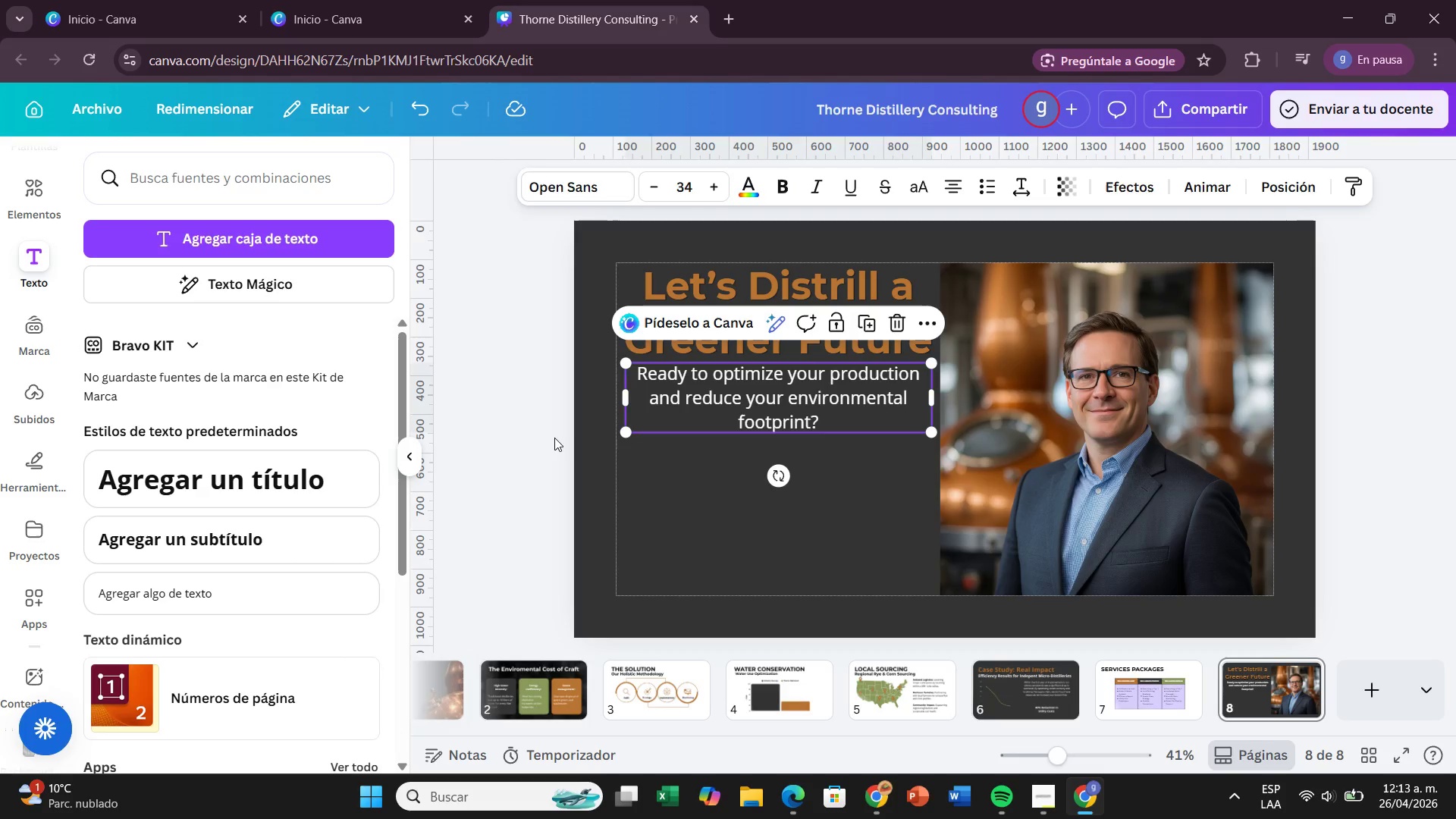 
left_click([554, 438])
 